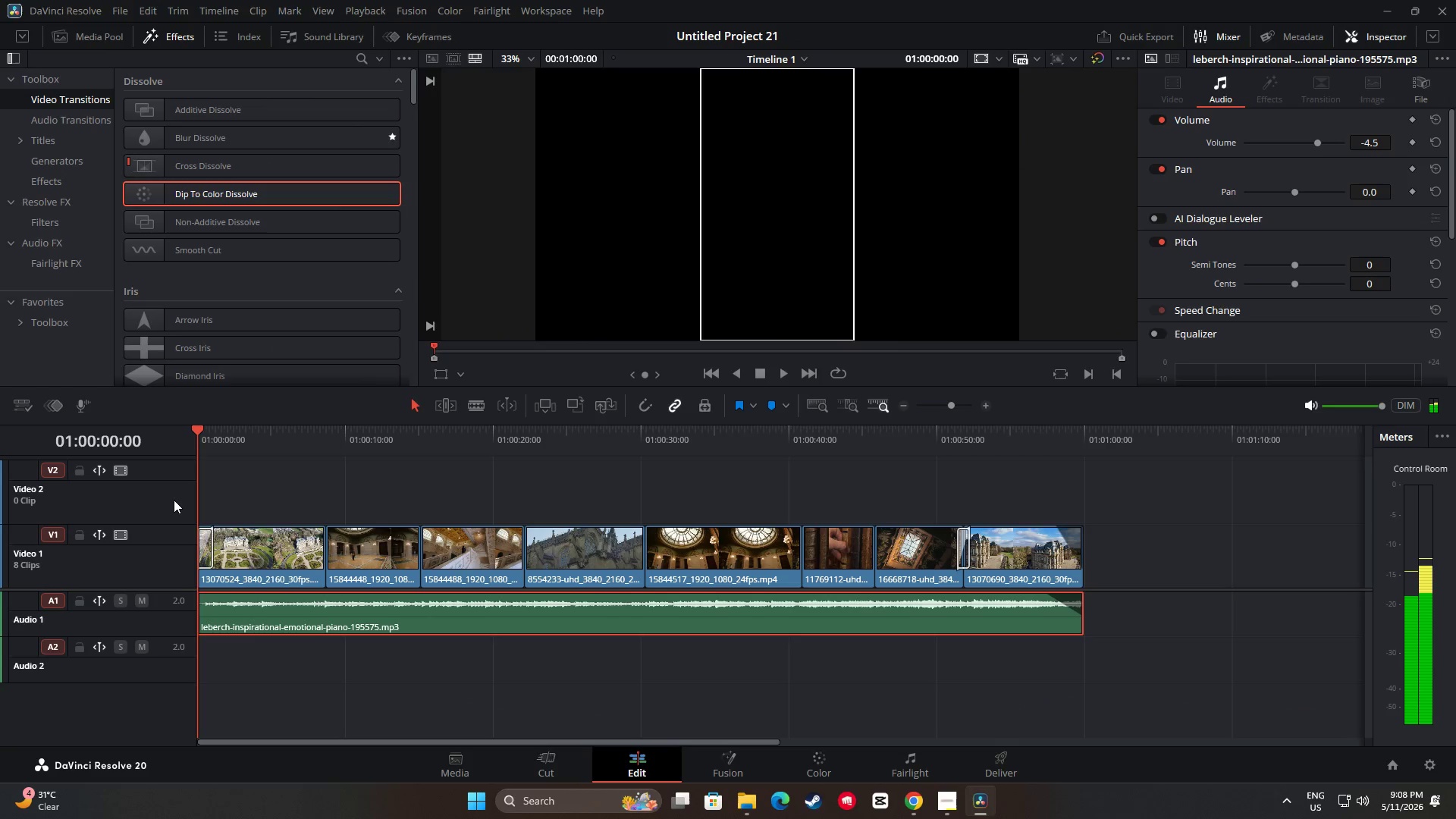 
key(Space)
 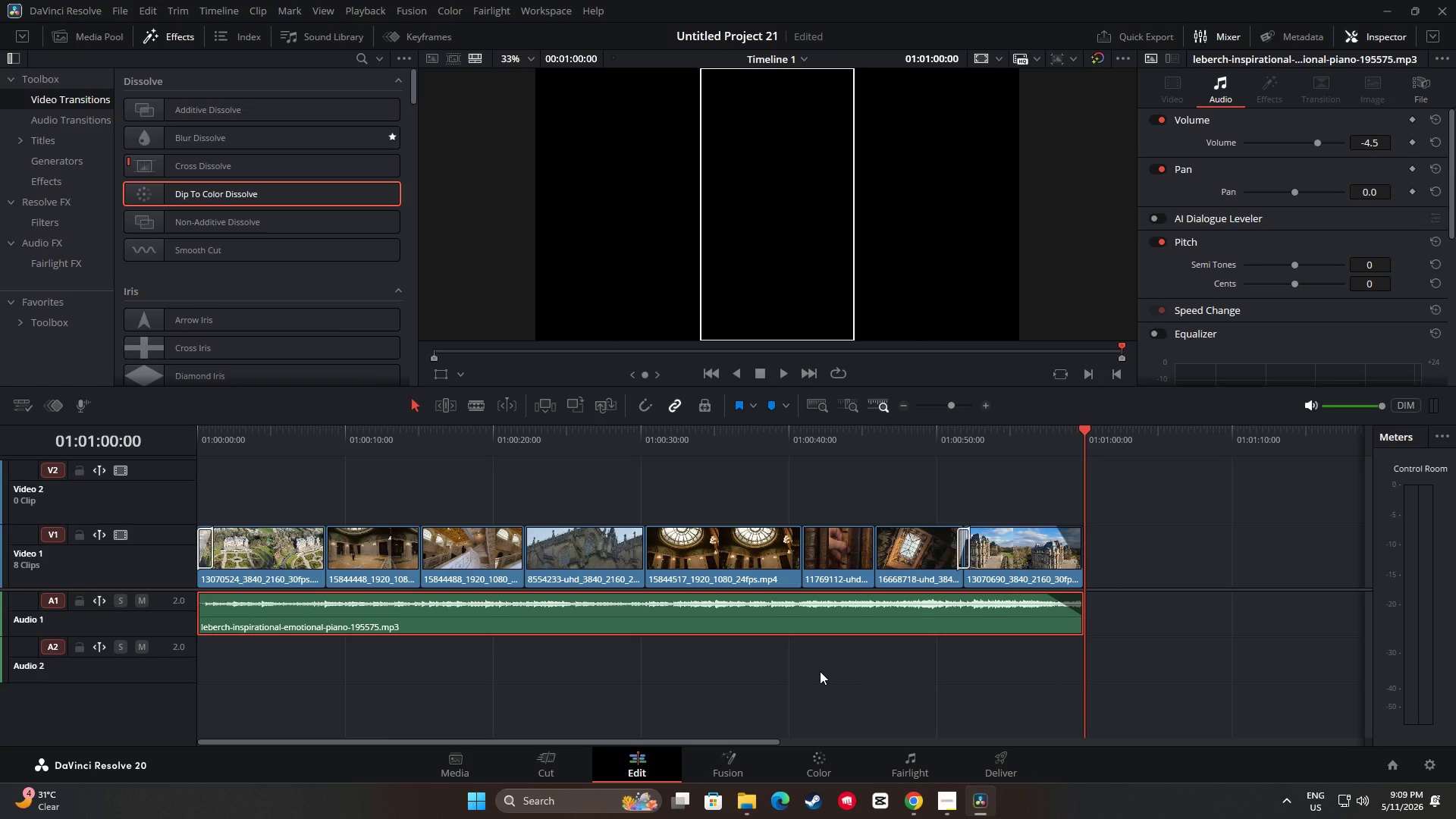 
wait(68.88)
 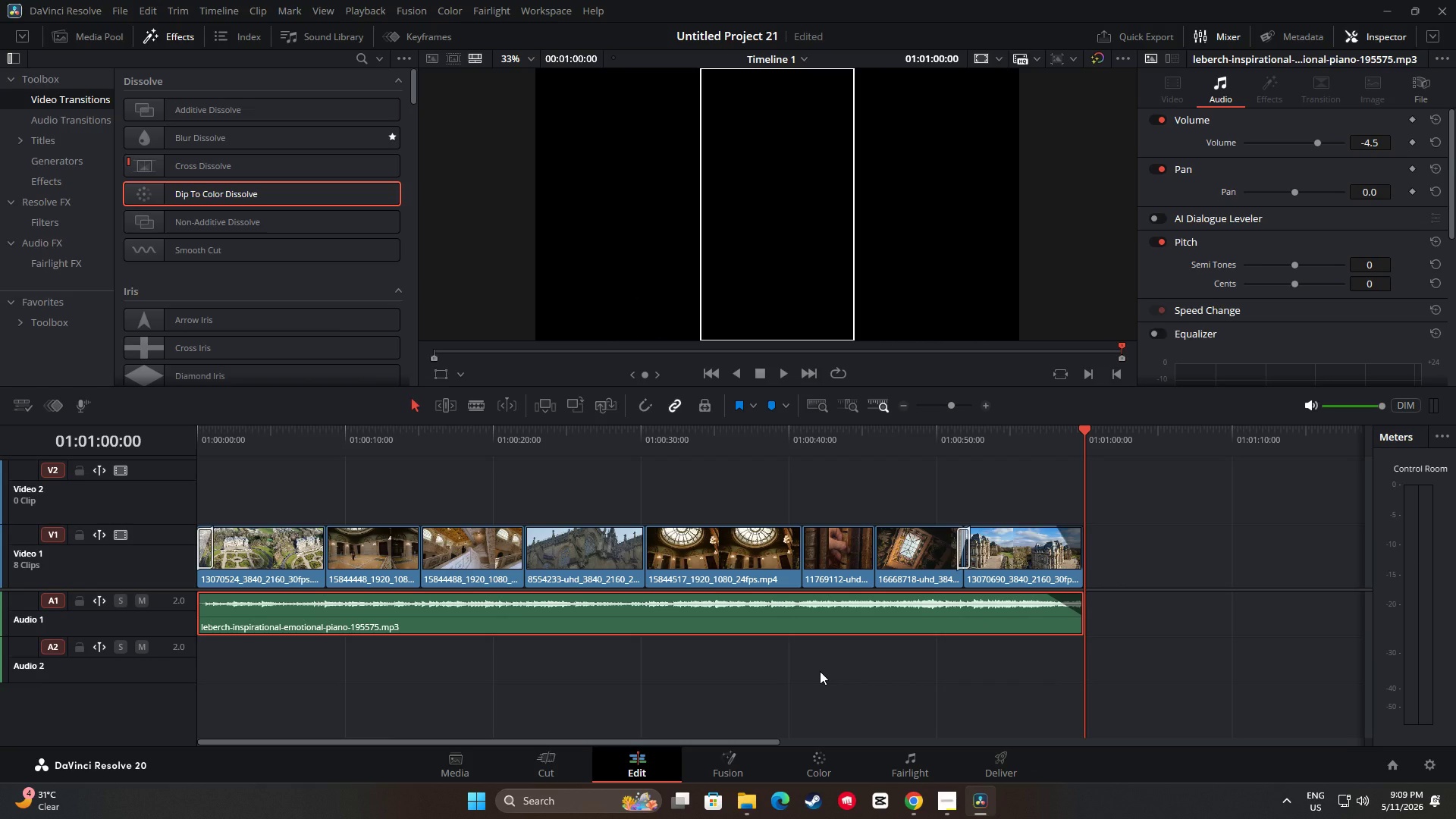 
left_click_drag(start_coordinate=[599, 446], to_coordinate=[604, 445])
 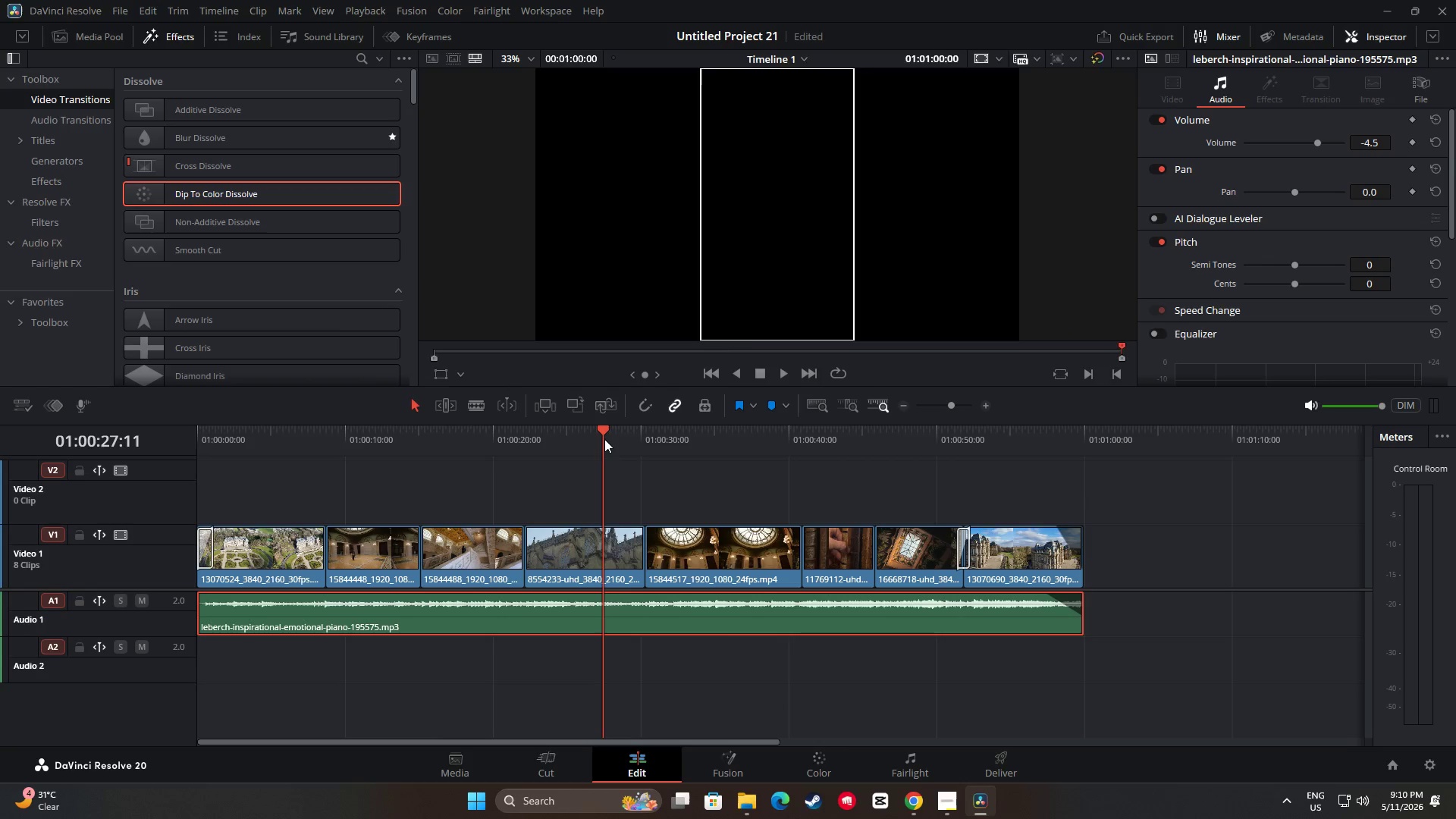 
key(Space)
 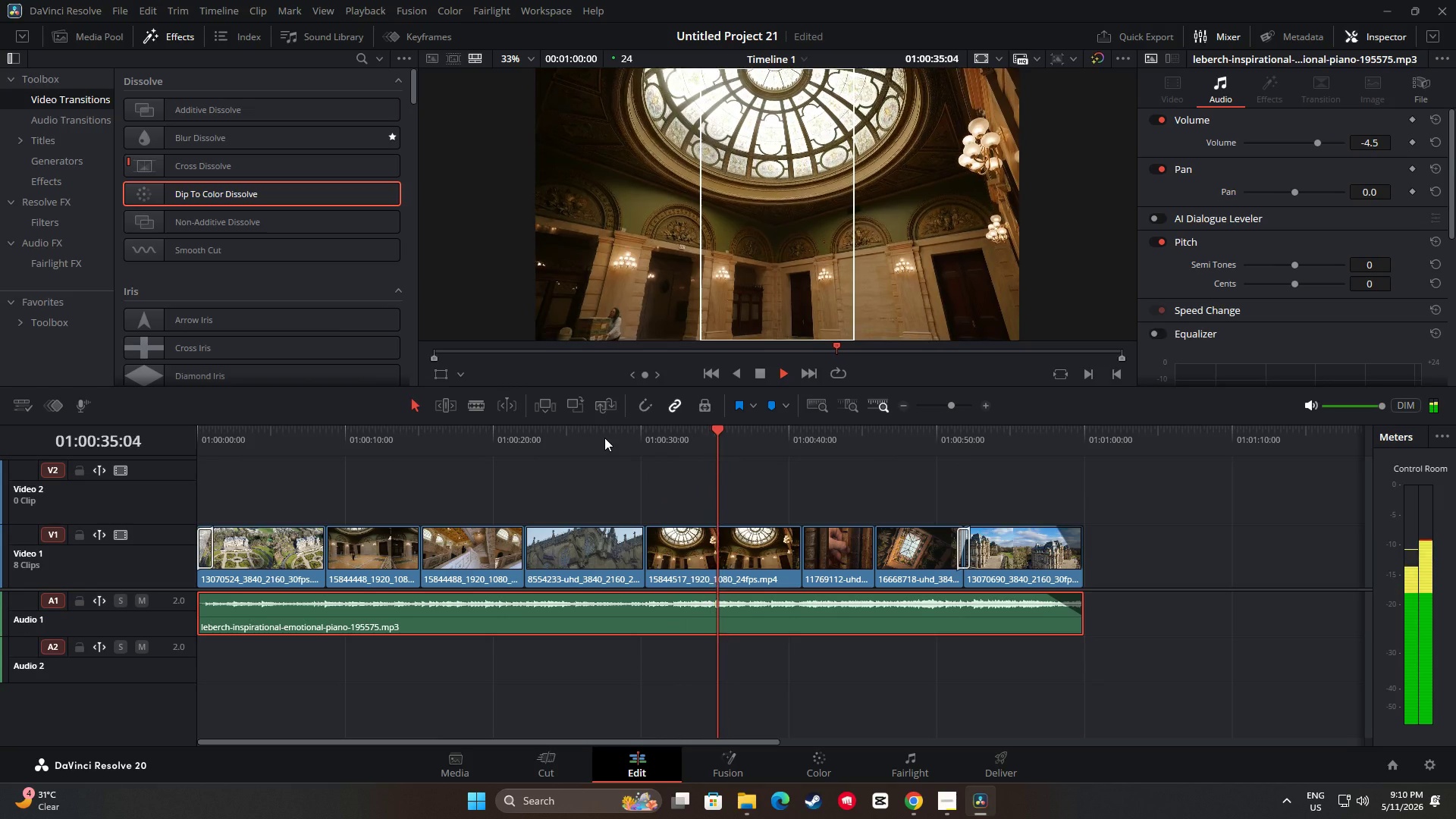 
wait(12.86)
 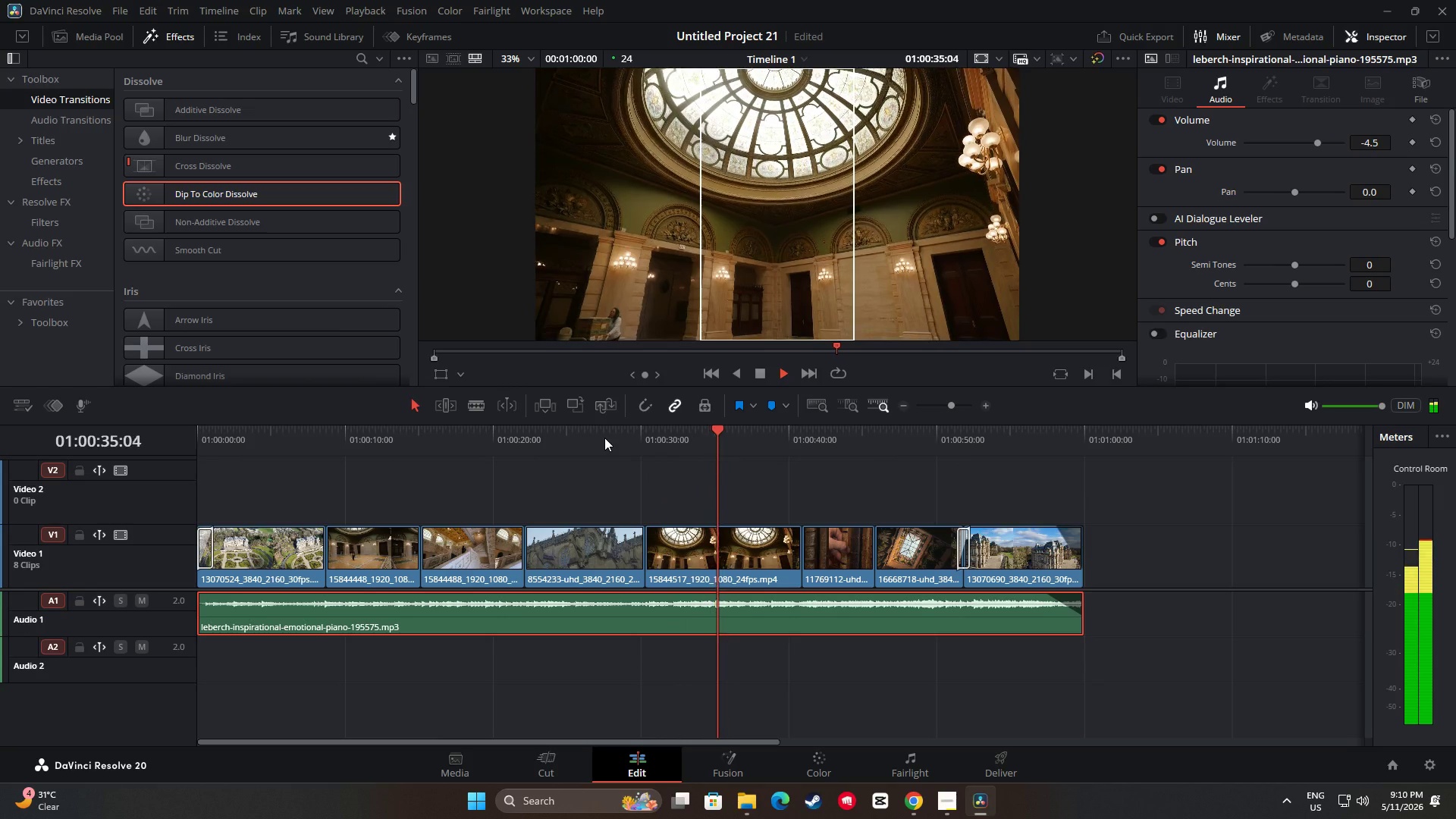 
key(Space)
 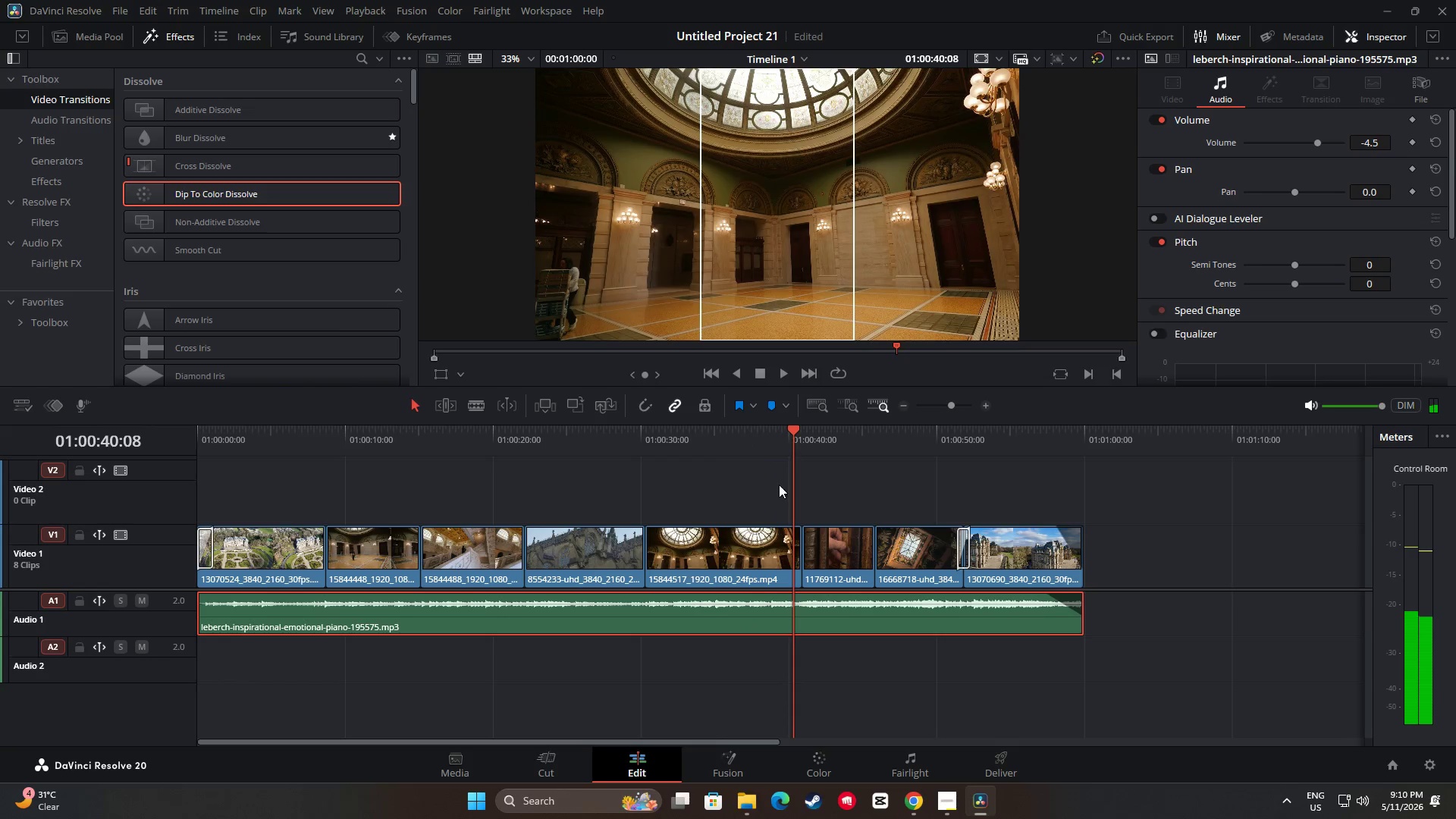 
left_click_drag(start_coordinate=[795, 435], to_coordinate=[681, 460])
 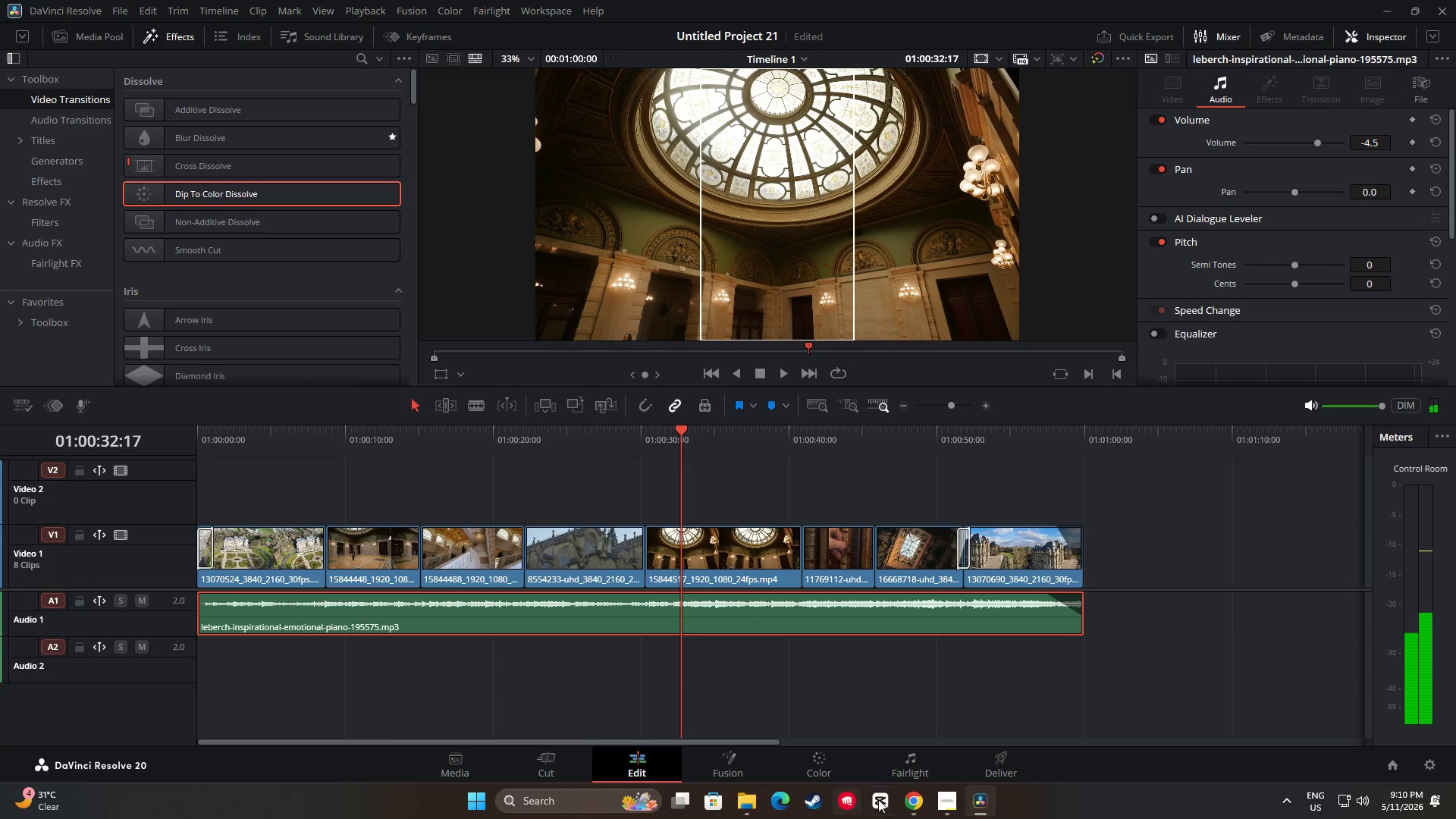 
left_click([921, 799])
 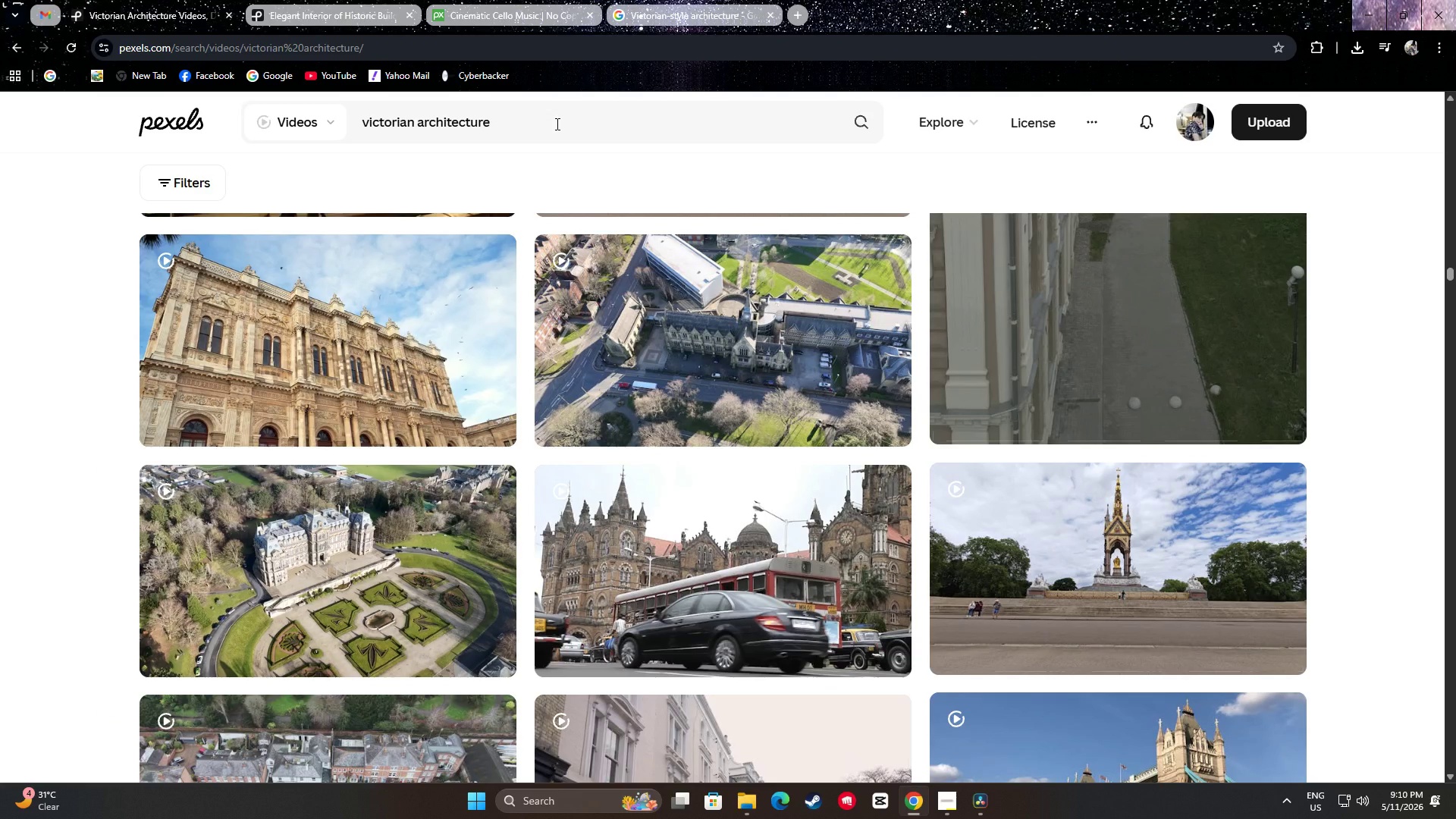 
wait(6.92)
 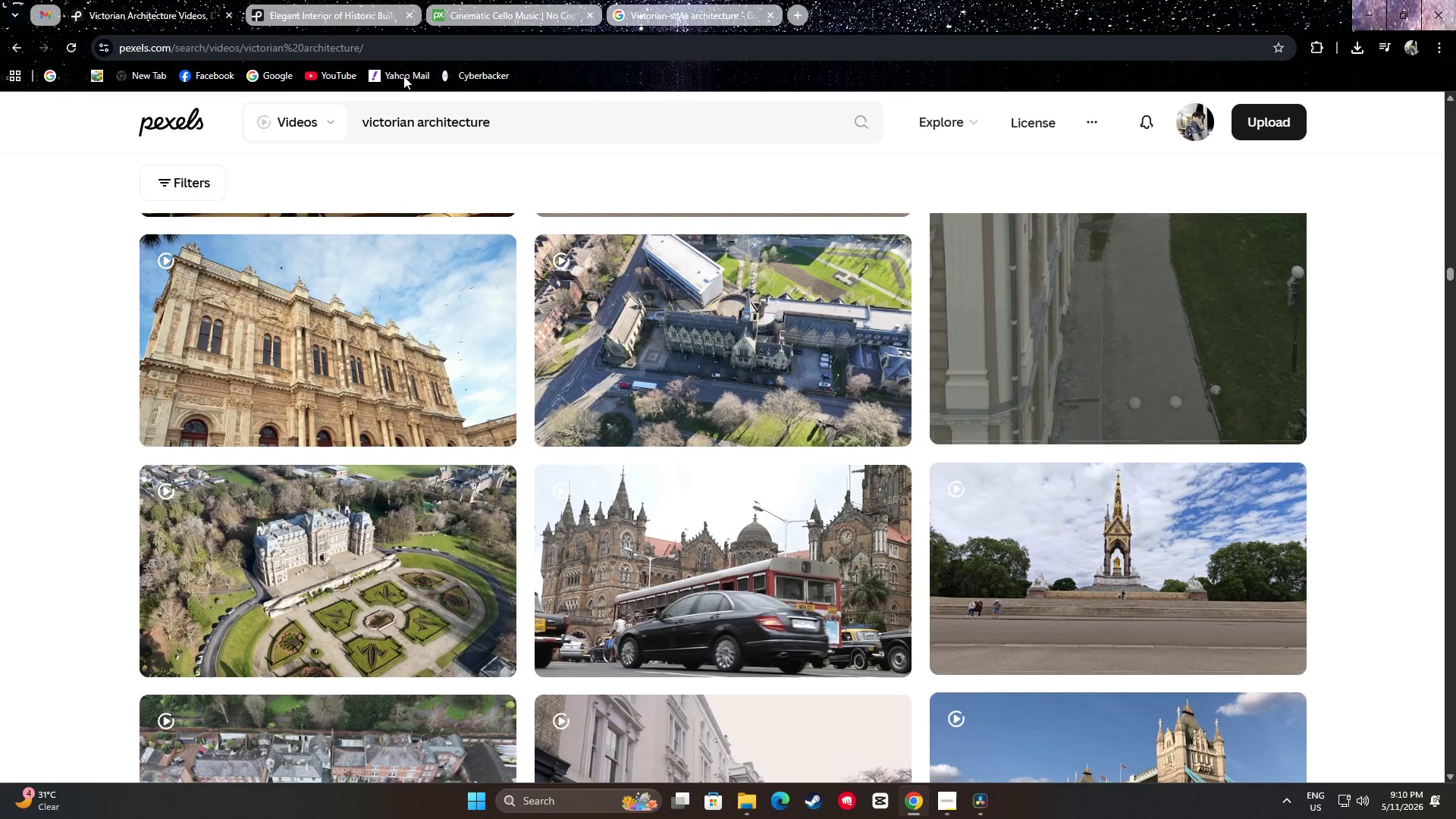 
left_click_drag(start_coordinate=[556, 124], to_coordinate=[342, 136])
 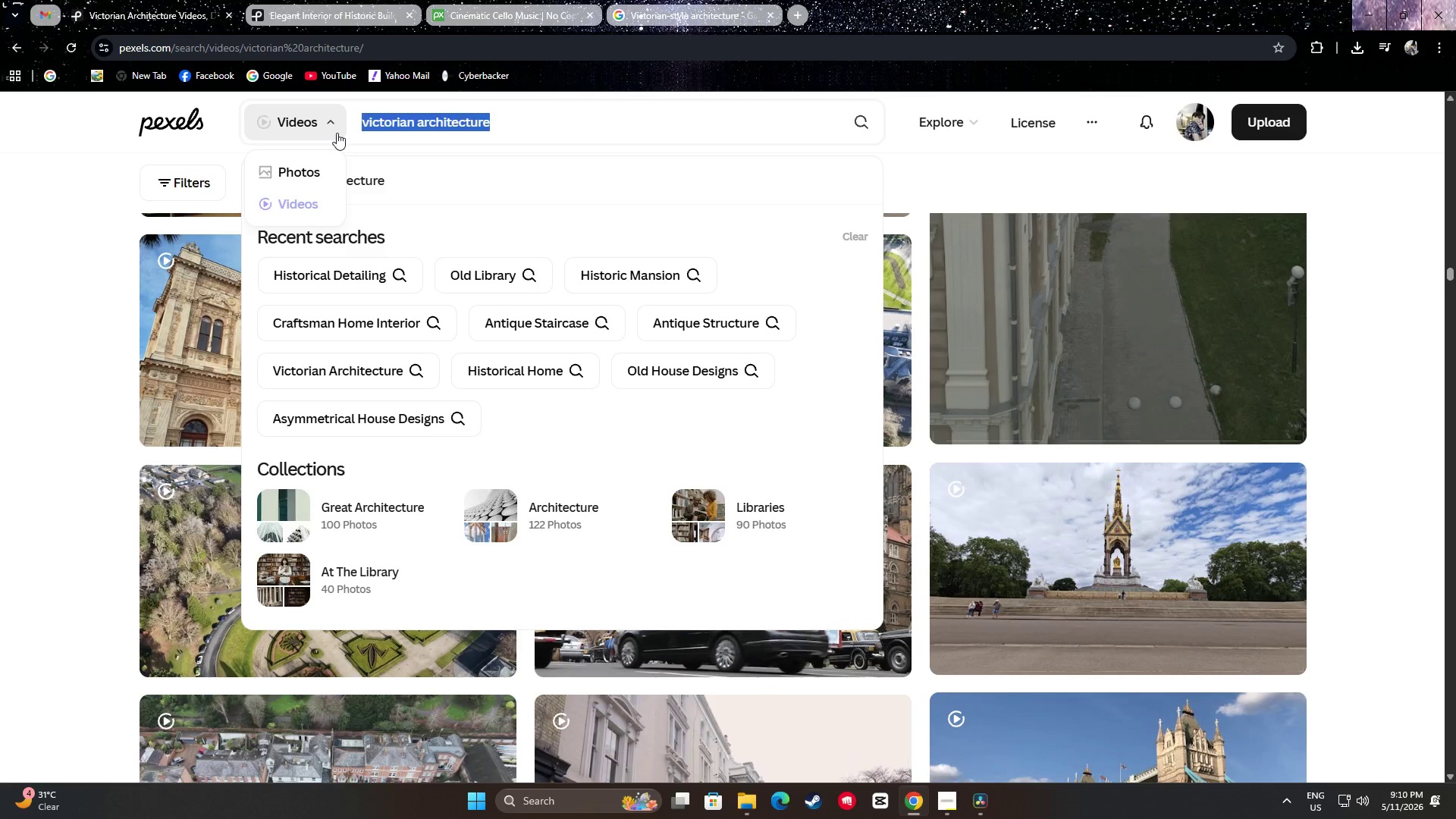 
type(anqi)
key(Backspace)
key(Backspace)
type(tique chair)
 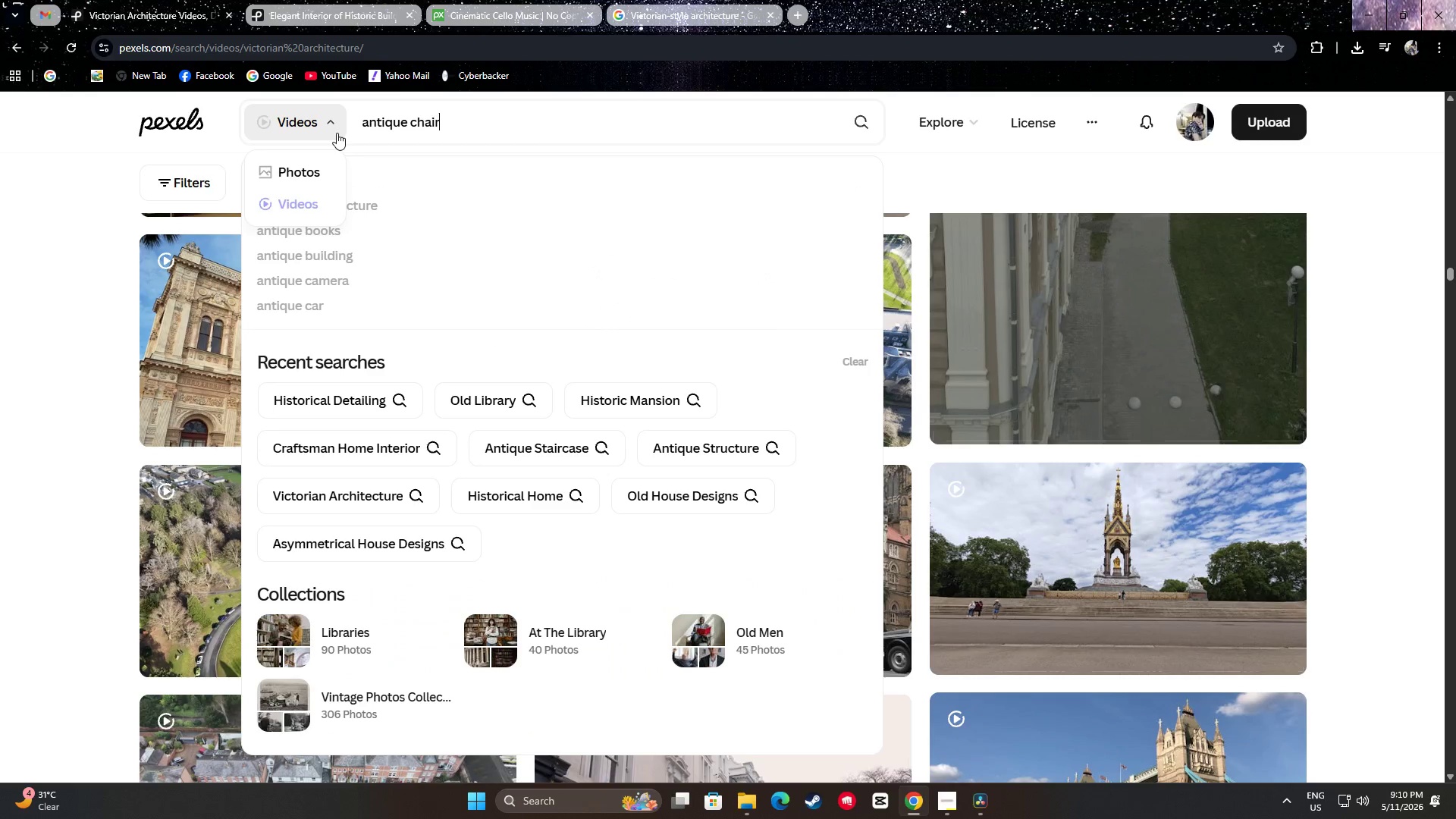 
key(Enter)
 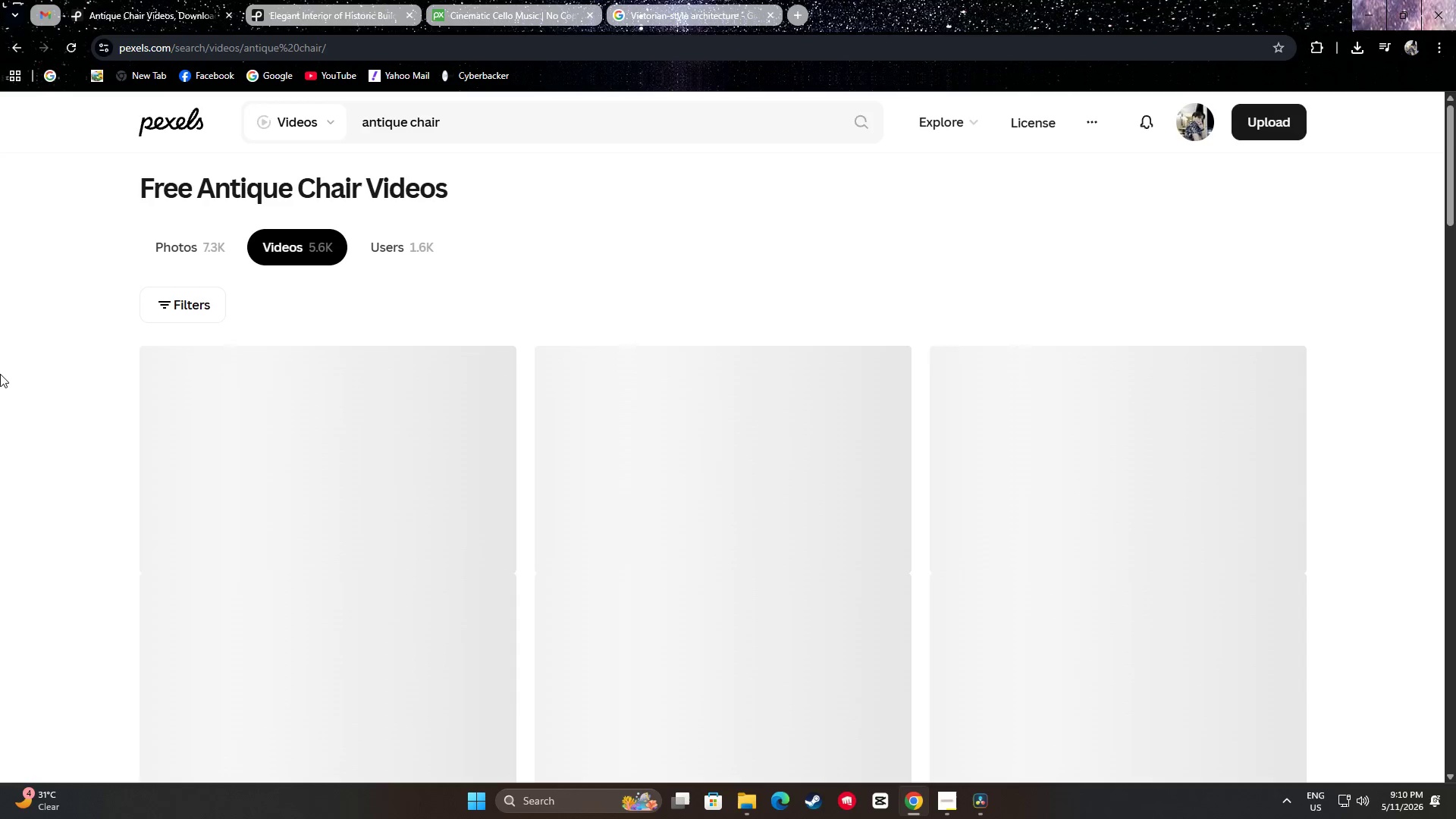 
scroll: coordinate [17, 353], scroll_direction: down, amount: 44.0
 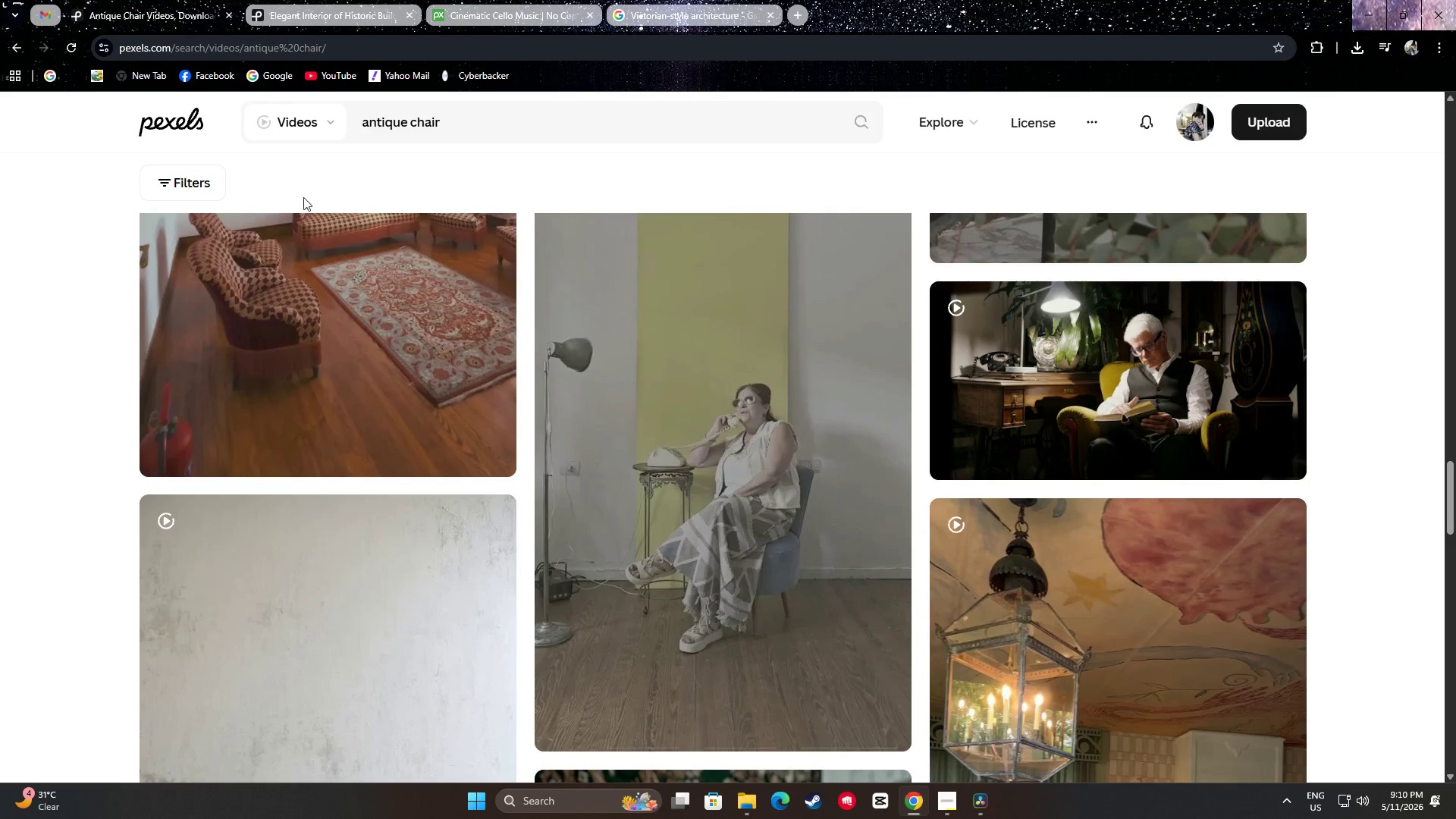 
left_click_drag(start_coordinate=[451, 117], to_coordinate=[264, 123])
 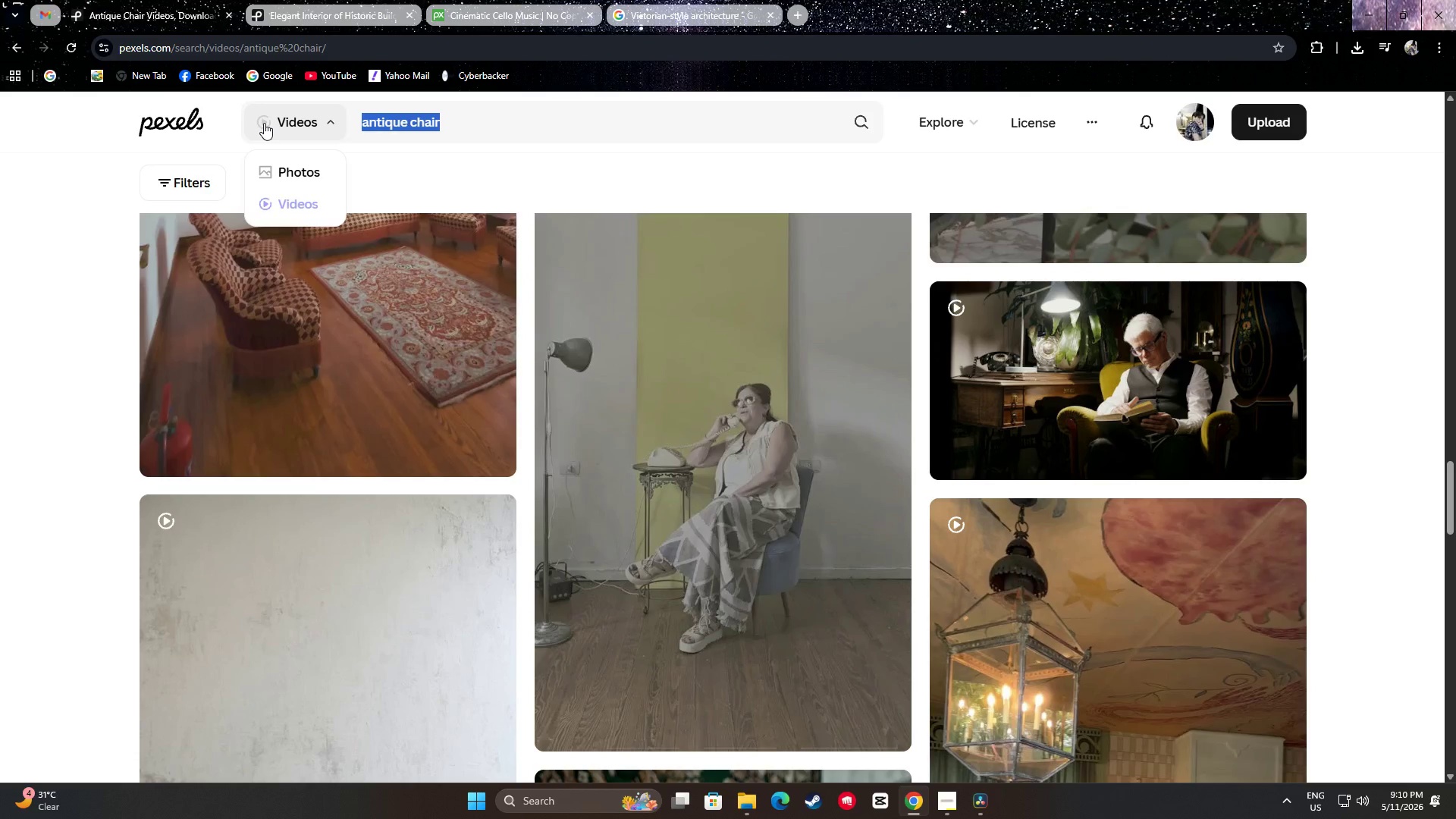 
type(mansion c)
key(Backspace)
key(Backspace)
type( chair)
 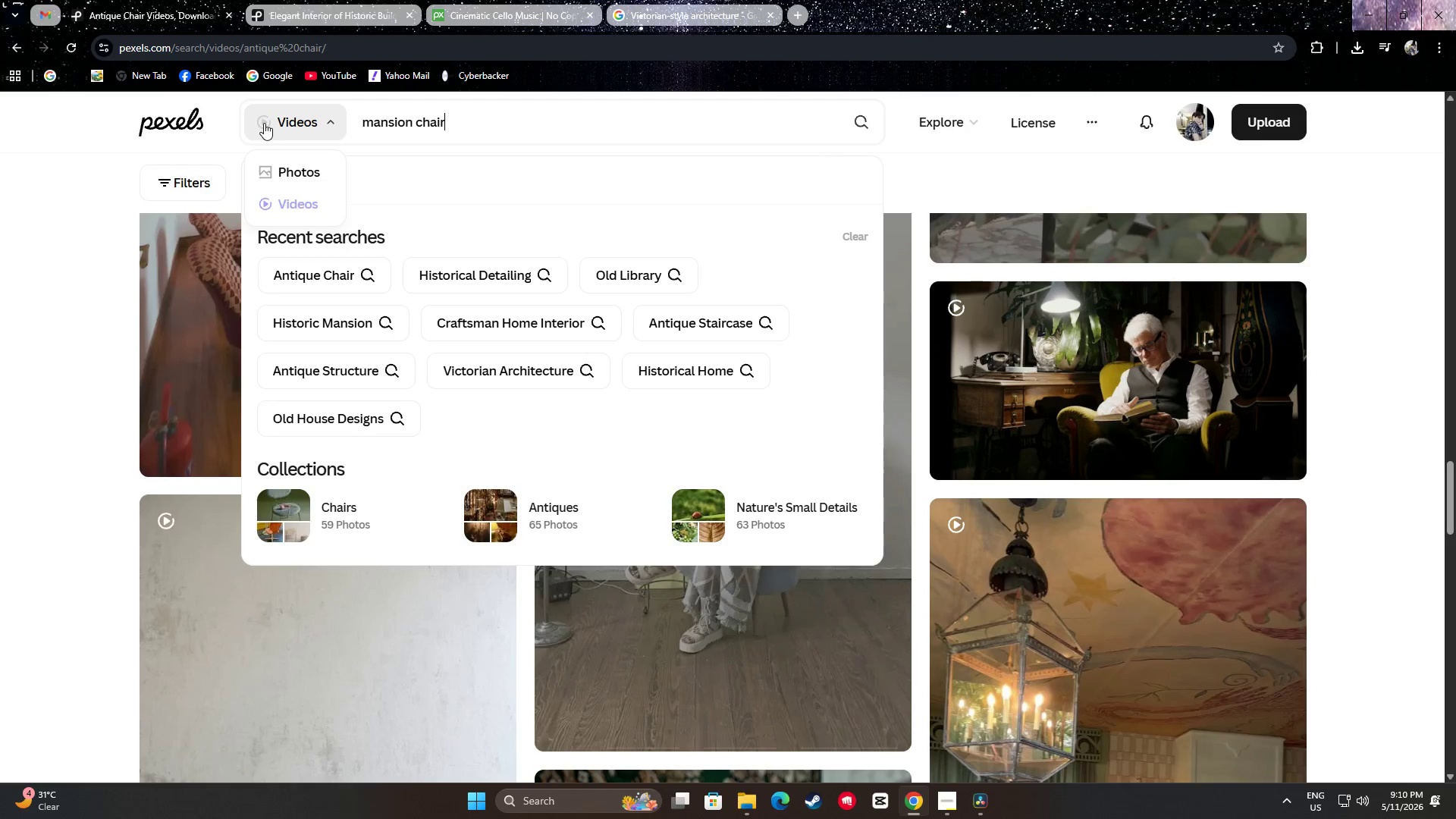 
key(Enter)
 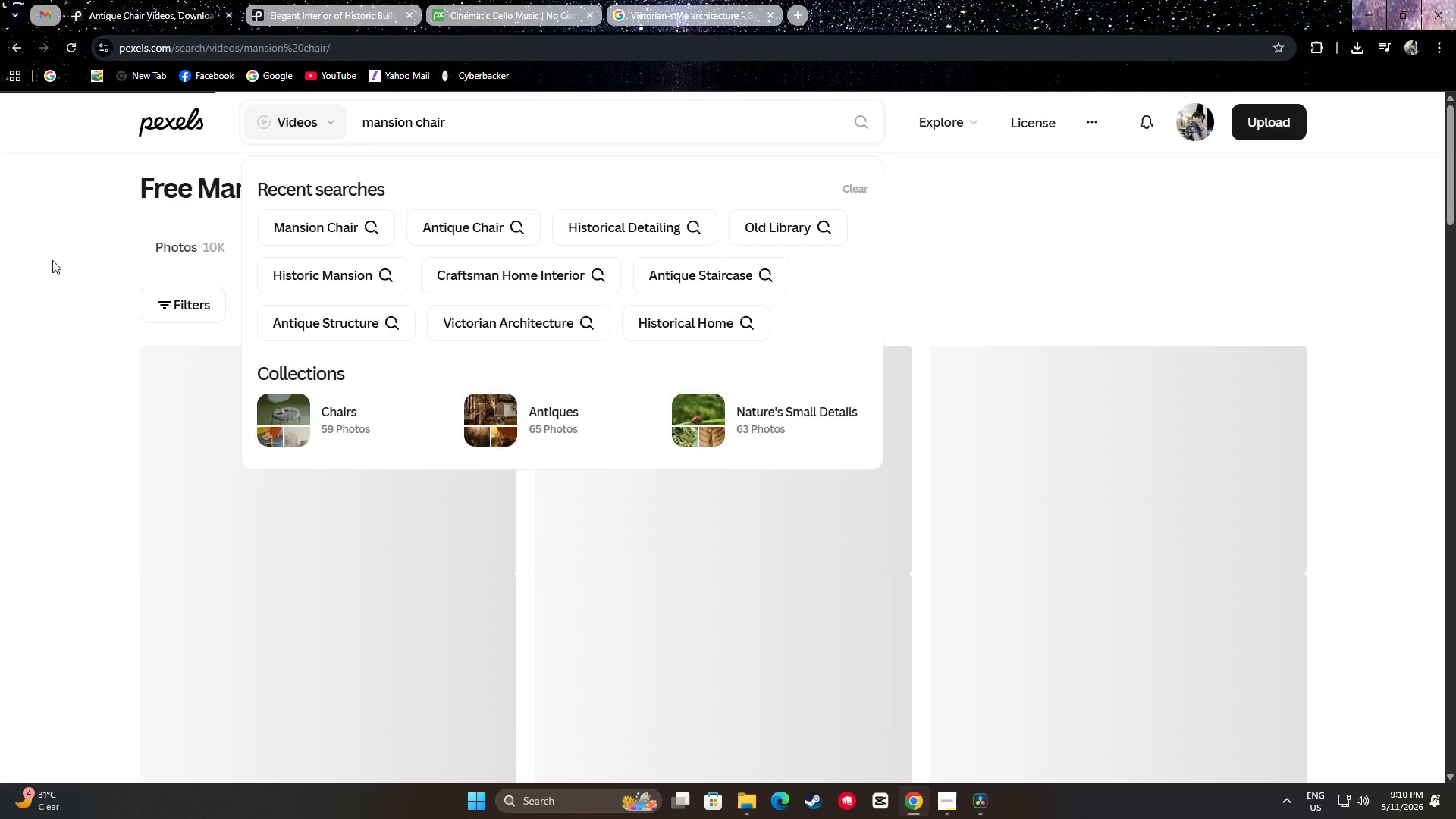 
left_click([24, 313])
 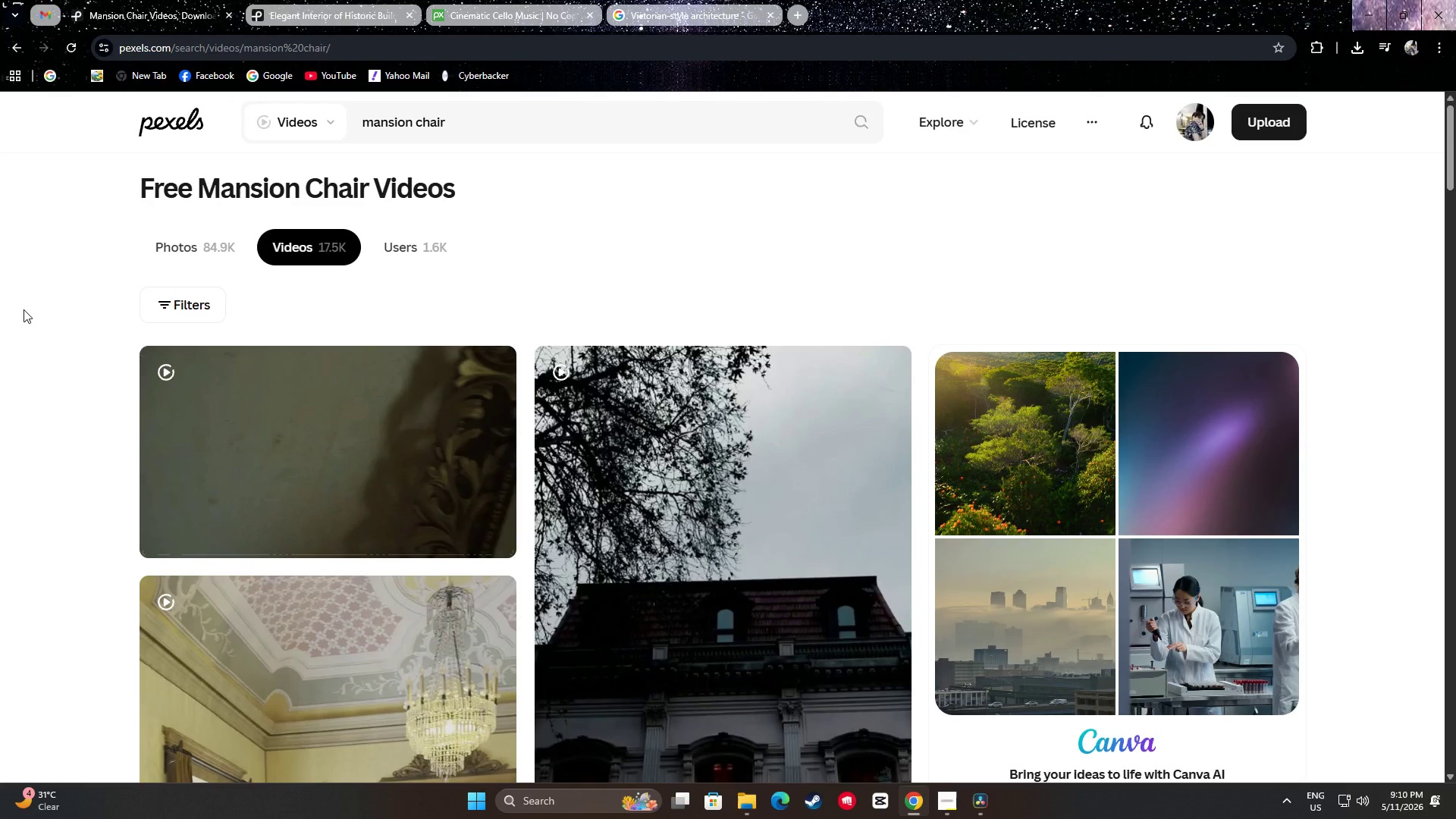 
scroll: coordinate [0, 331], scroll_direction: down, amount: 28.0
 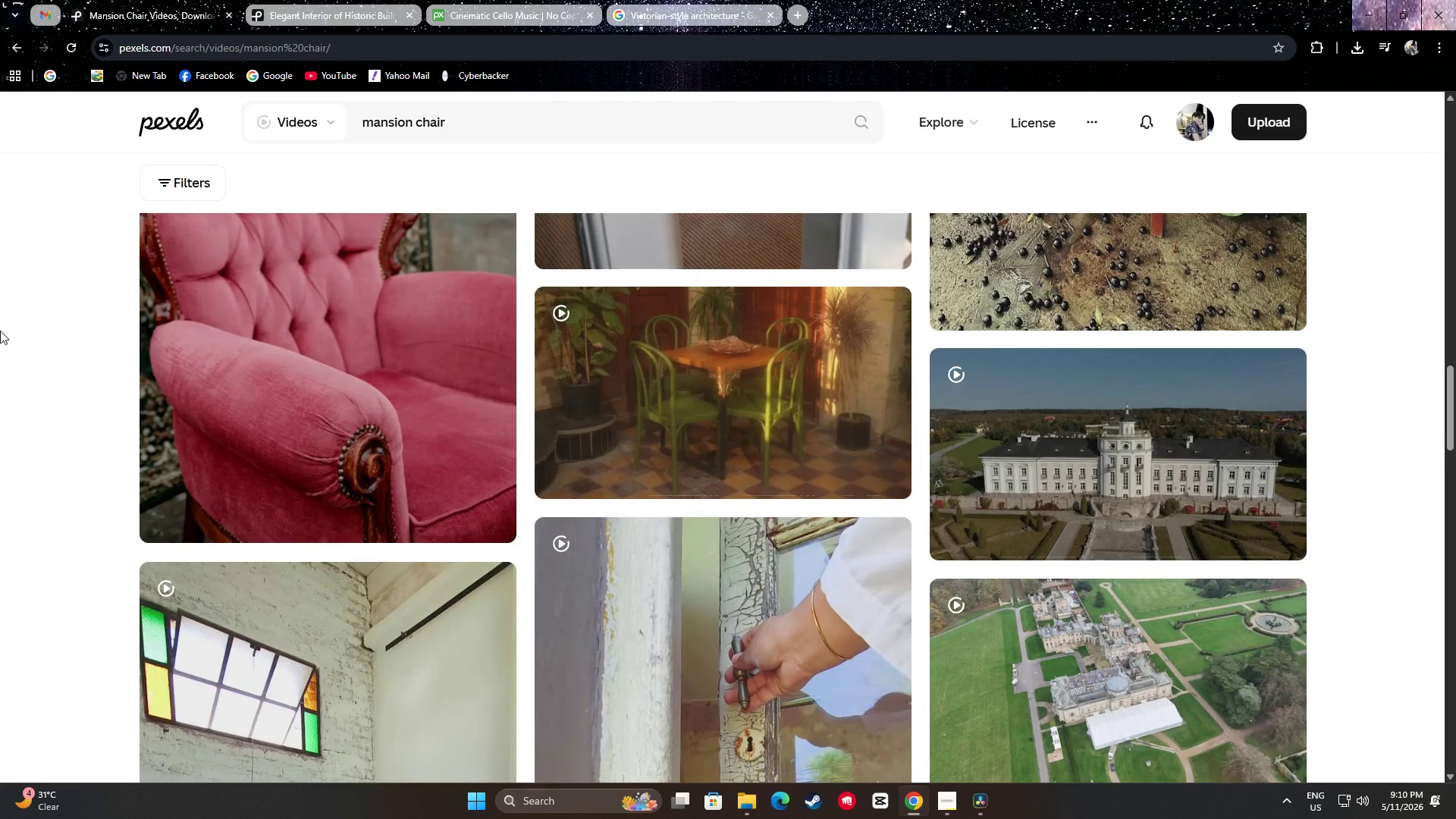 
scroll: coordinate [42, 380], scroll_direction: down, amount: 36.0
 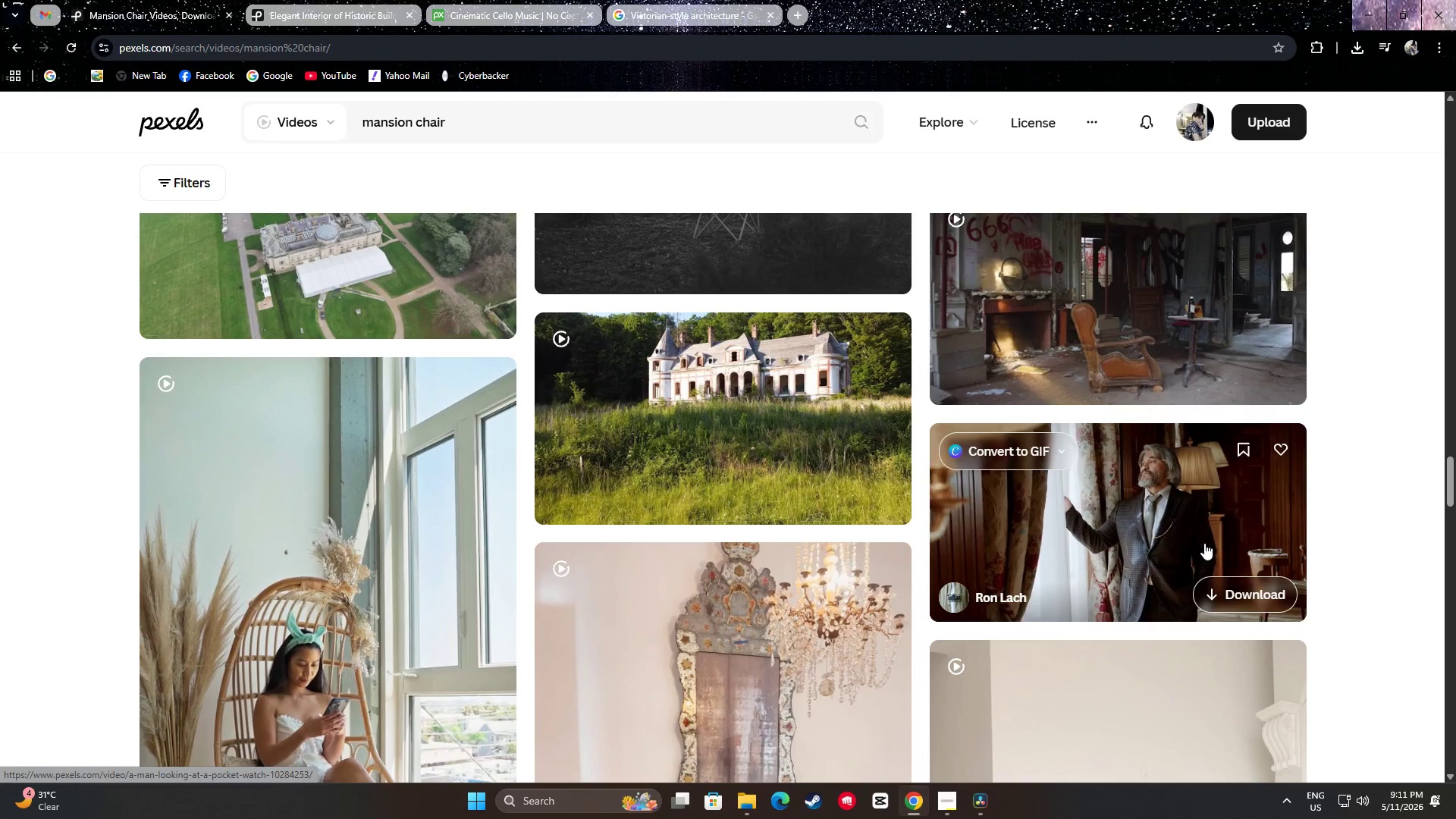 
wait(21.0)
 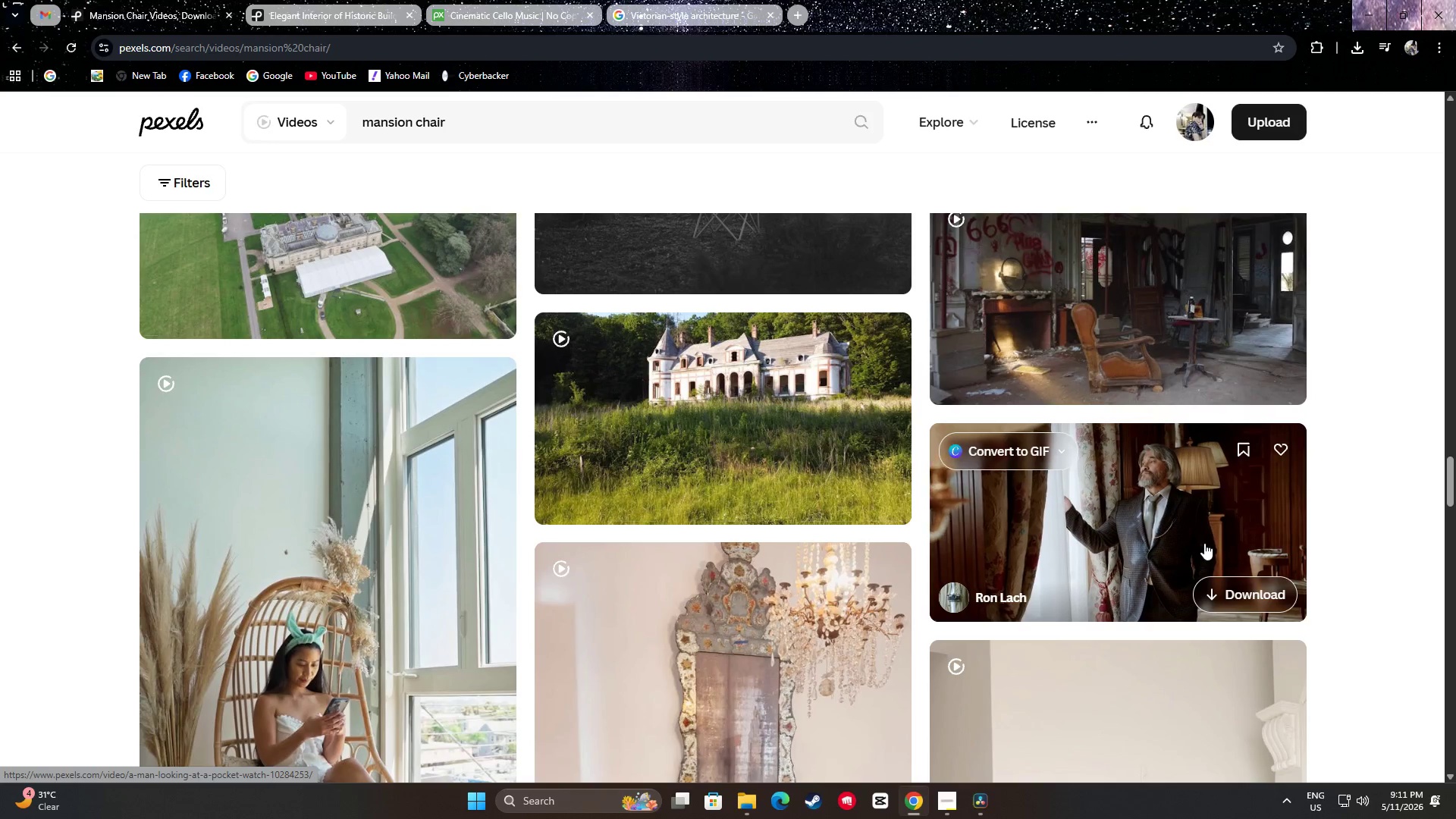 
left_click([327, 0])
 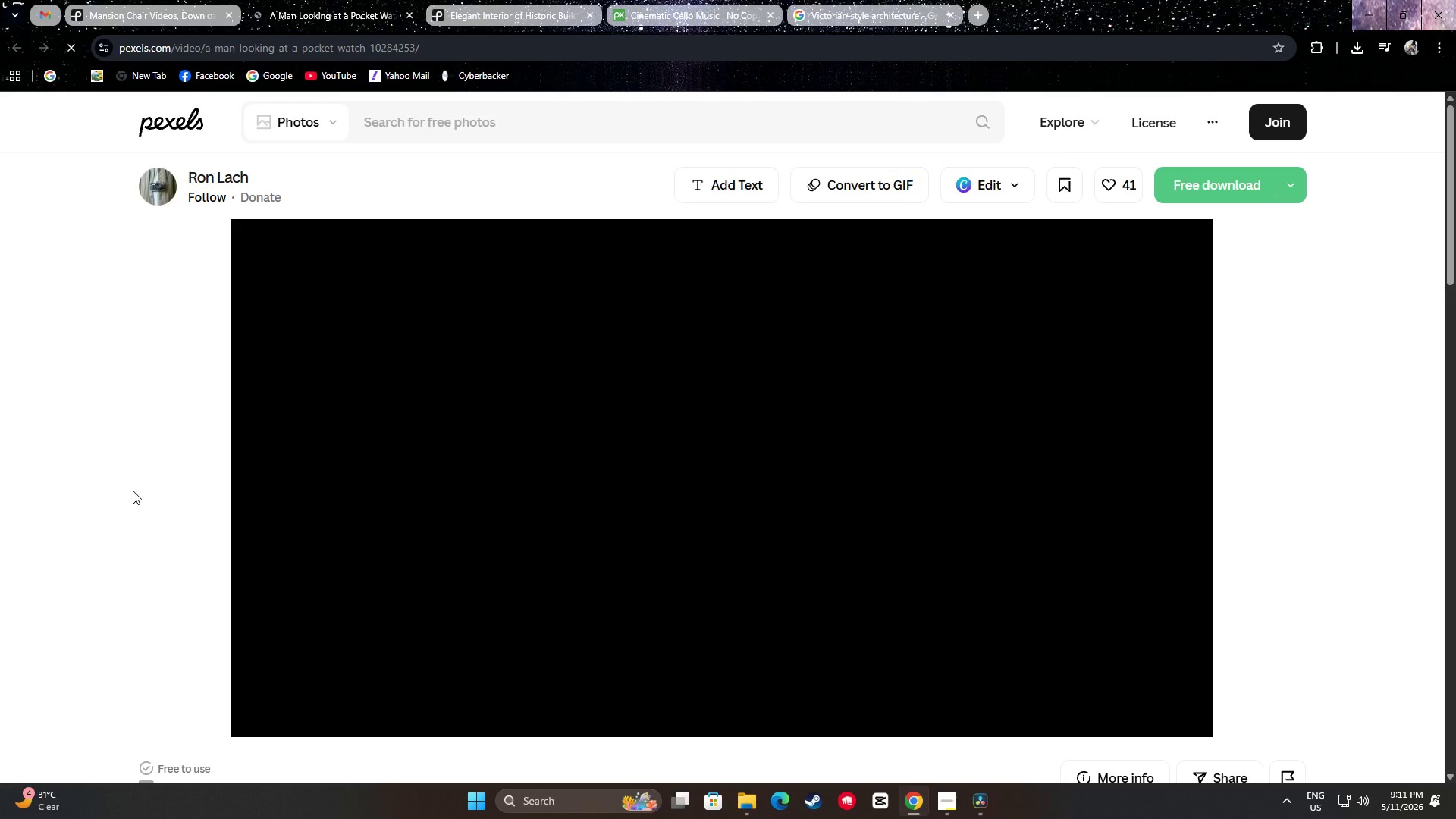 
scroll: coordinate [88, 452], scroll_direction: down, amount: 7.0
 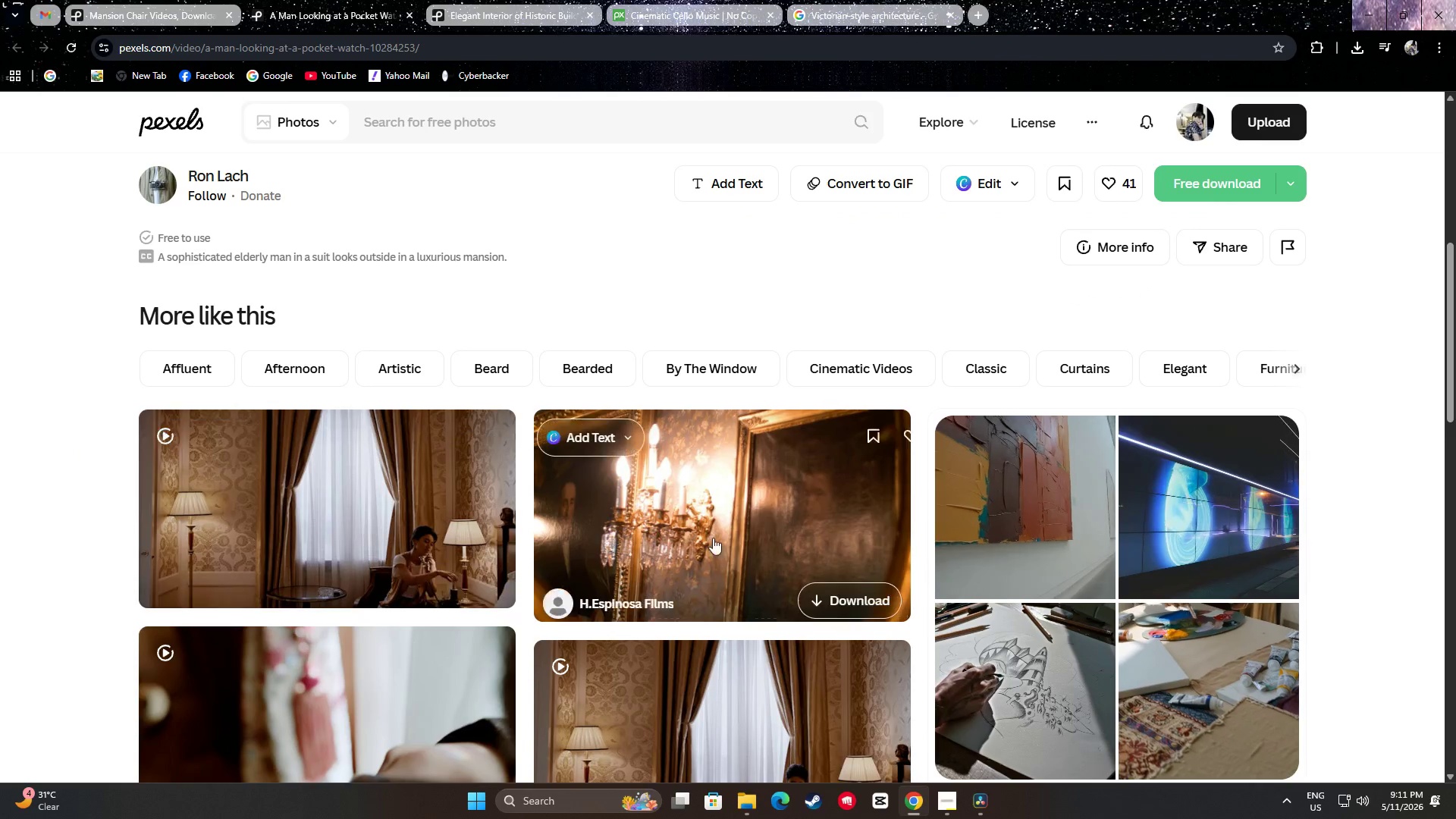 
mouse_move([683, 505])
 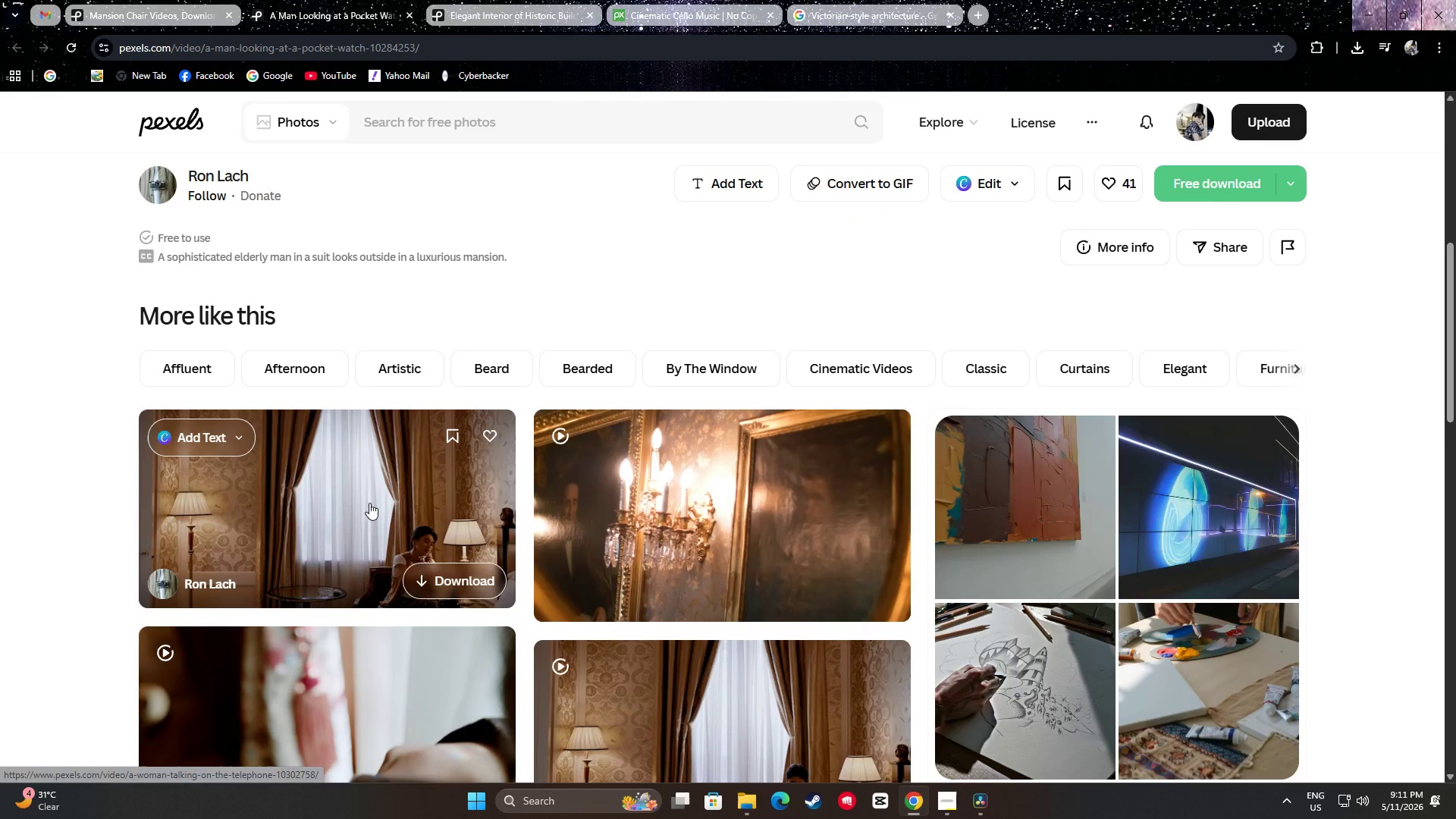 
scroll: coordinate [326, 393], scroll_direction: down, amount: 3.0
 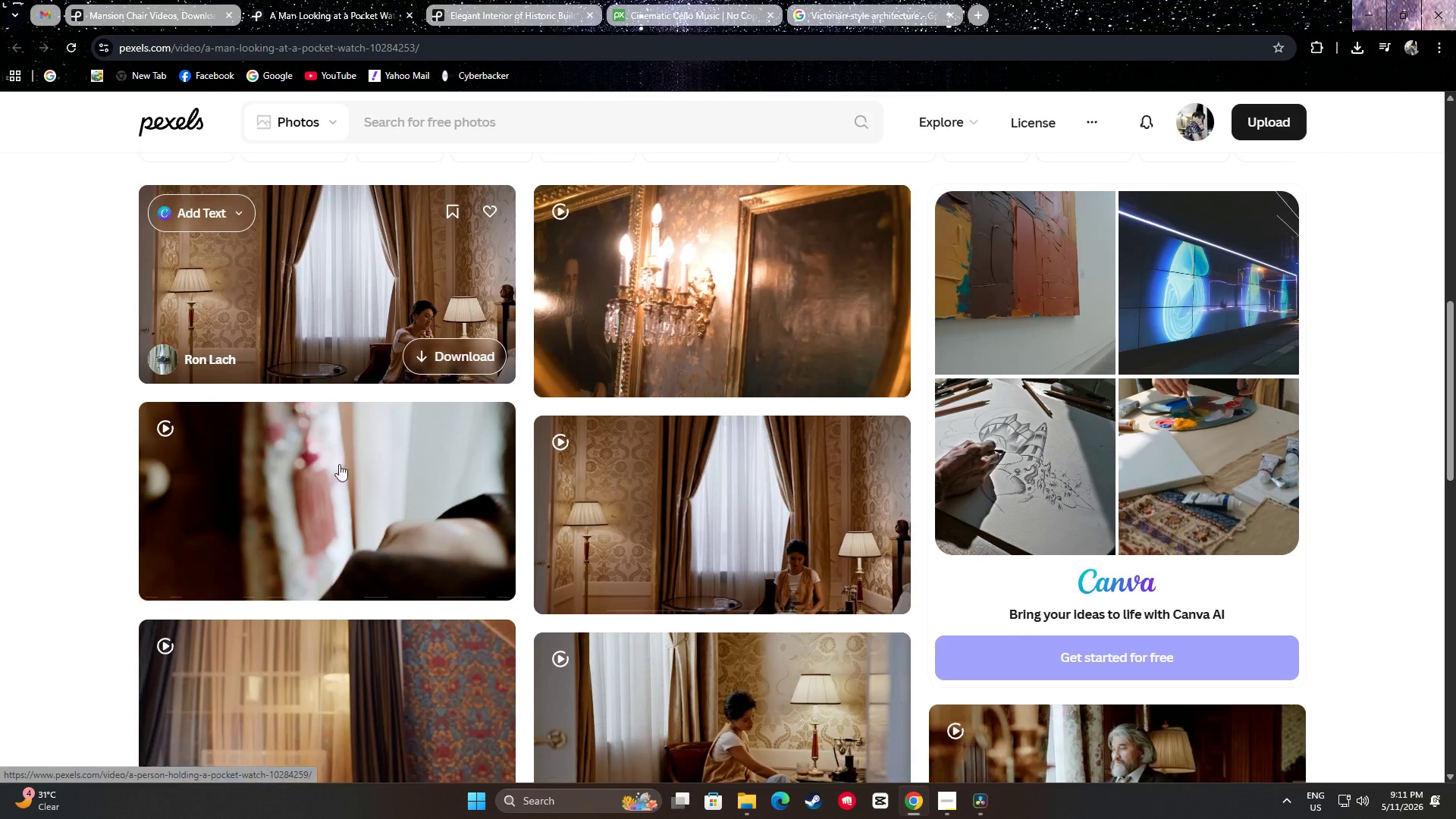 
mouse_move([356, 496])
 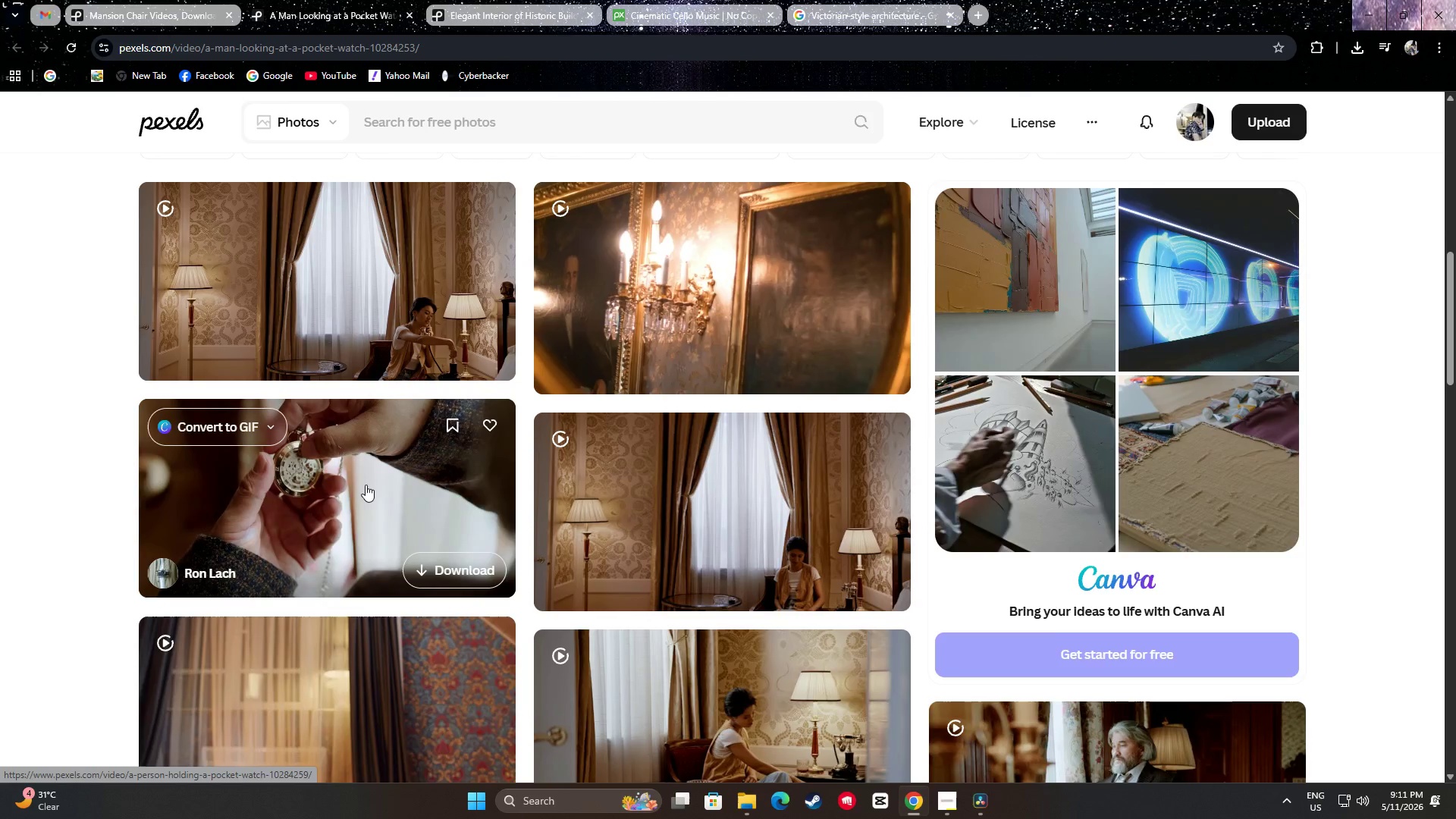 
scroll: coordinate [1346, 497], scroll_direction: down, amount: 7.0
 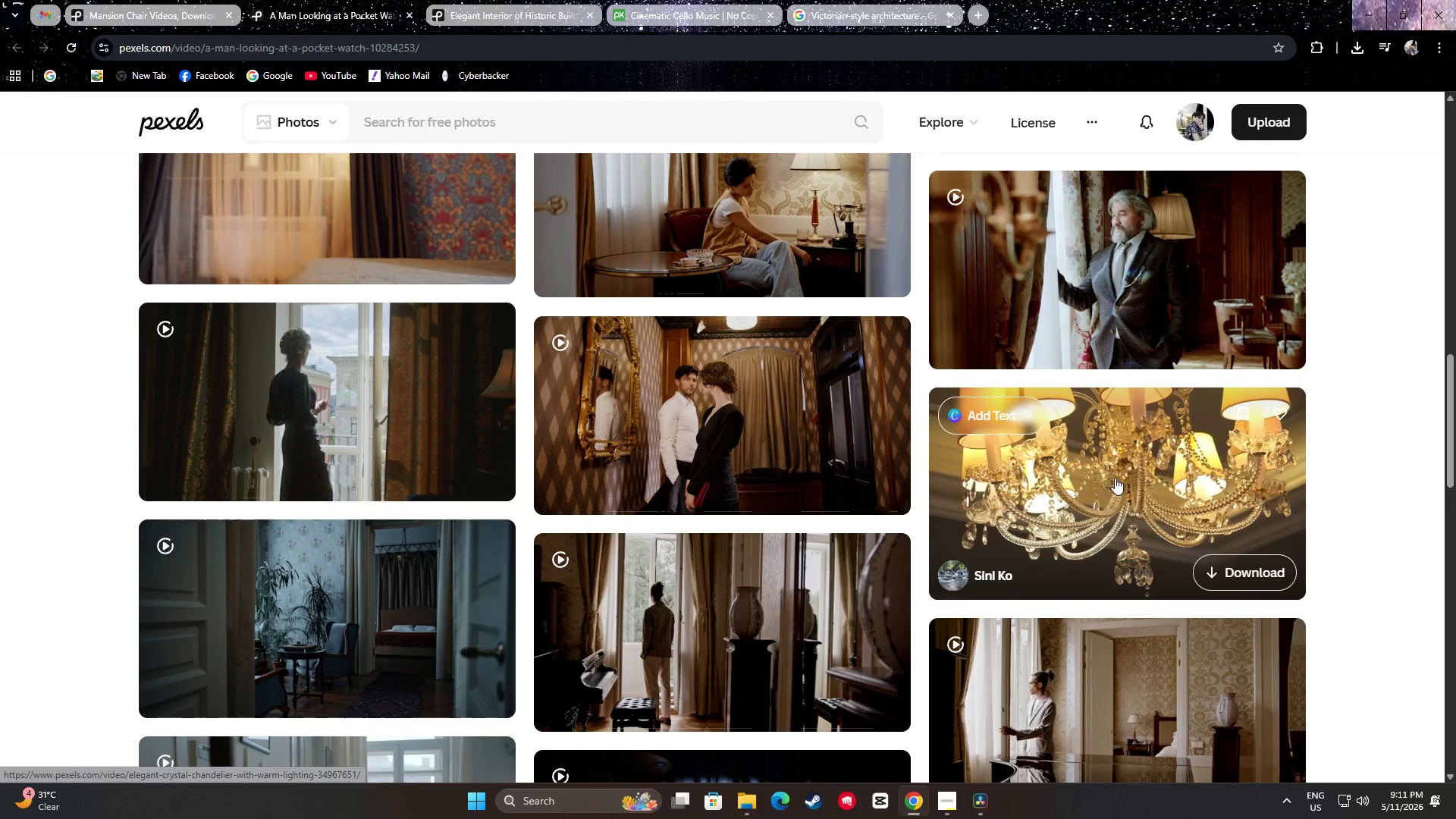 
wait(13.46)
 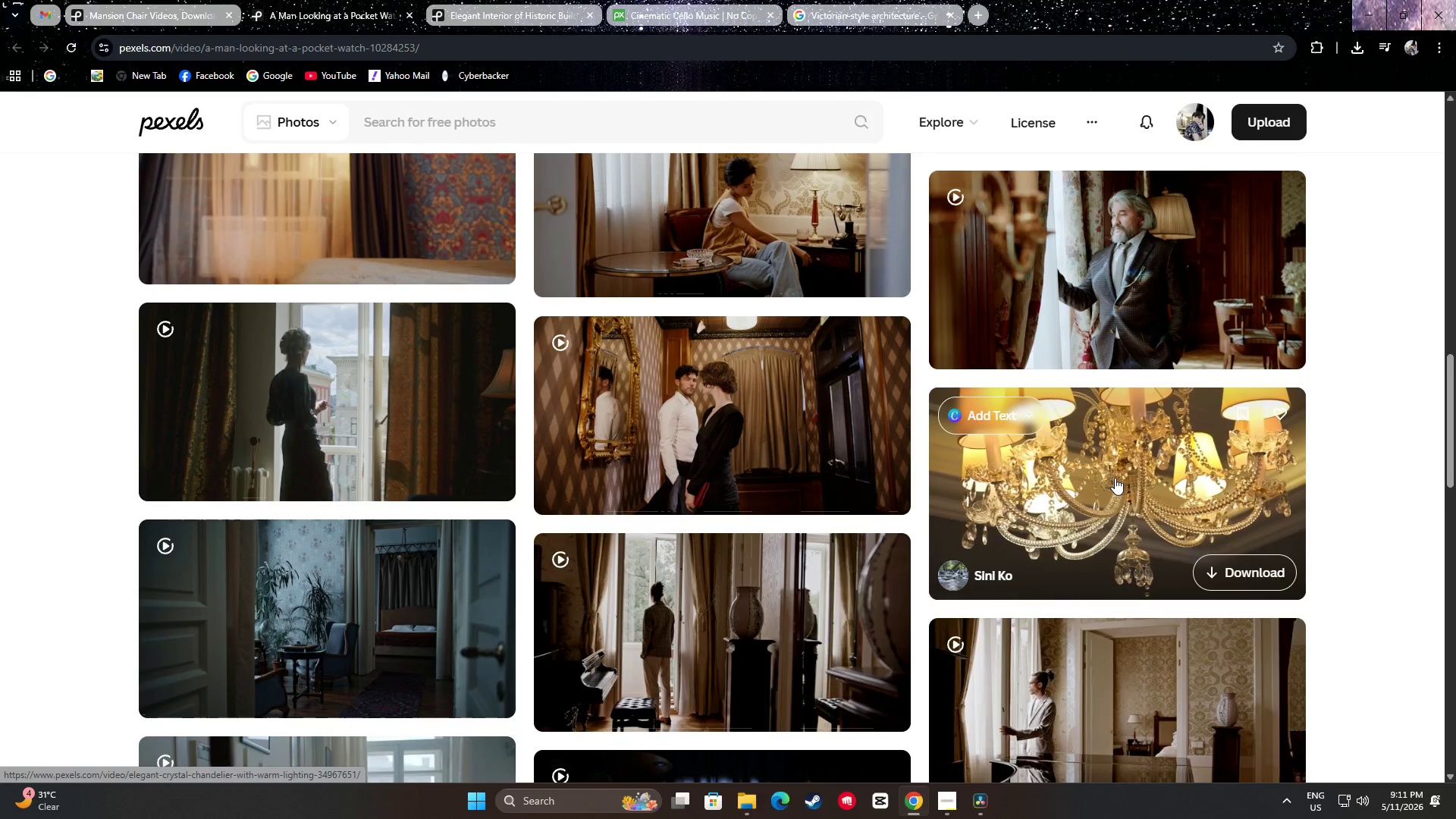 
double_click([1389, 544])
 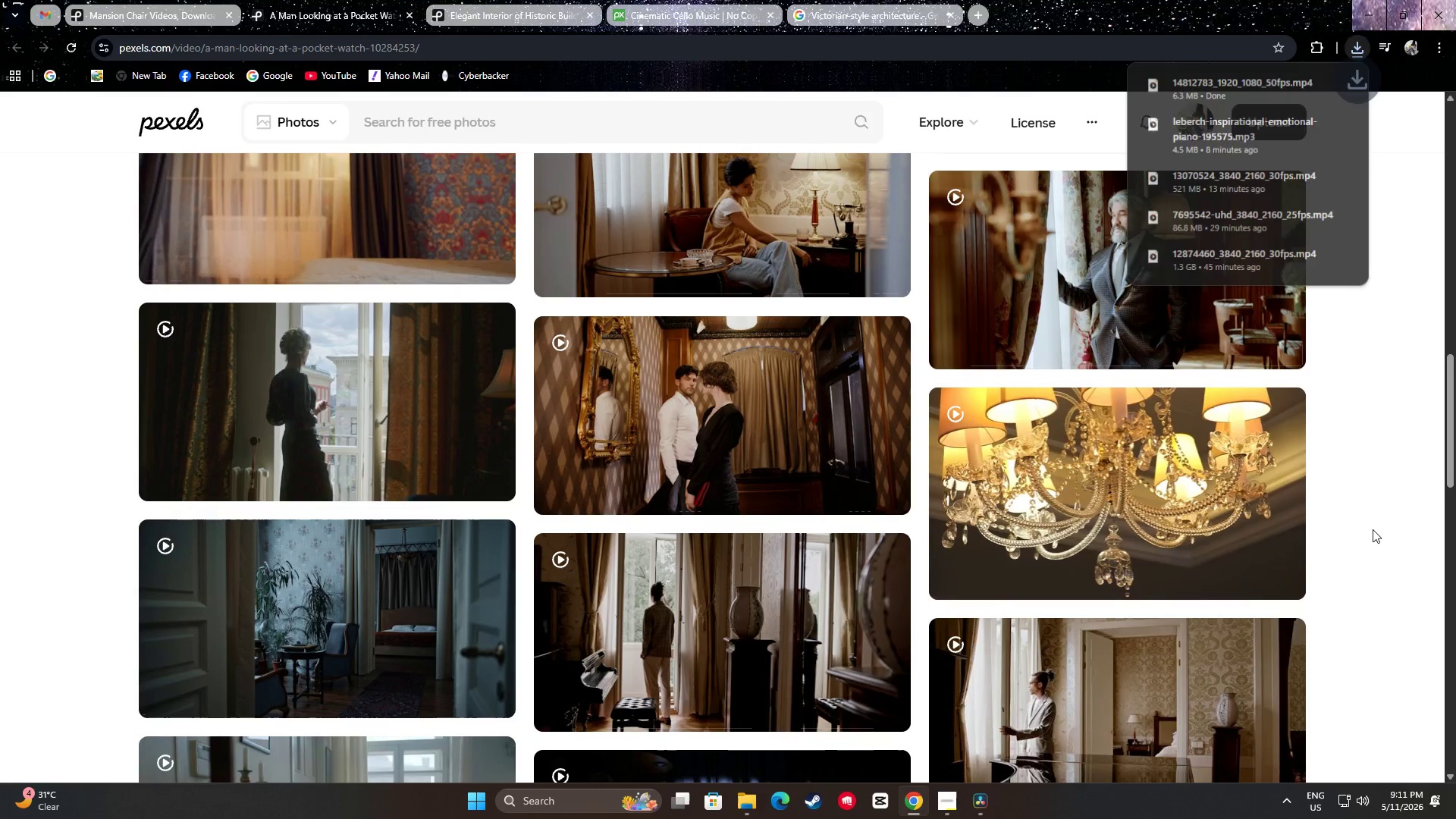 
left_click([1375, 531])
 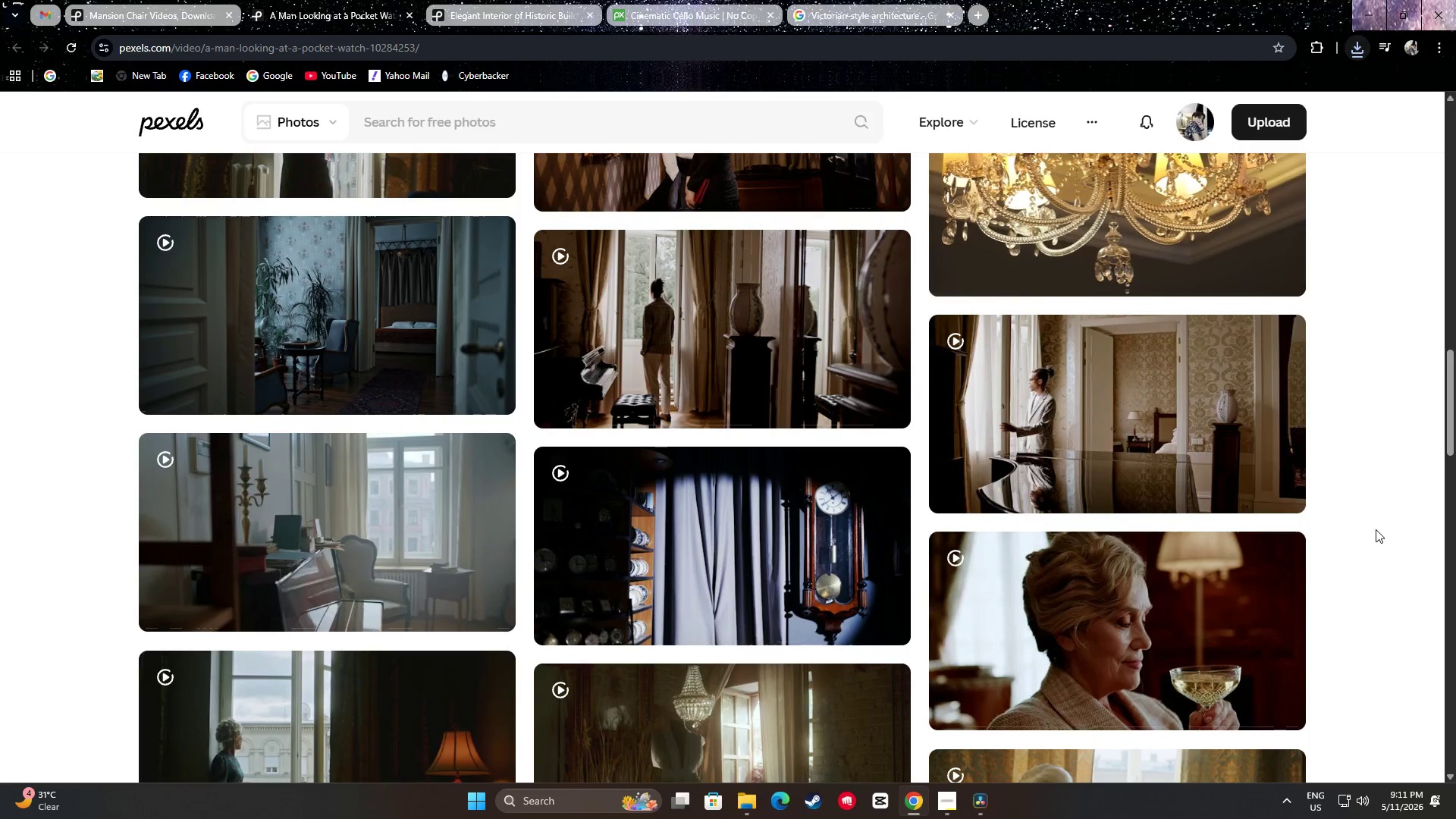 
scroll: coordinate [1378, 531], scroll_direction: down, amount: 11.0
 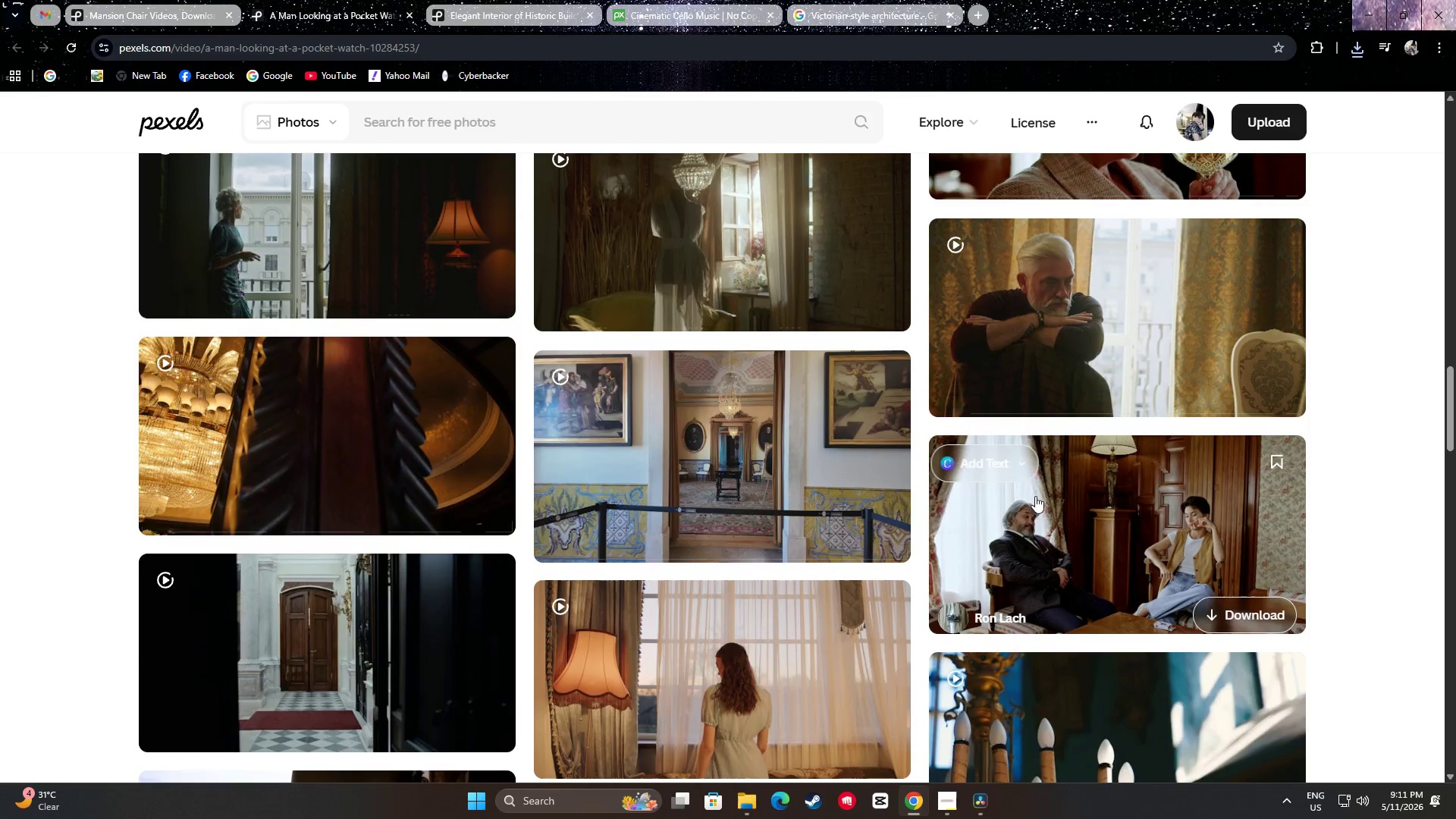 
mouse_move([723, 449])
 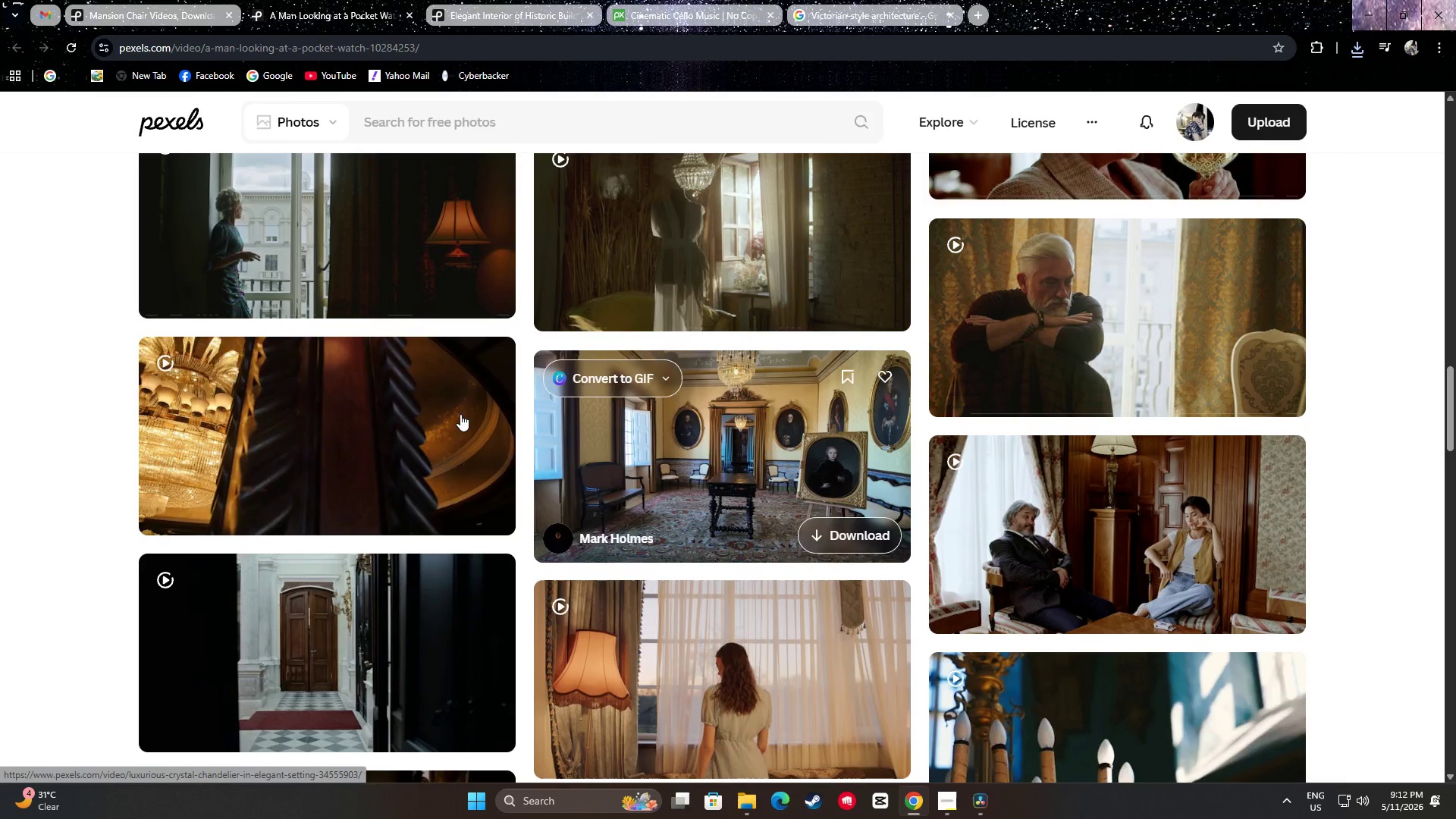 
mouse_move([435, 413])
 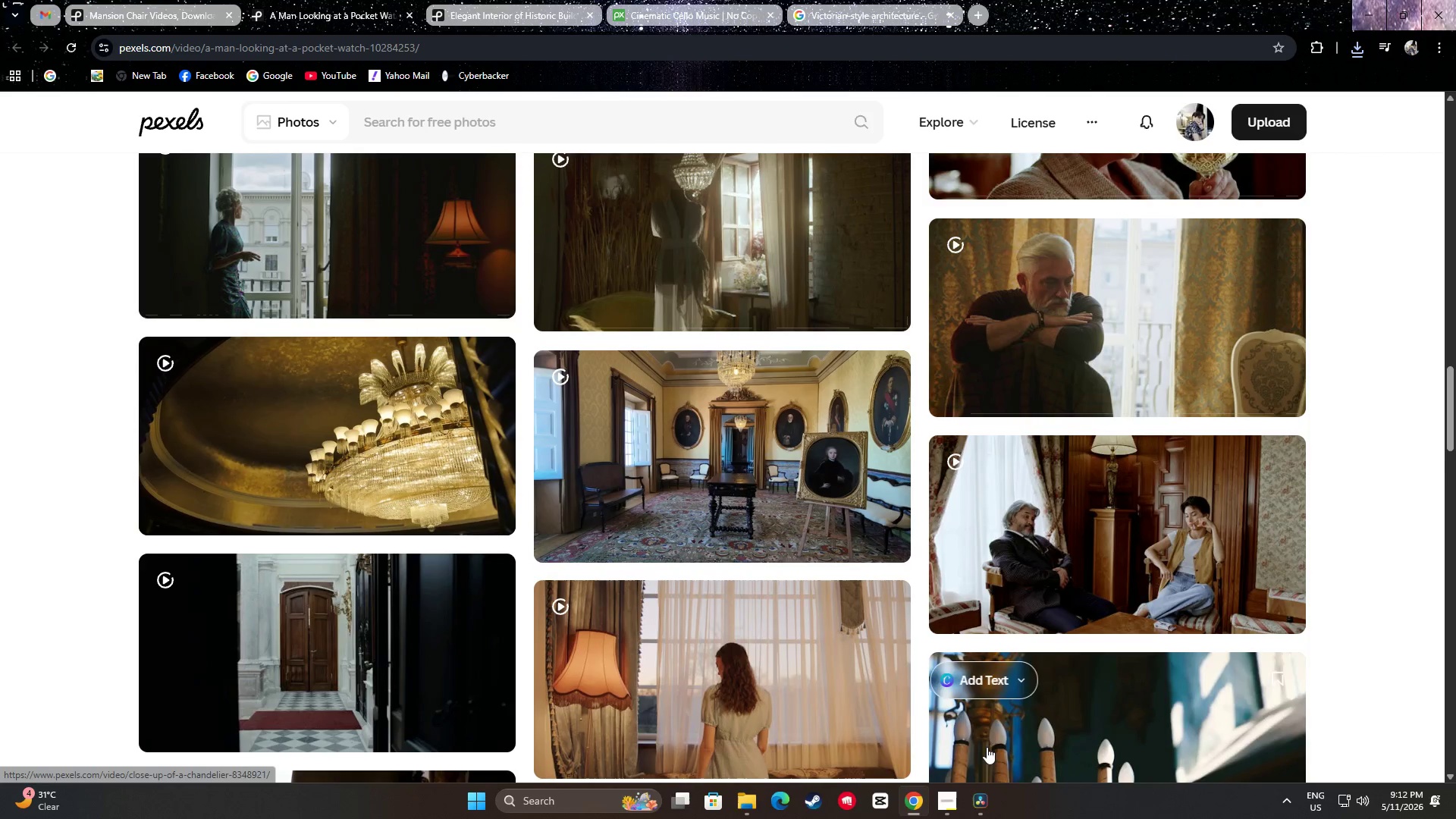 
left_click([984, 799])
 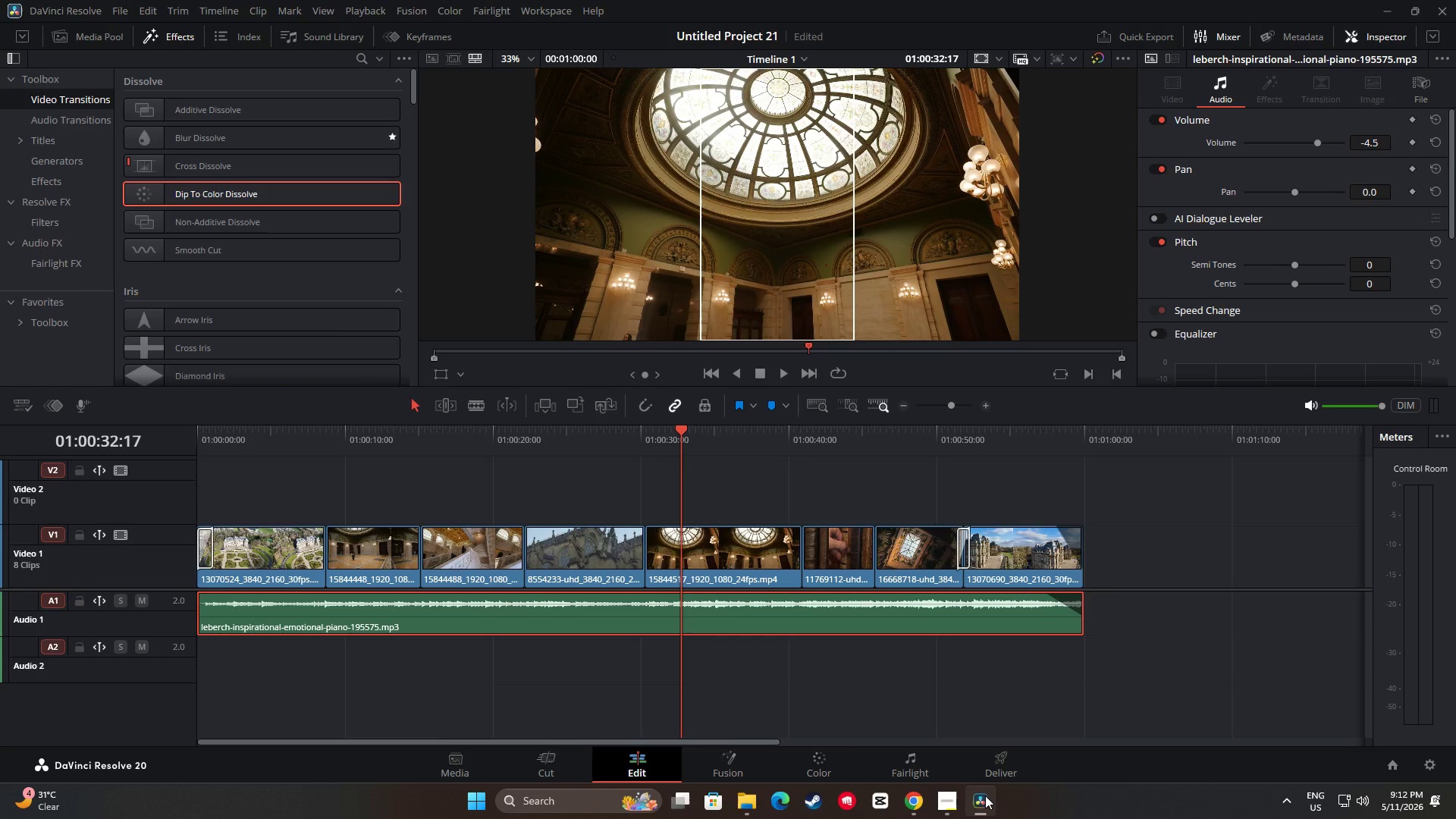 
wait(13.3)
 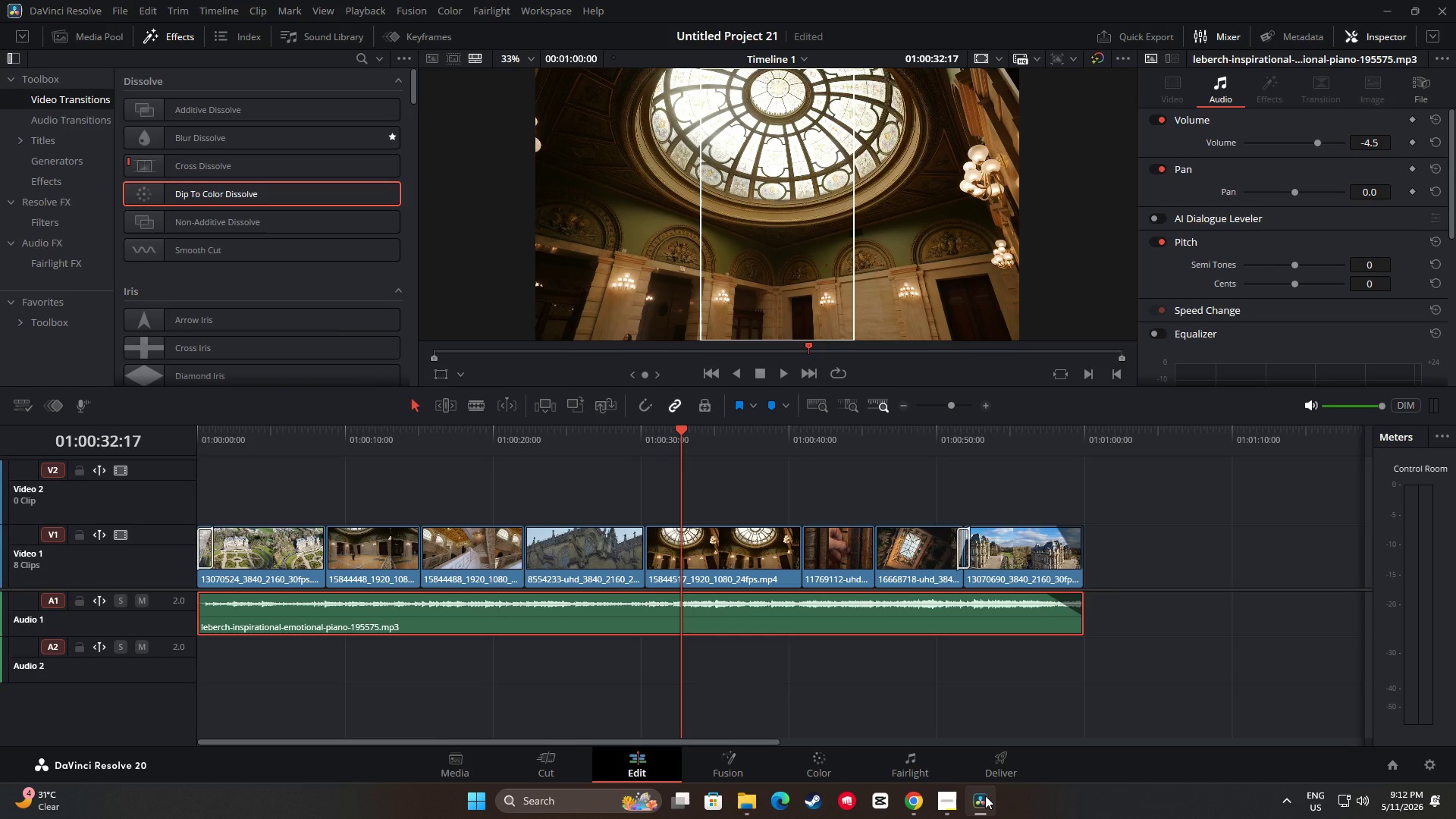 
scroll: coordinate [1440, 554], scroll_direction: down, amount: 1.0
 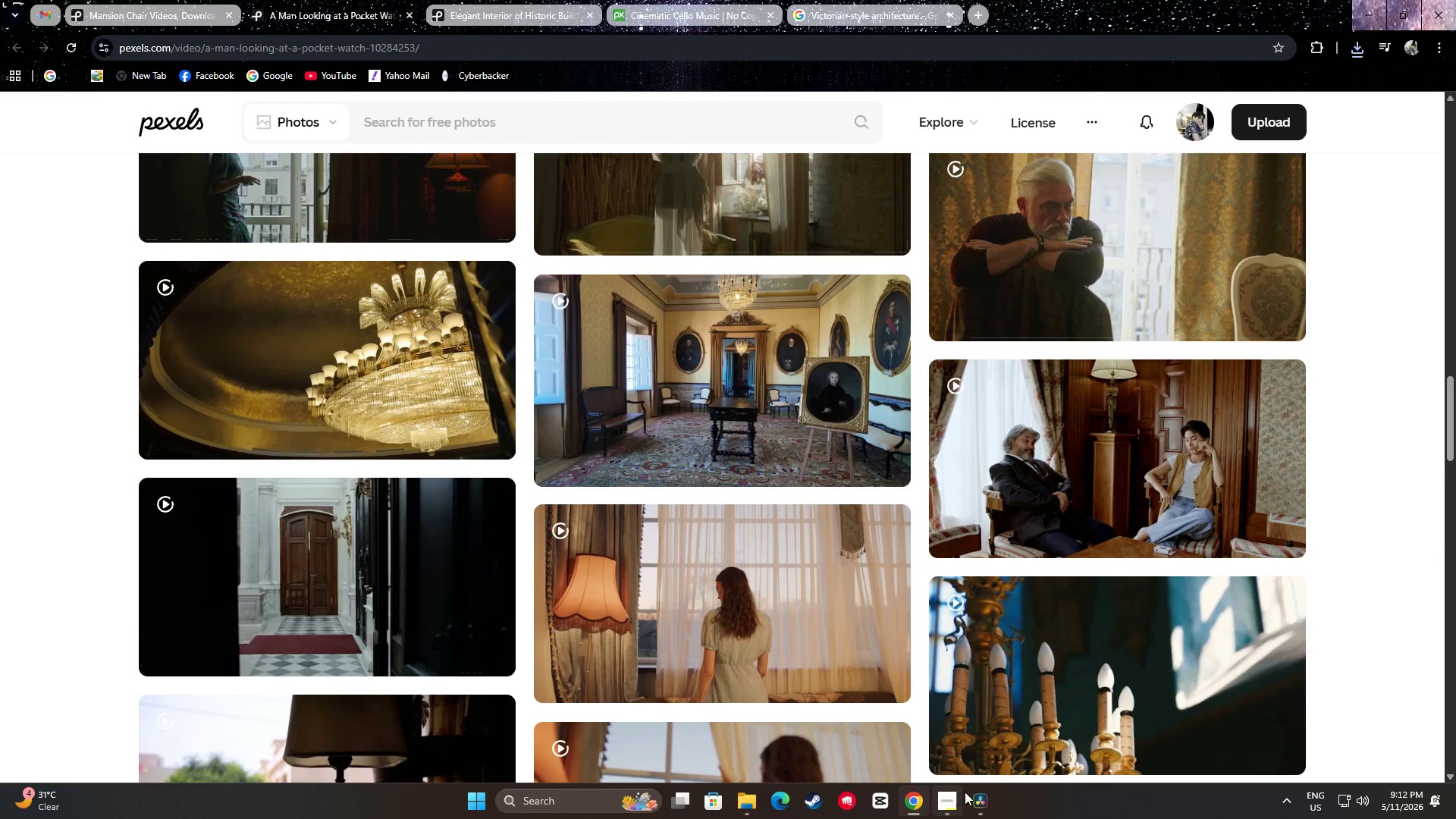 
scroll: coordinate [1364, 574], scroll_direction: up, amount: 2.0
 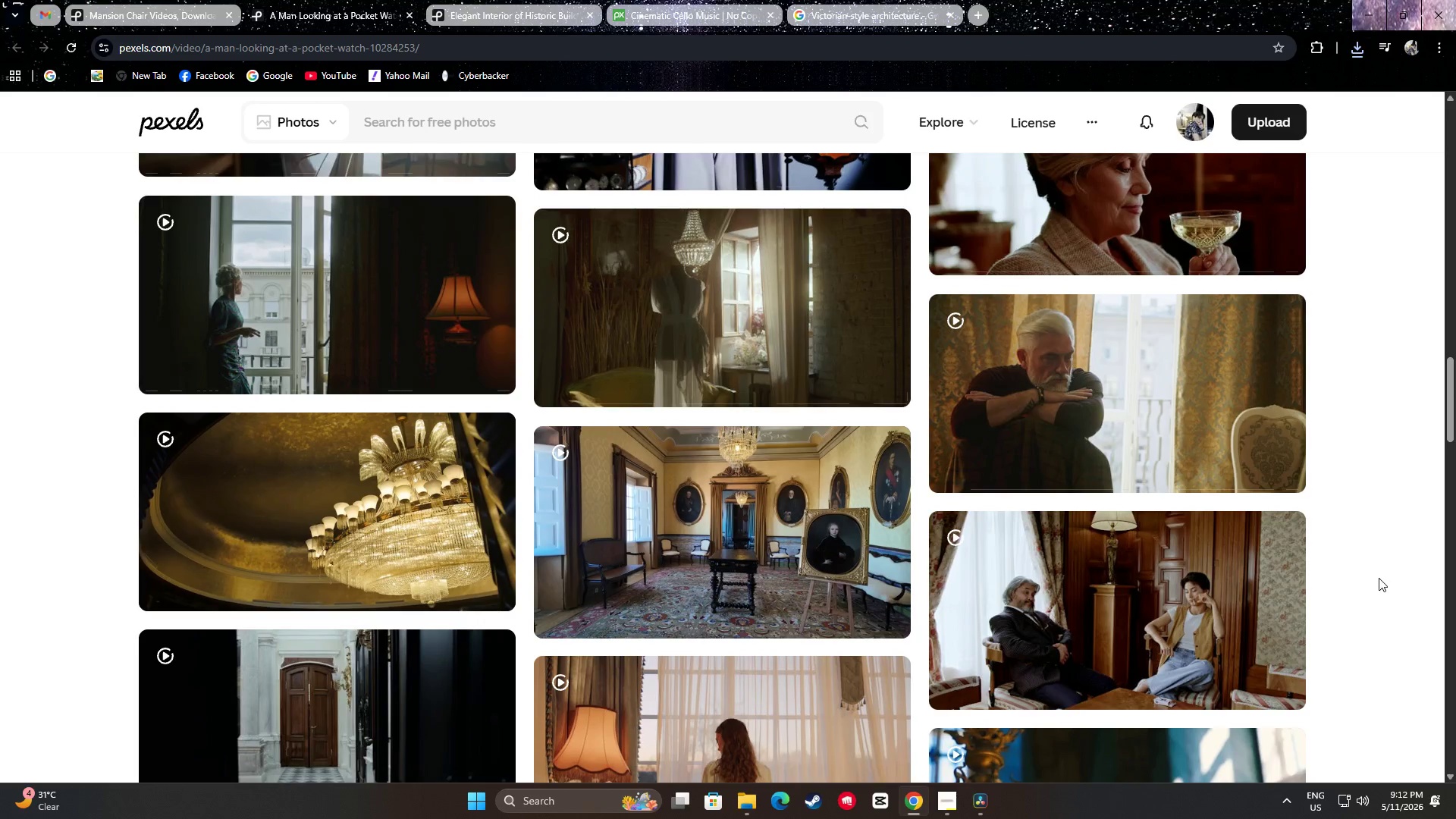 
scroll: coordinate [750, 385], scroll_direction: down, amount: 11.0
 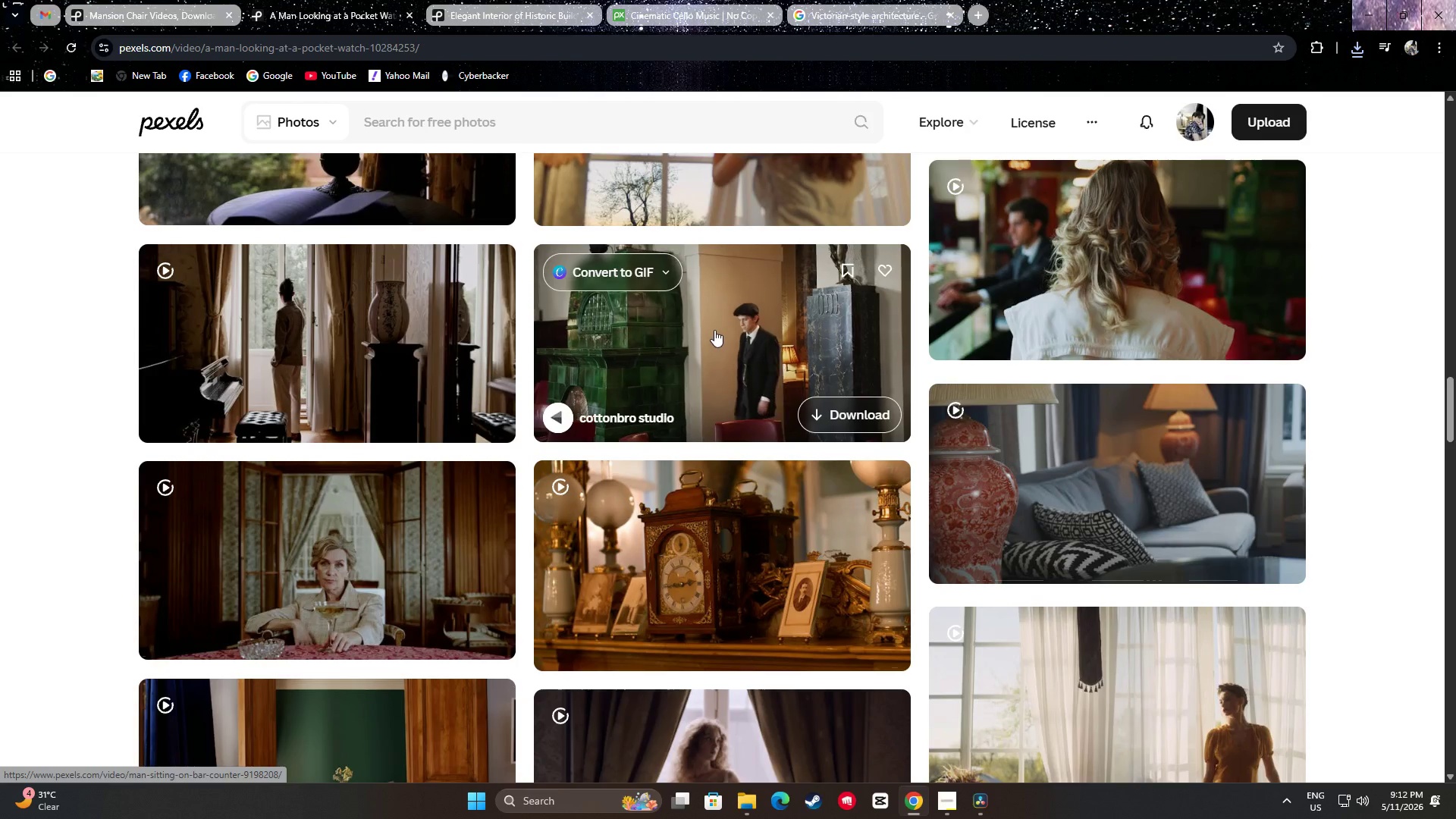 
scroll: coordinate [699, 306], scroll_direction: down, amount: 4.0
 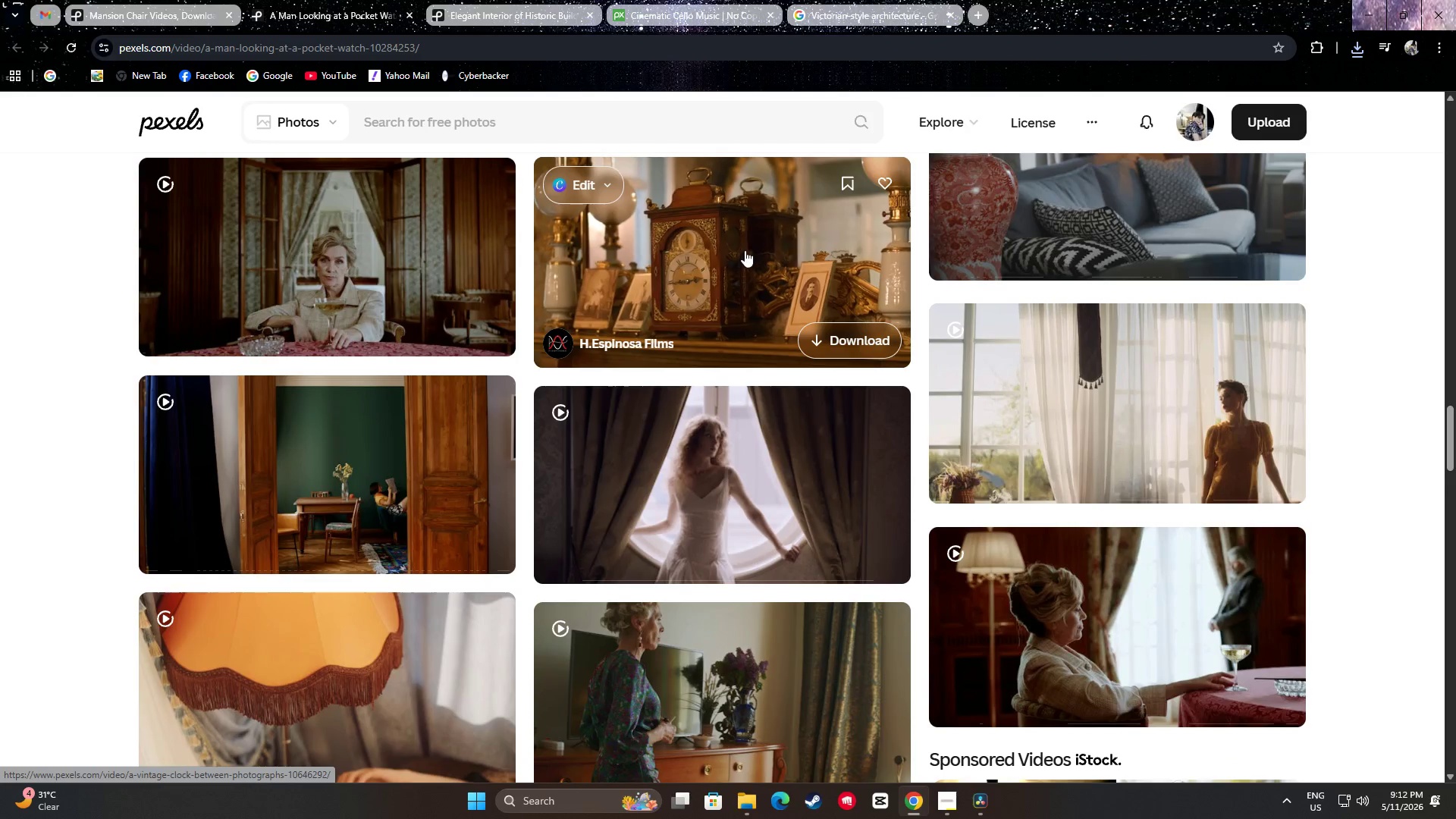 
scroll: coordinate [762, 237], scroll_direction: up, amount: 1.0
 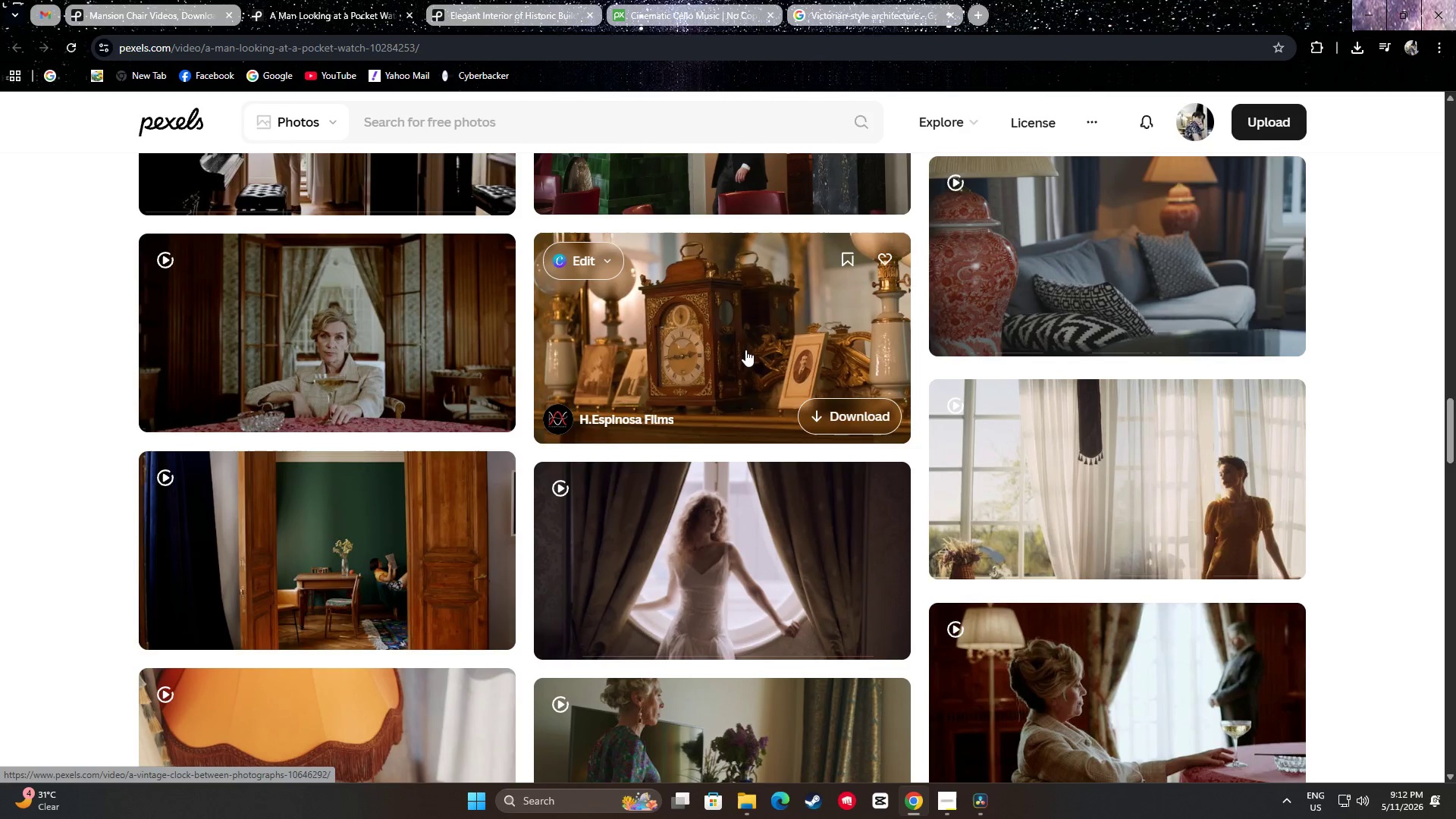 
mouse_move([984, 794])
 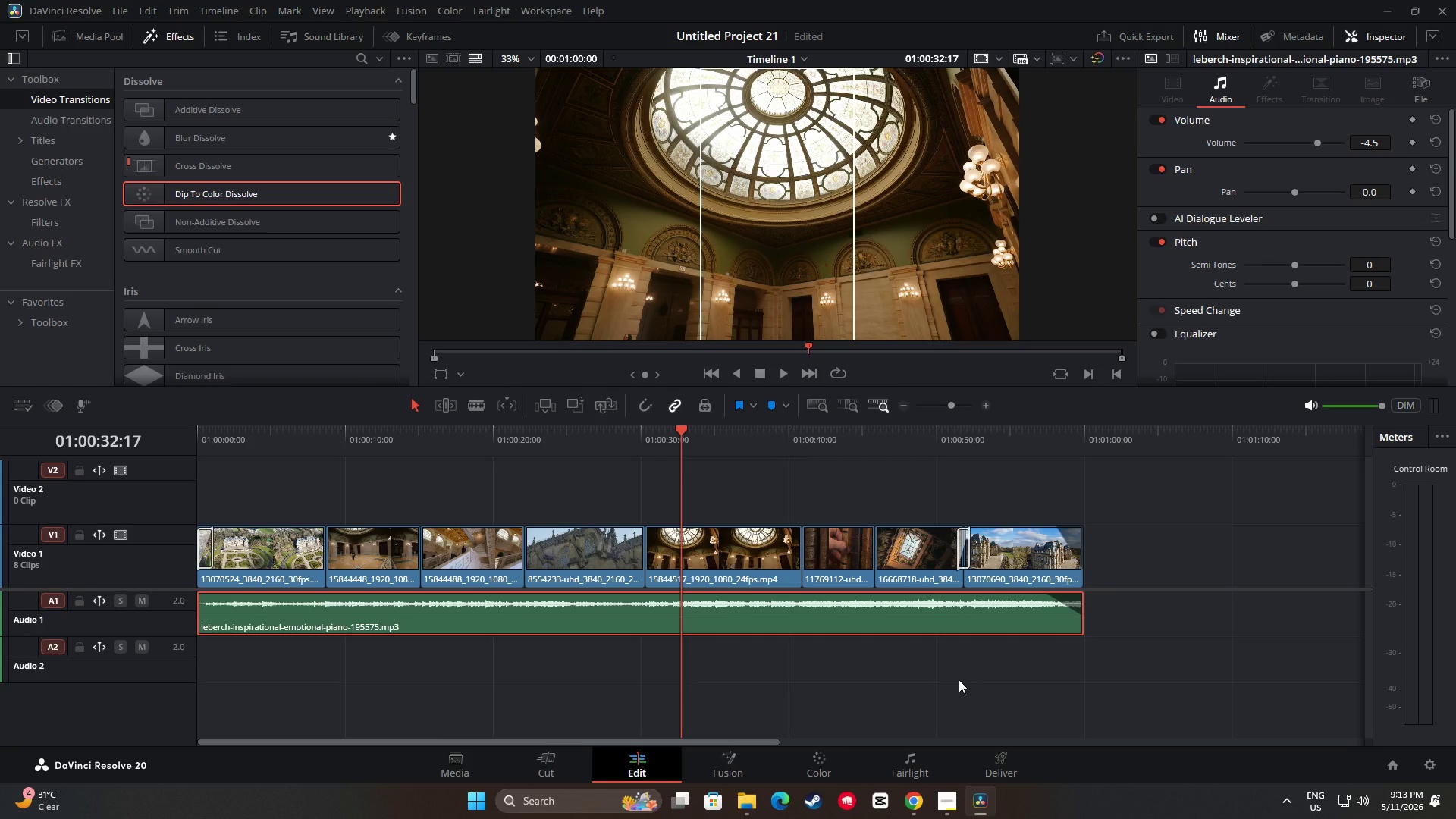 
wait(5.73)
 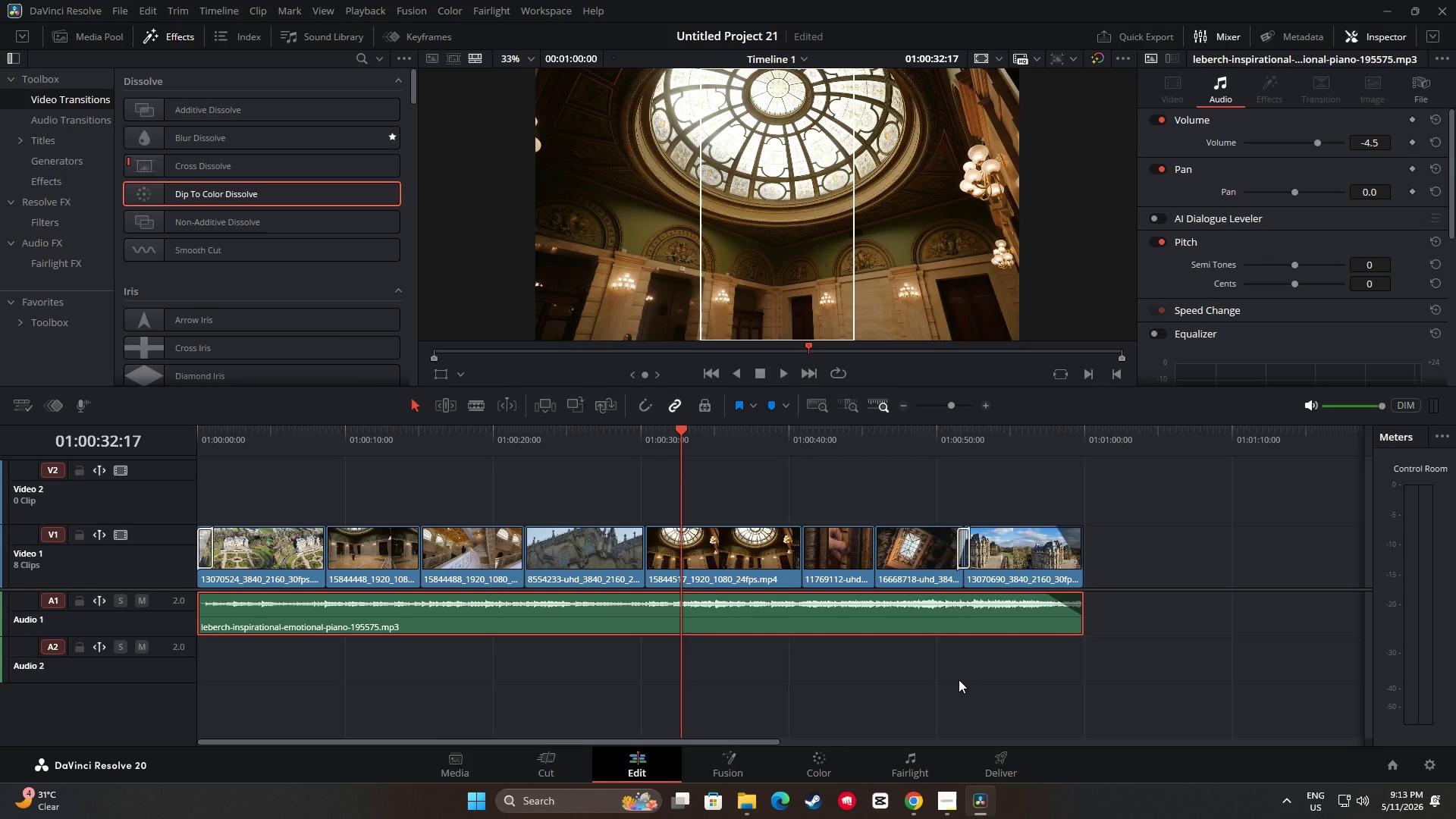 
left_click_drag(start_coordinate=[681, 427], to_coordinate=[863, 444])
 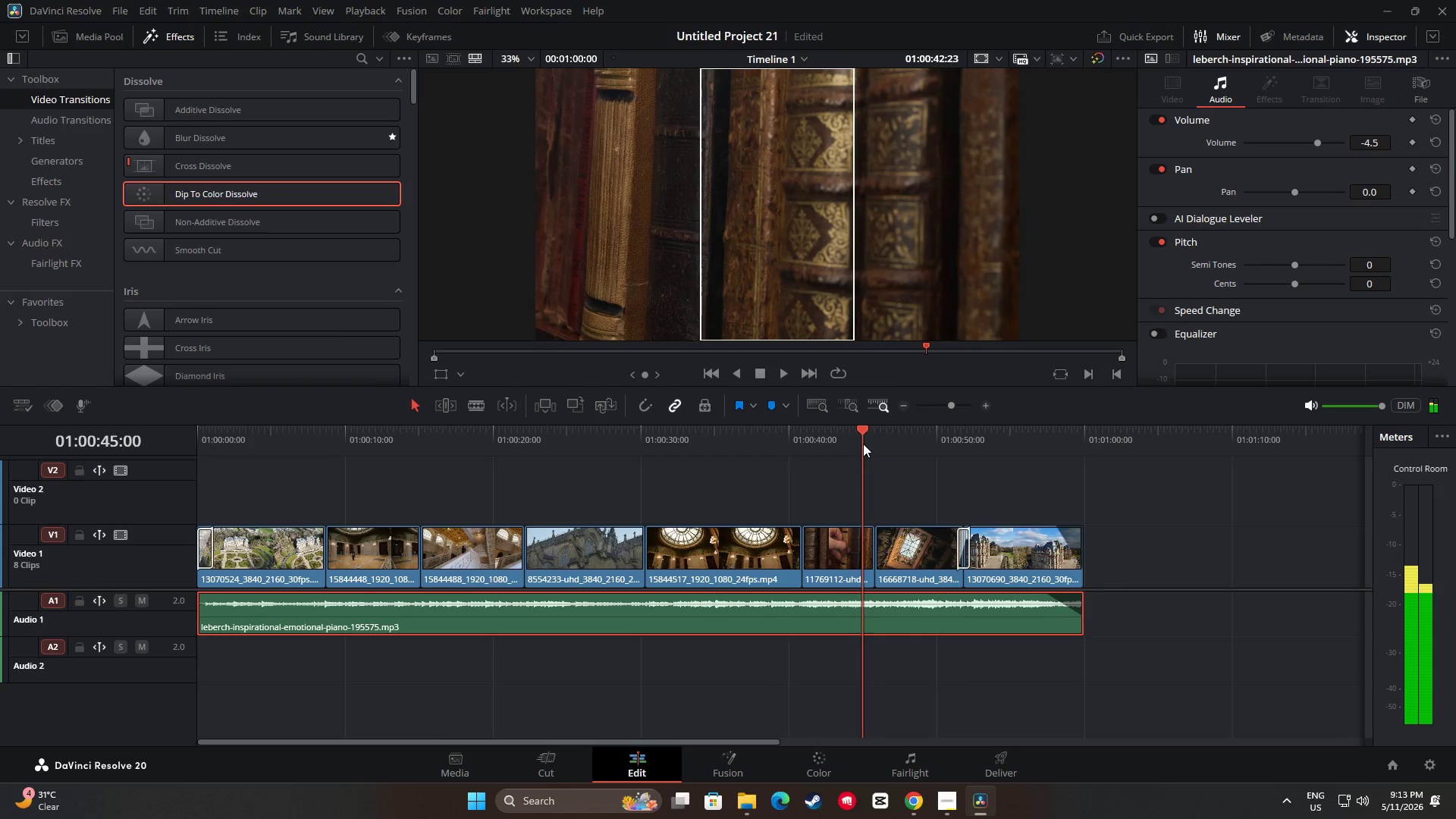 
key(Space)
 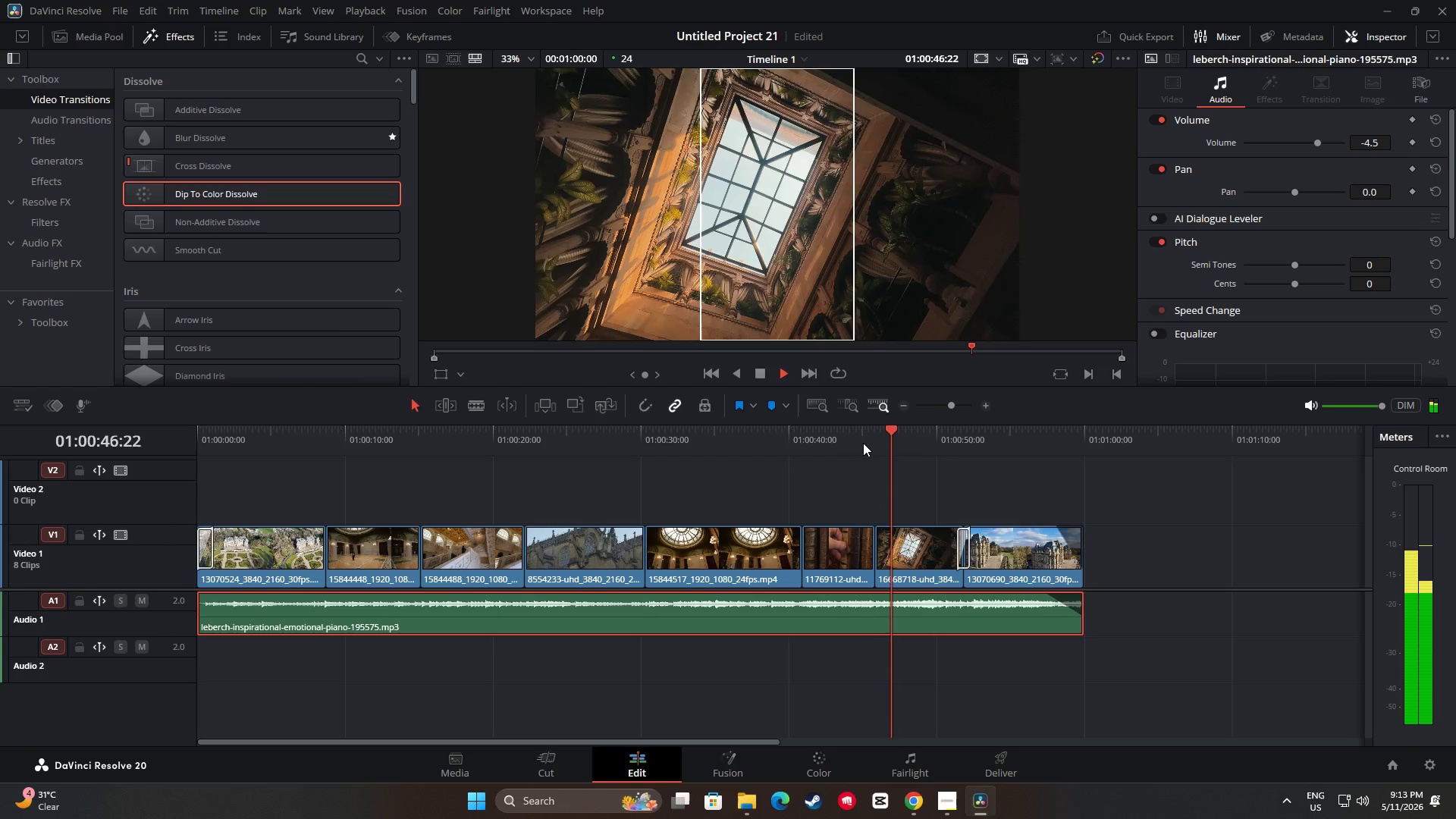 
key(Space)
 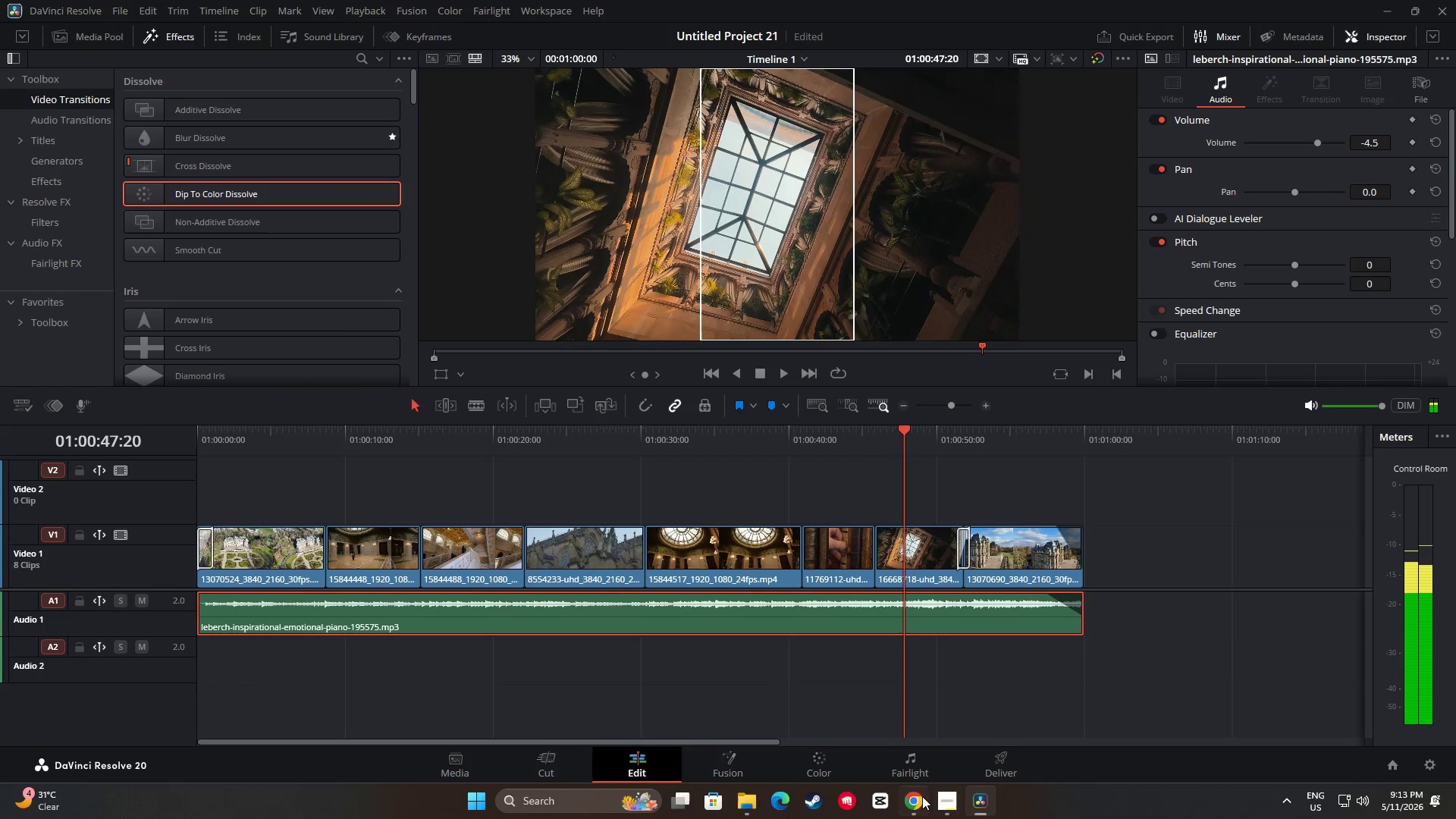 
left_click([919, 798])
 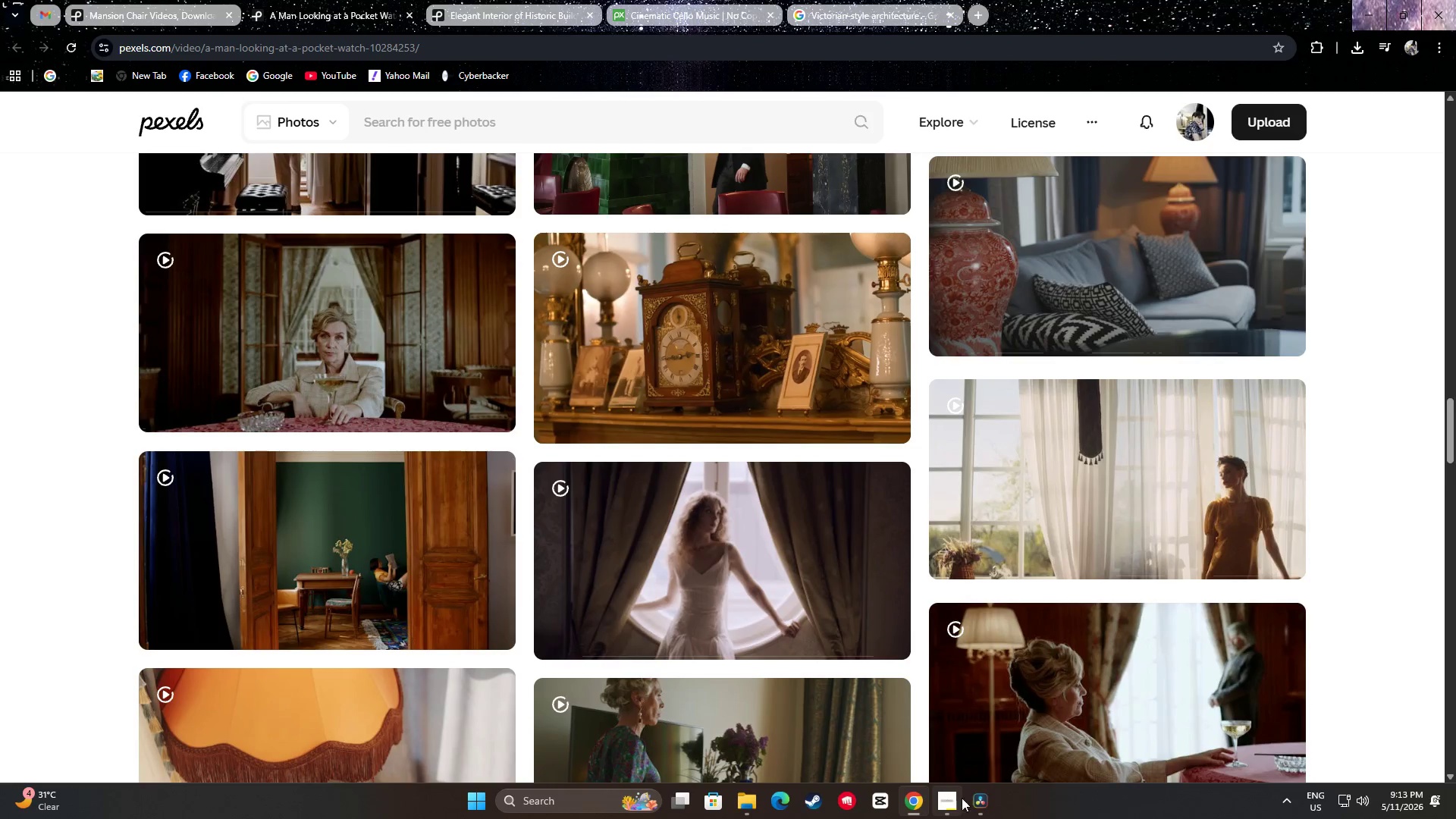 
left_click([984, 801])
 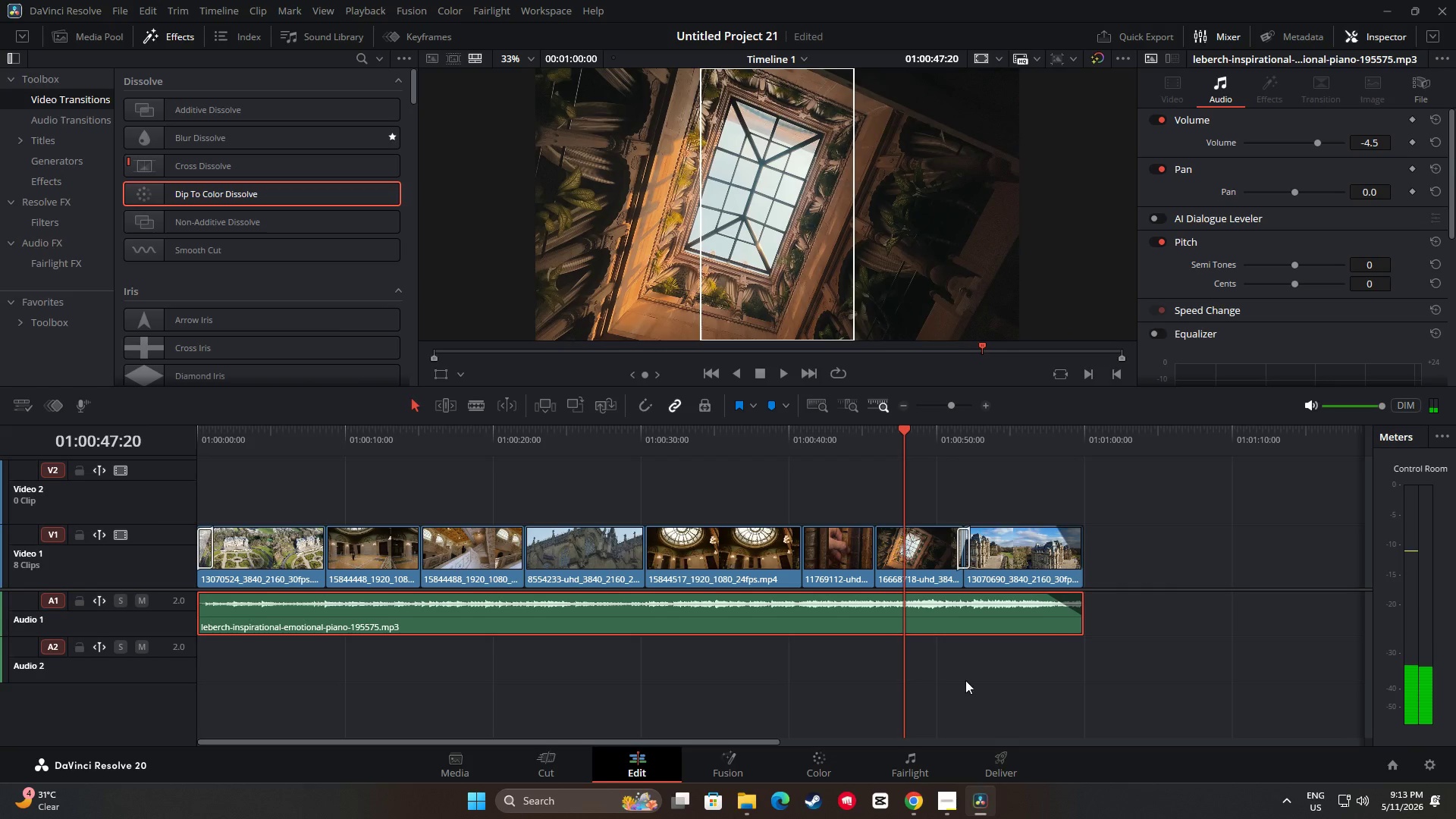 
key(Space)
 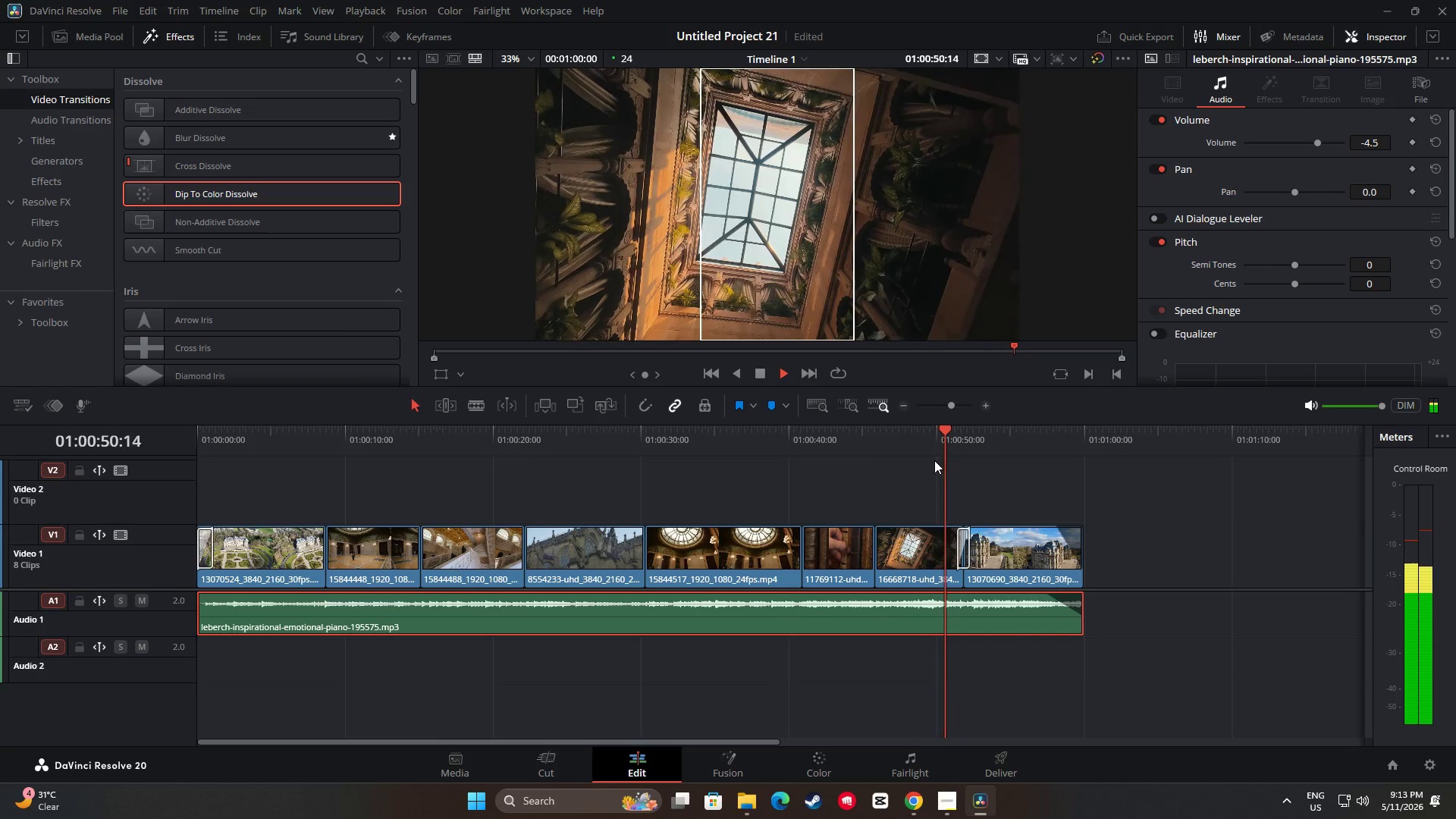 
key(Space)
 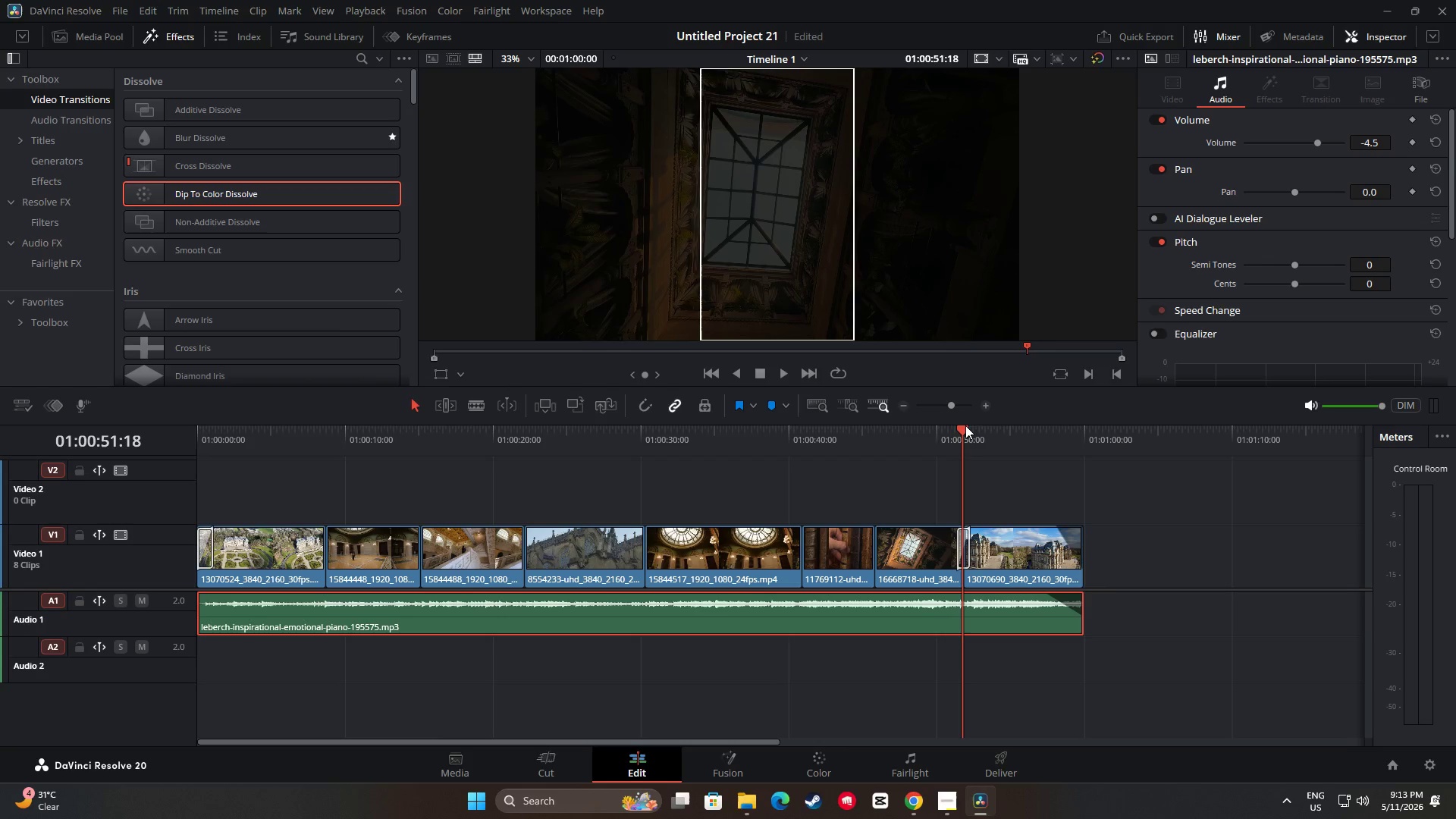 
wait(7.38)
 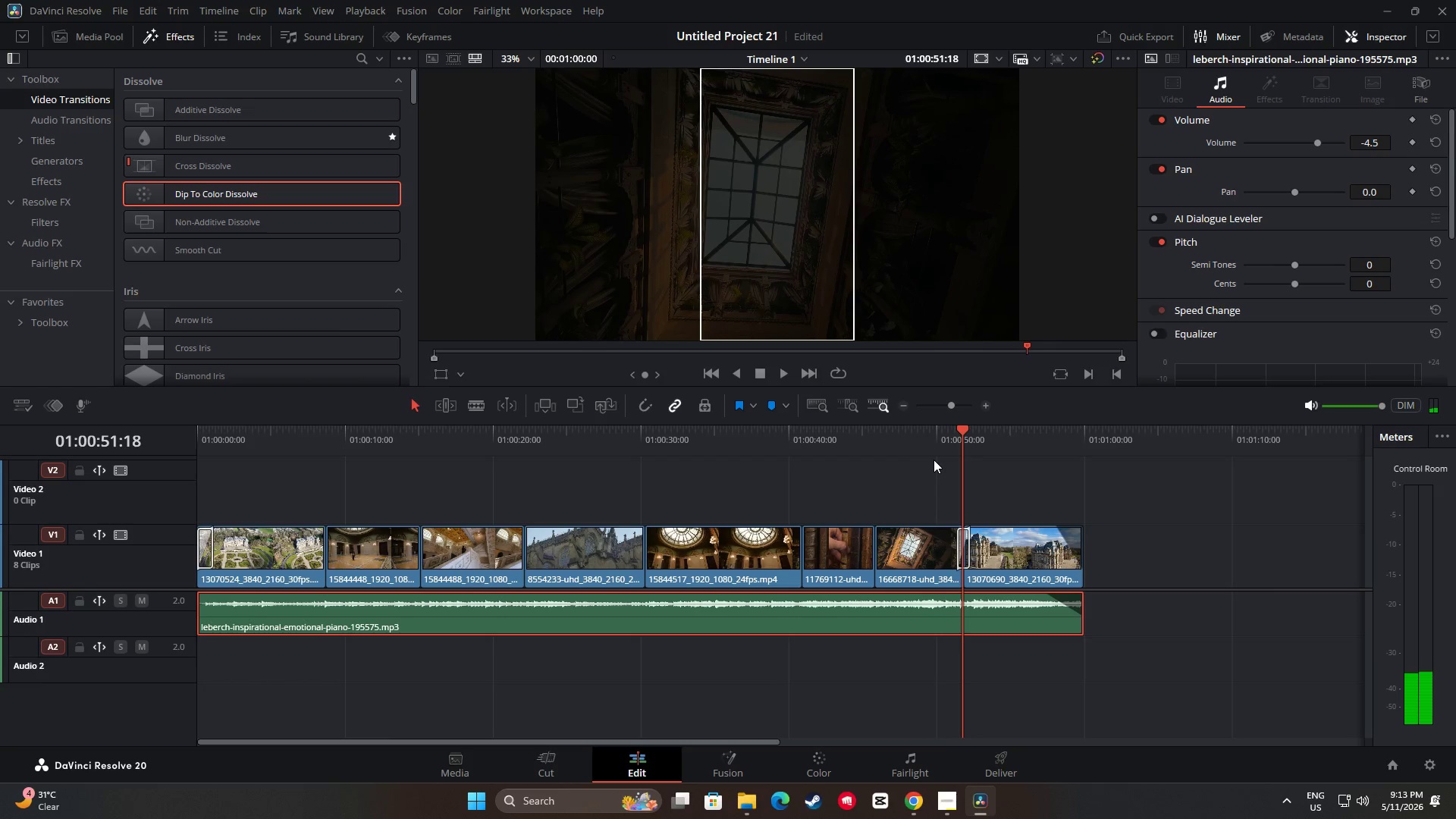 
left_click([403, 554])
 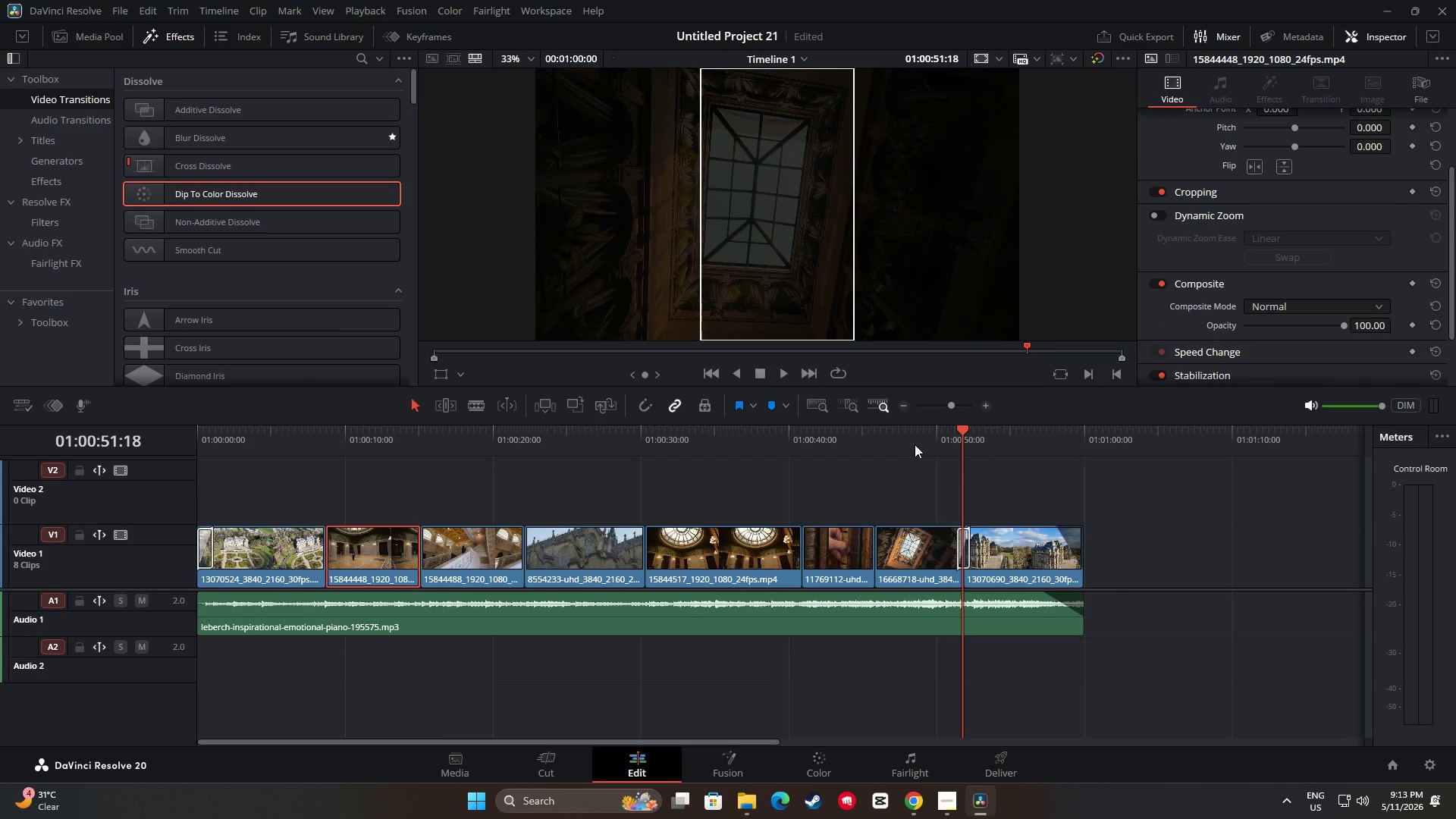 
left_click_drag(start_coordinate=[960, 433], to_coordinate=[316, 474])
 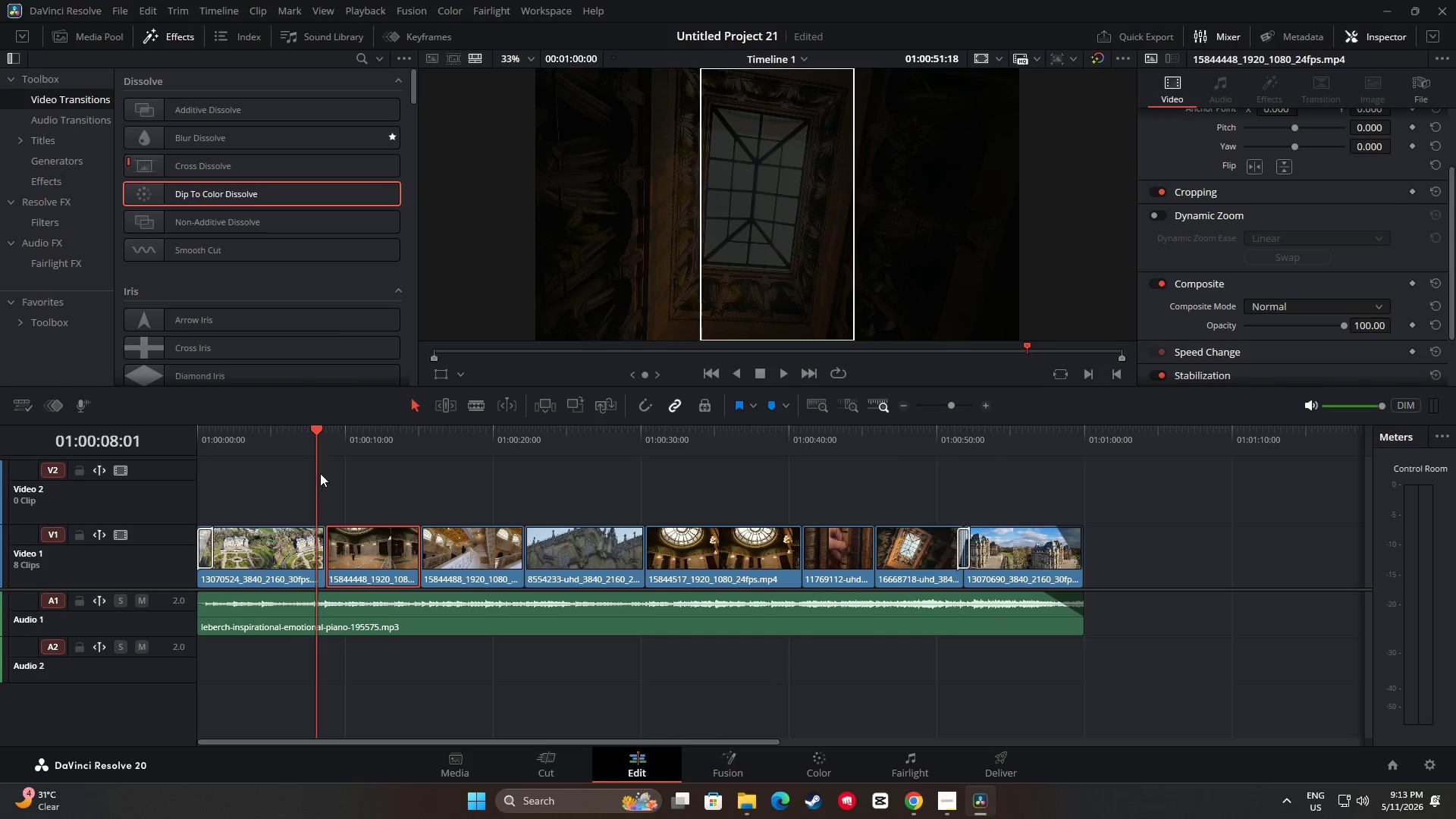 
key(Space)
 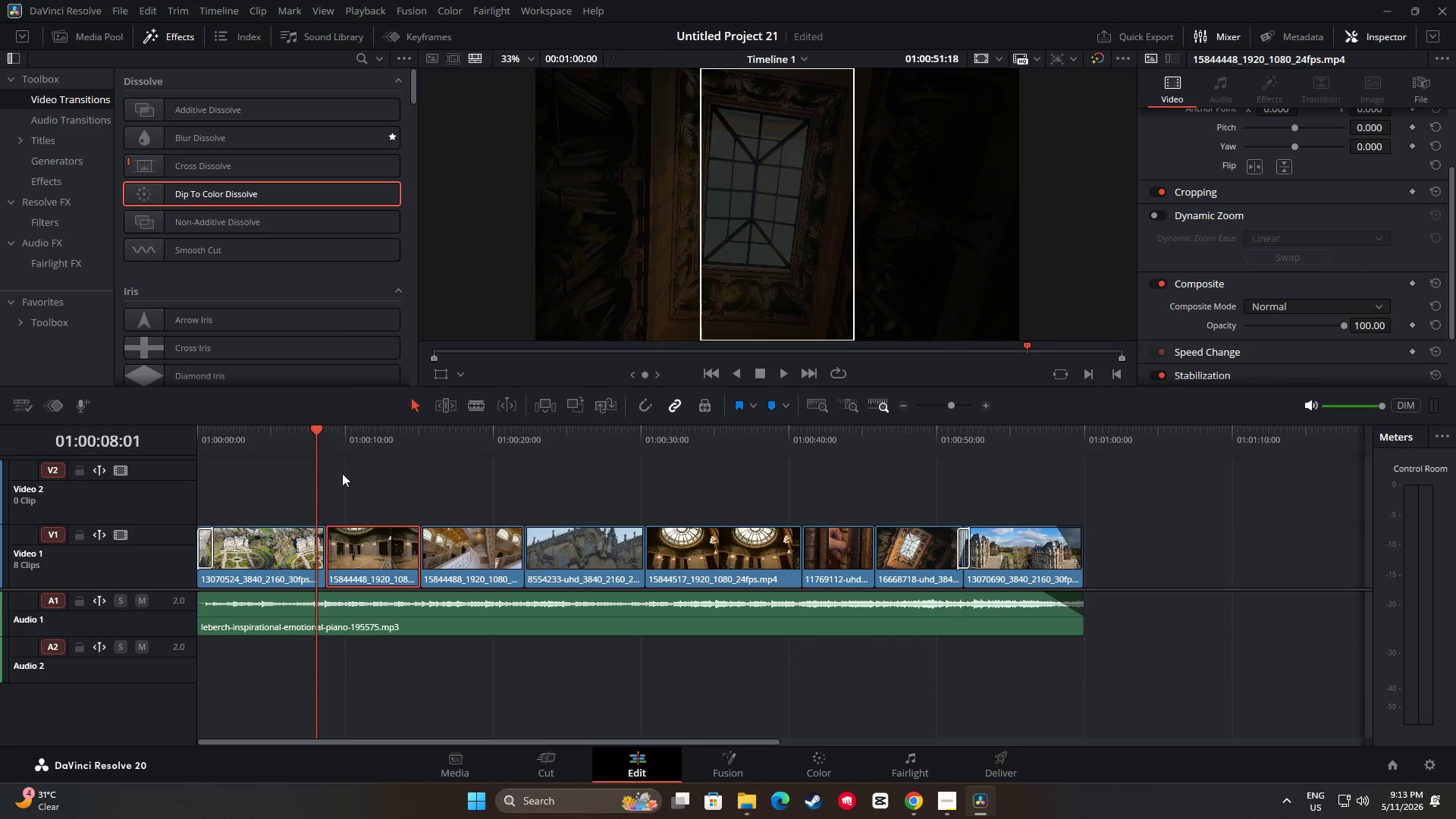 
key(Space)
 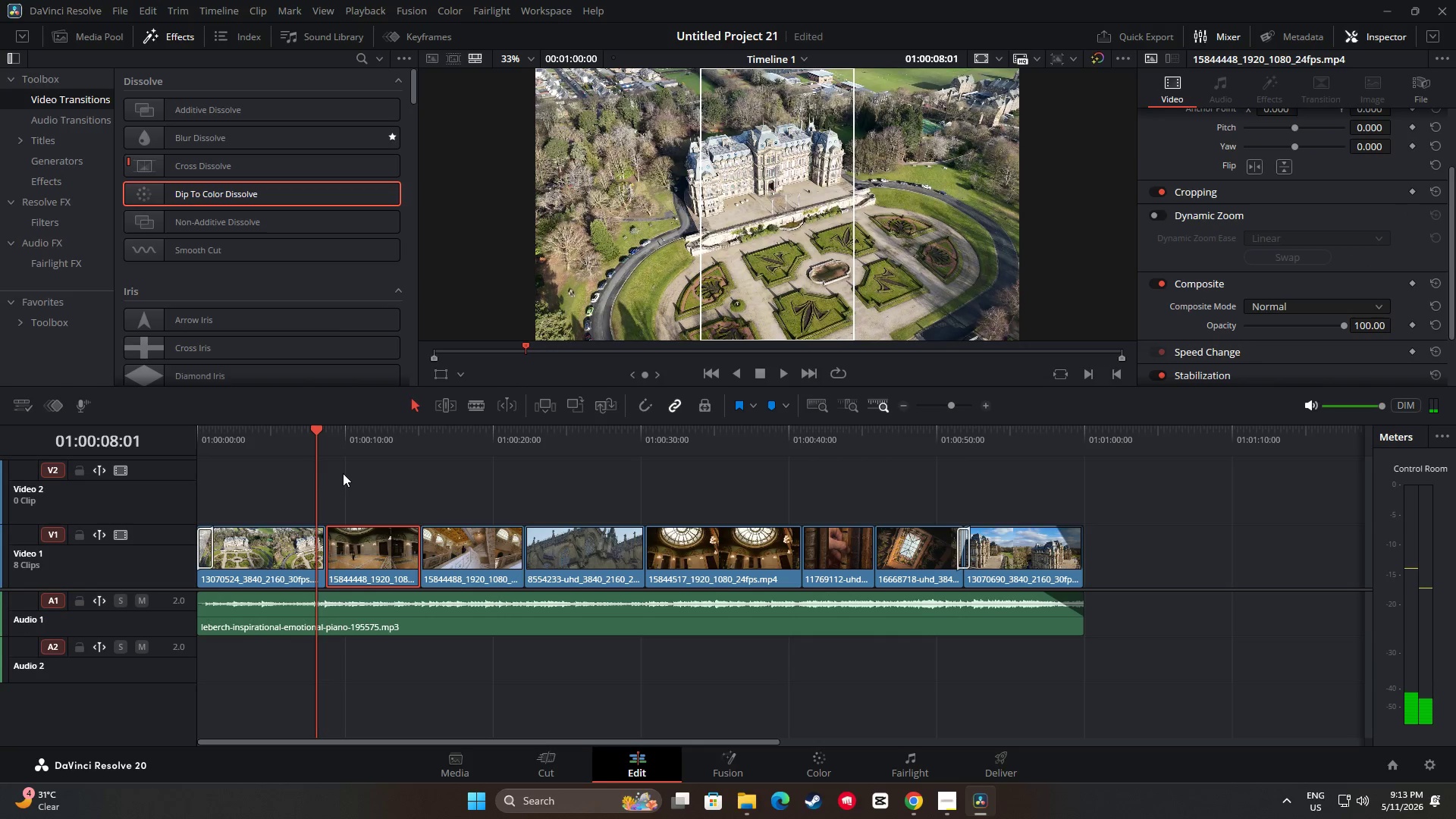 
key(Space)
 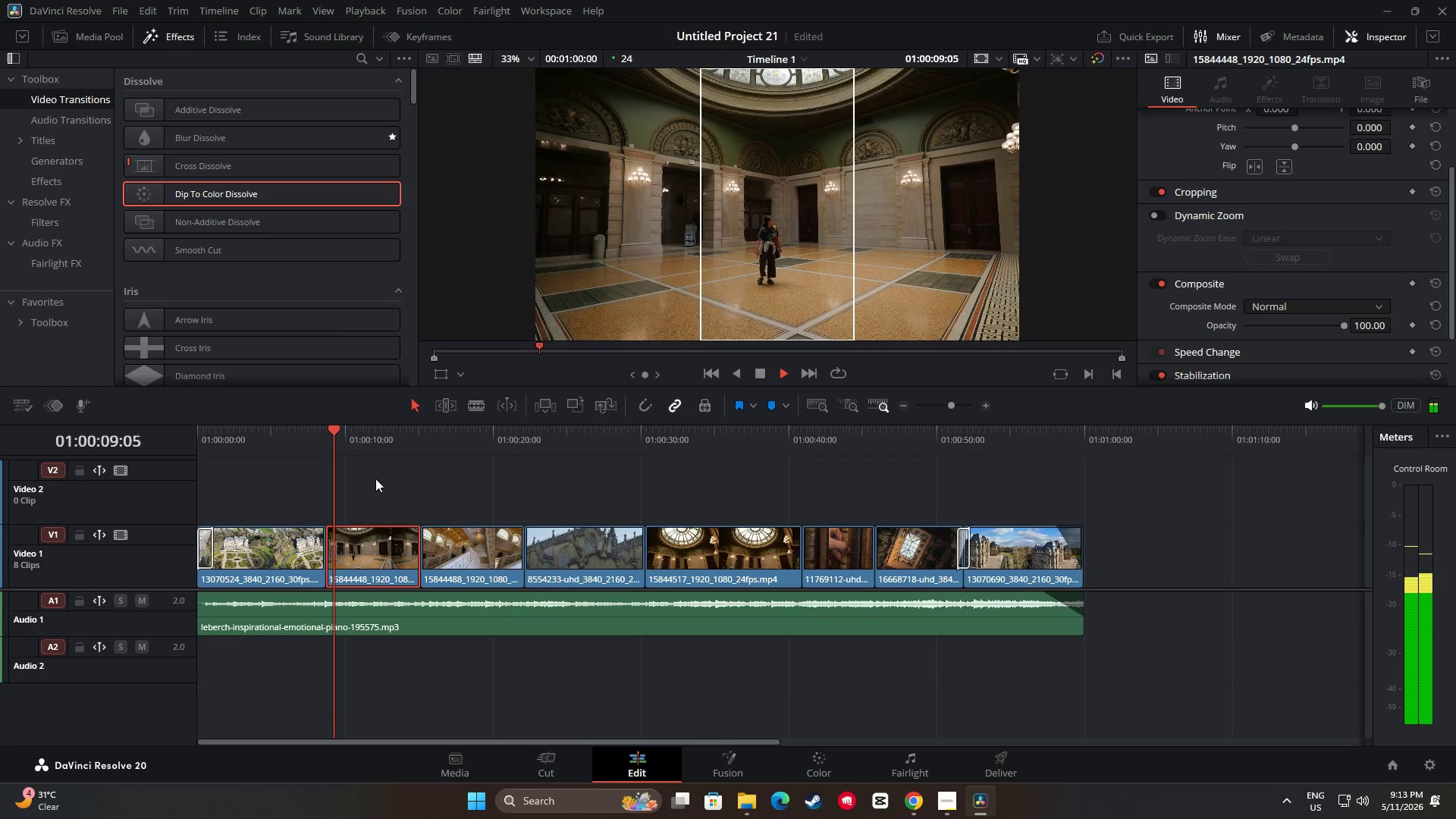 
key(Space)
 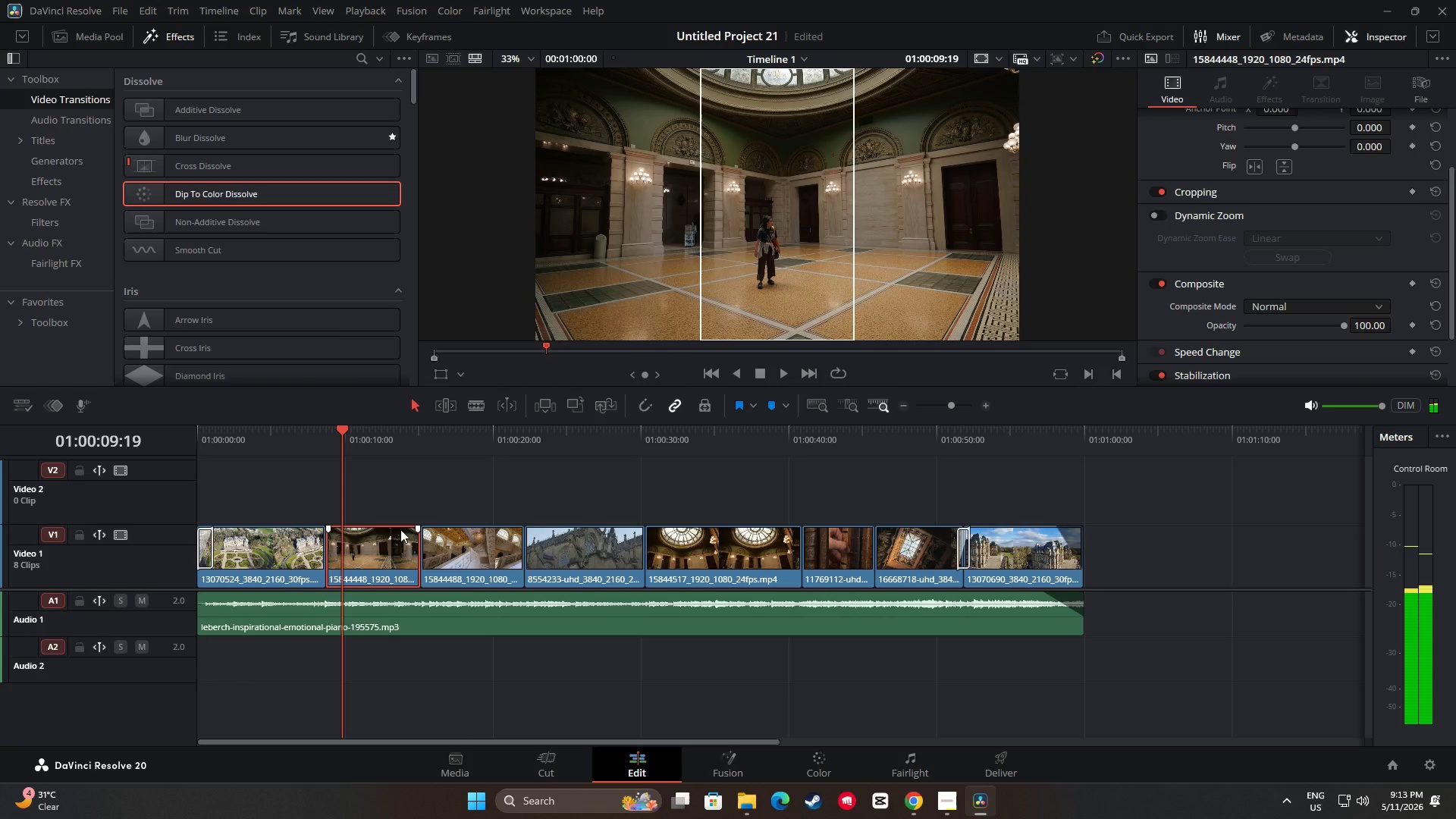 
left_click_drag(start_coordinate=[384, 559], to_coordinate=[381, 493])
 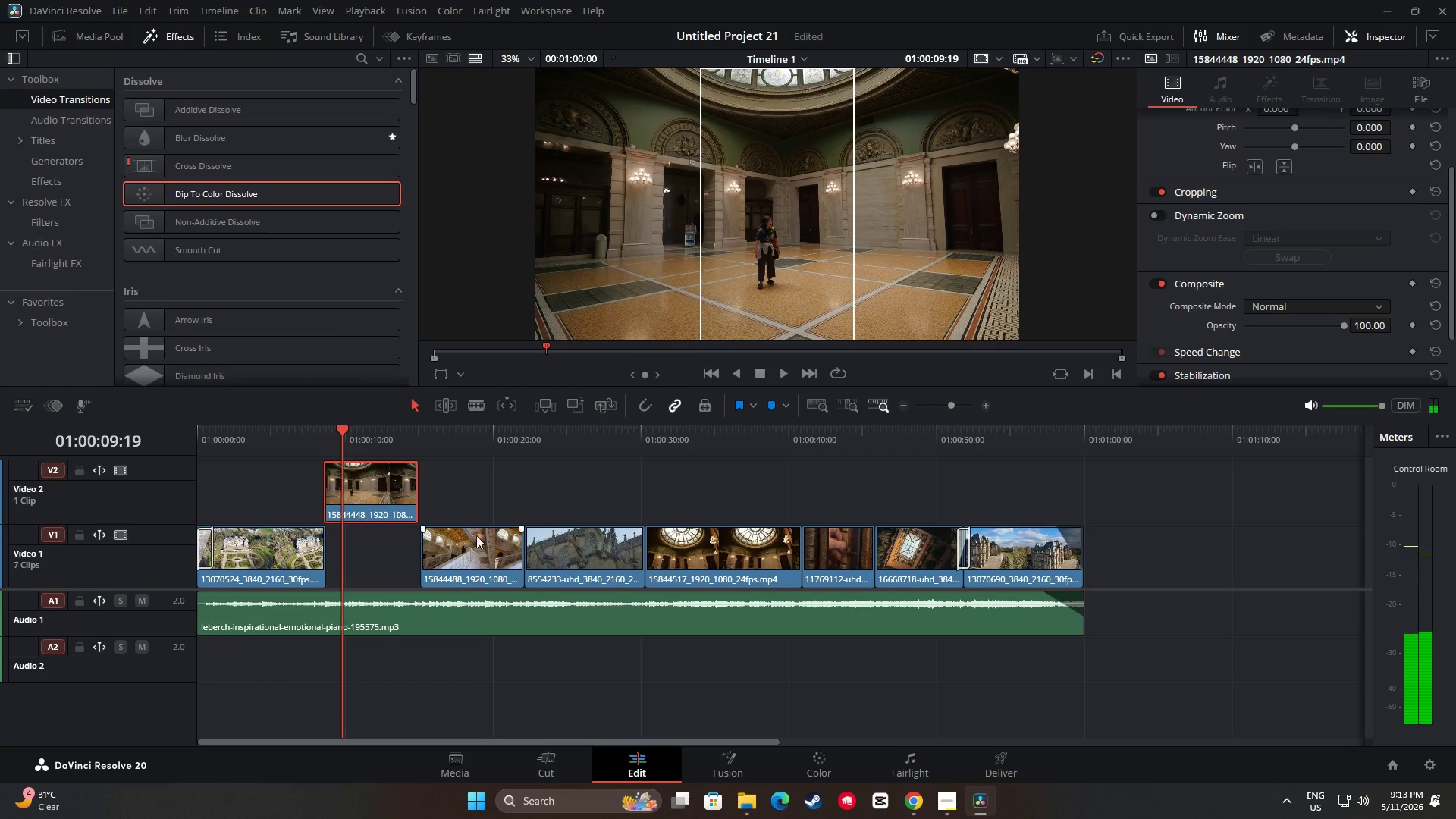 
left_click_drag(start_coordinate=[472, 551], to_coordinate=[377, 557])
 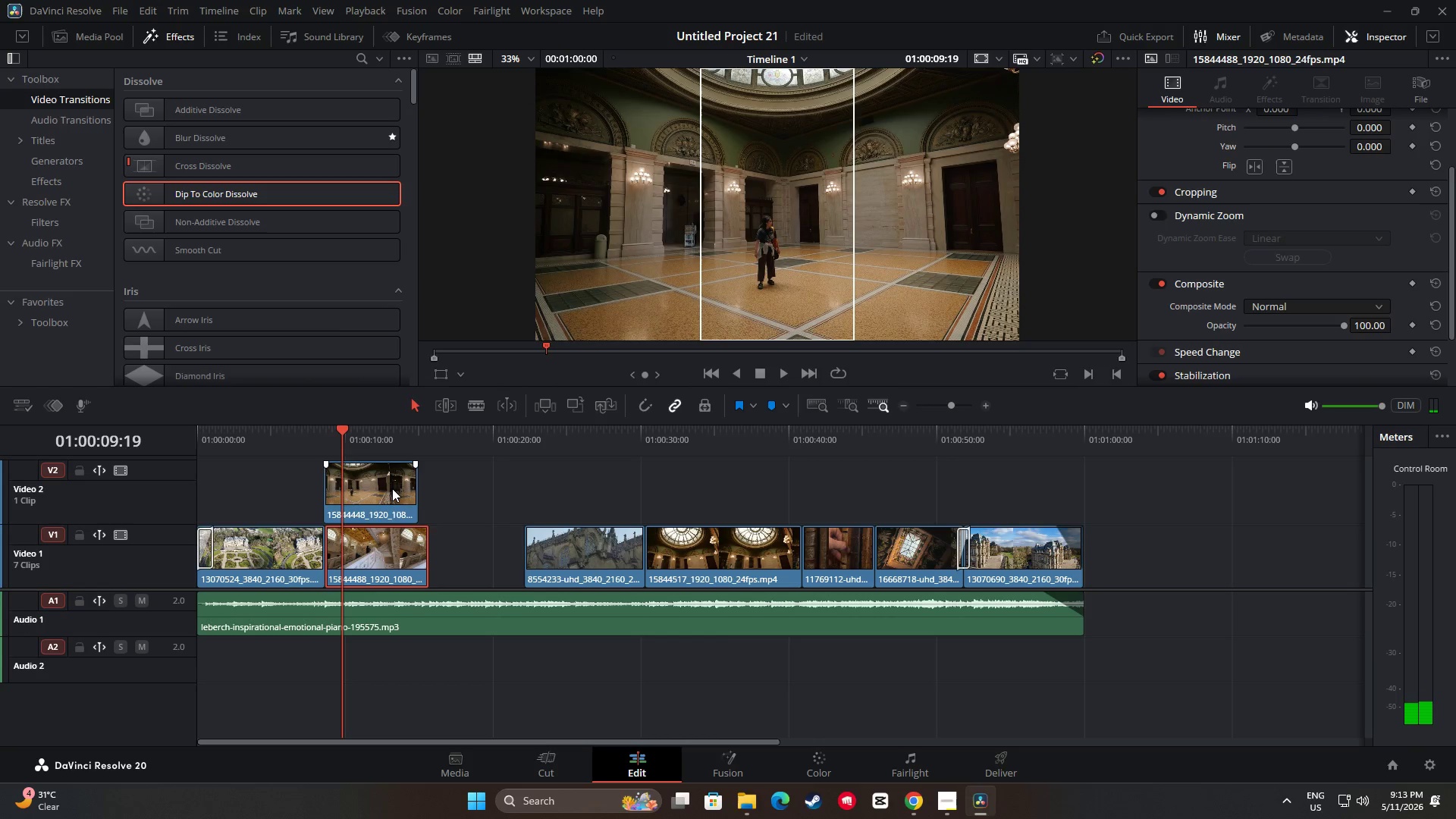 
left_click([392, 488])
 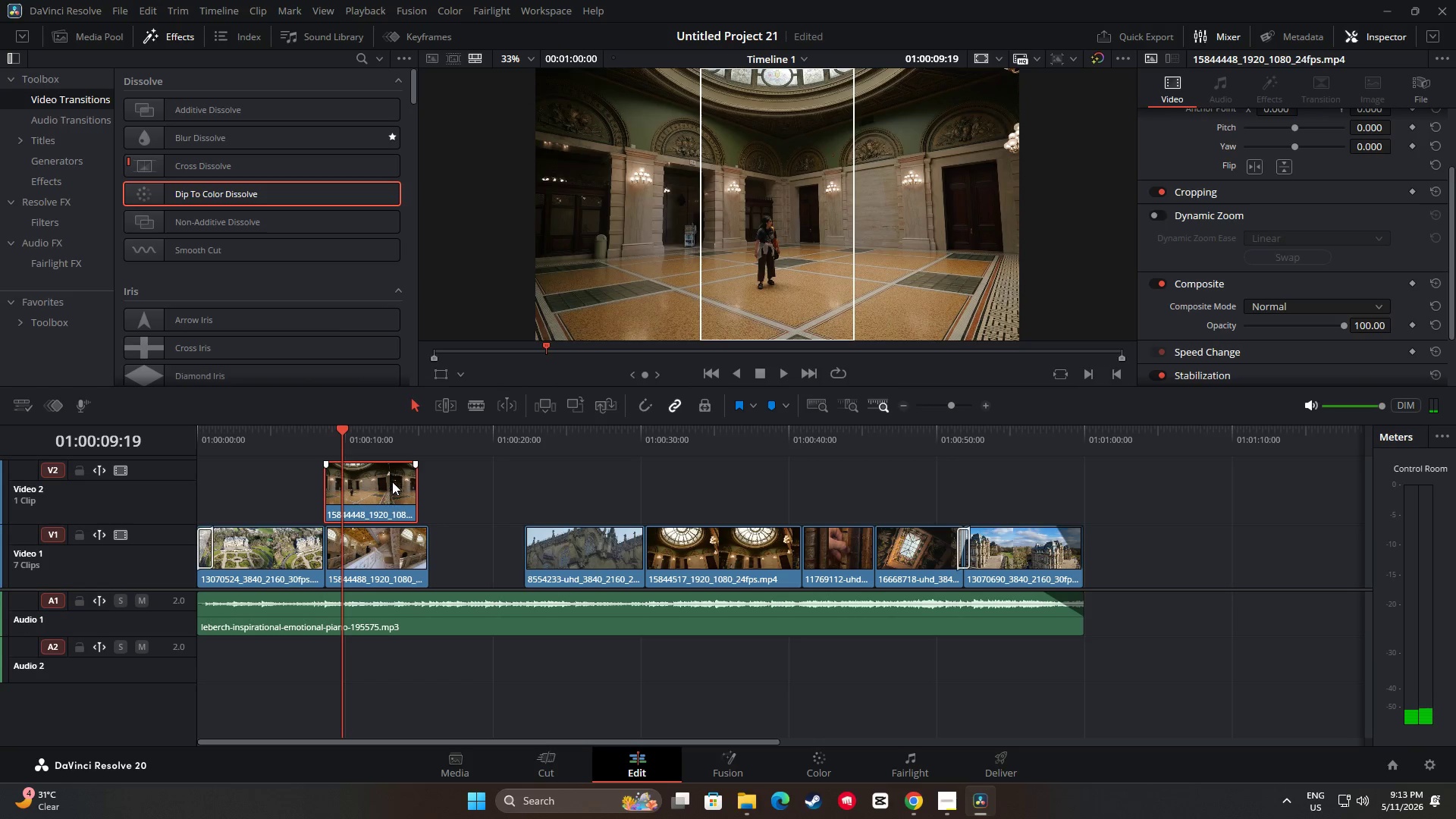 
key(Backspace)
 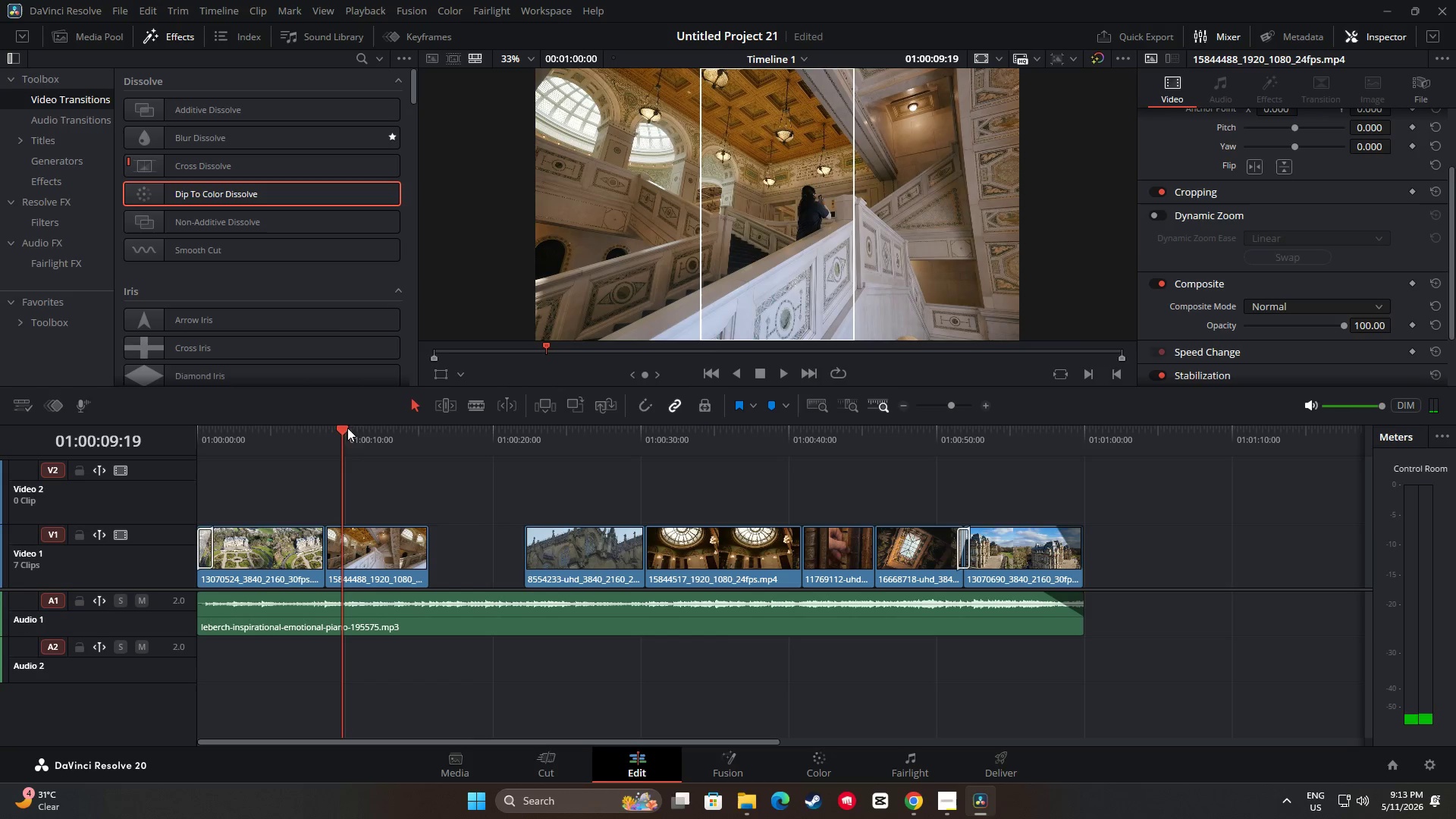 
left_click_drag(start_coordinate=[344, 424], to_coordinate=[334, 423])
 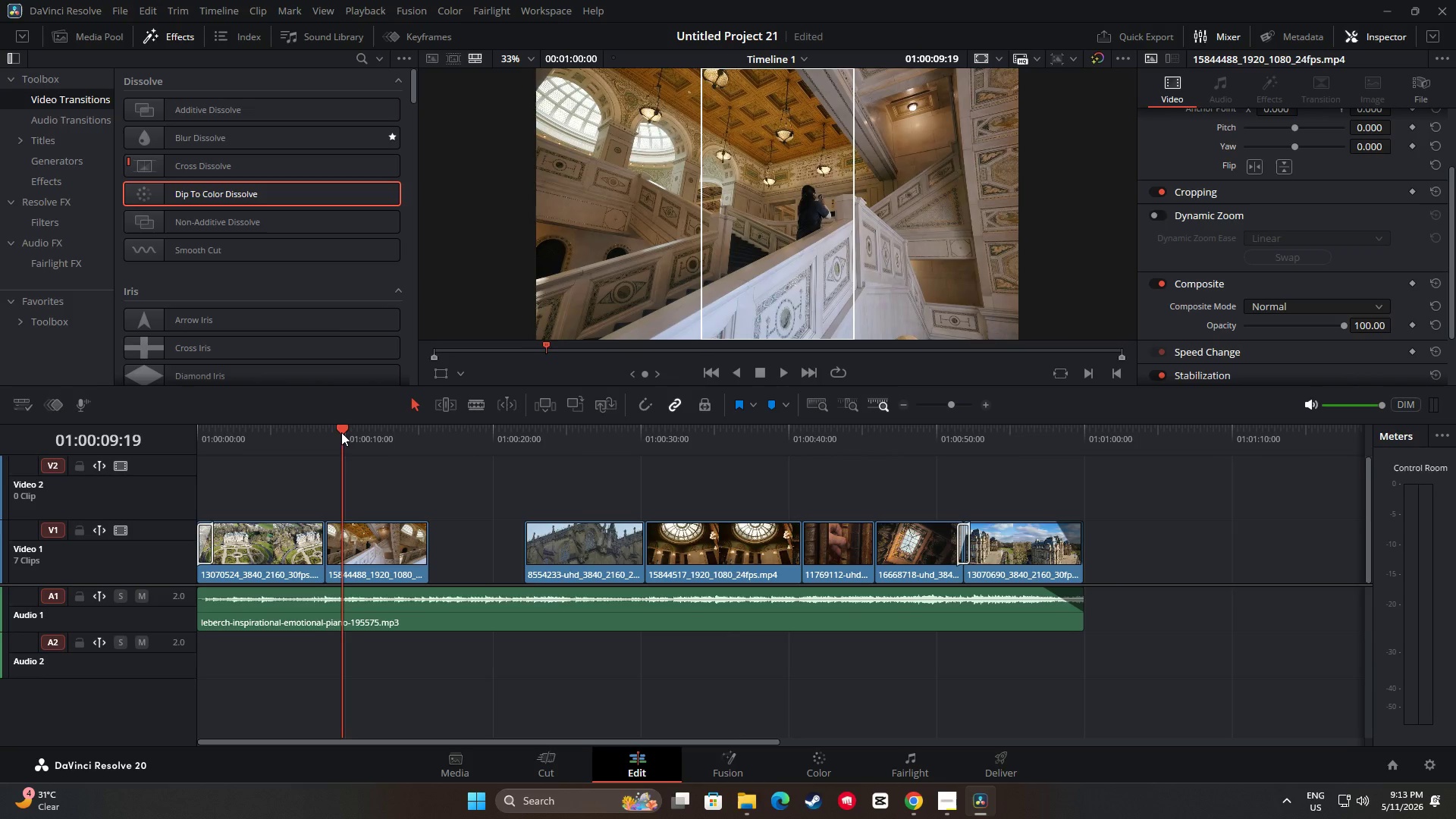 
left_click_drag(start_coordinate=[341, 432], to_coordinate=[309, 433])
 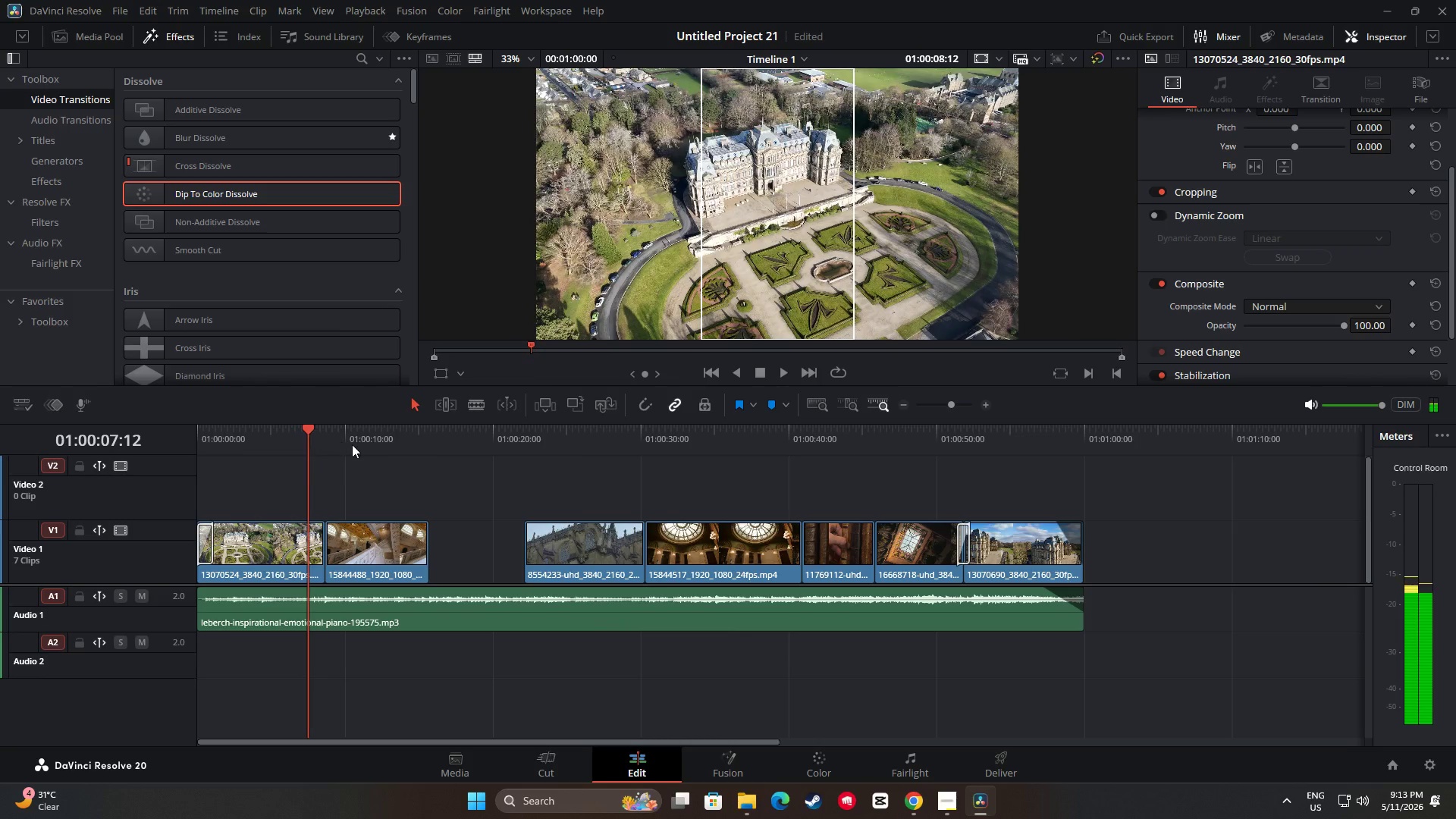 
key(Space)
 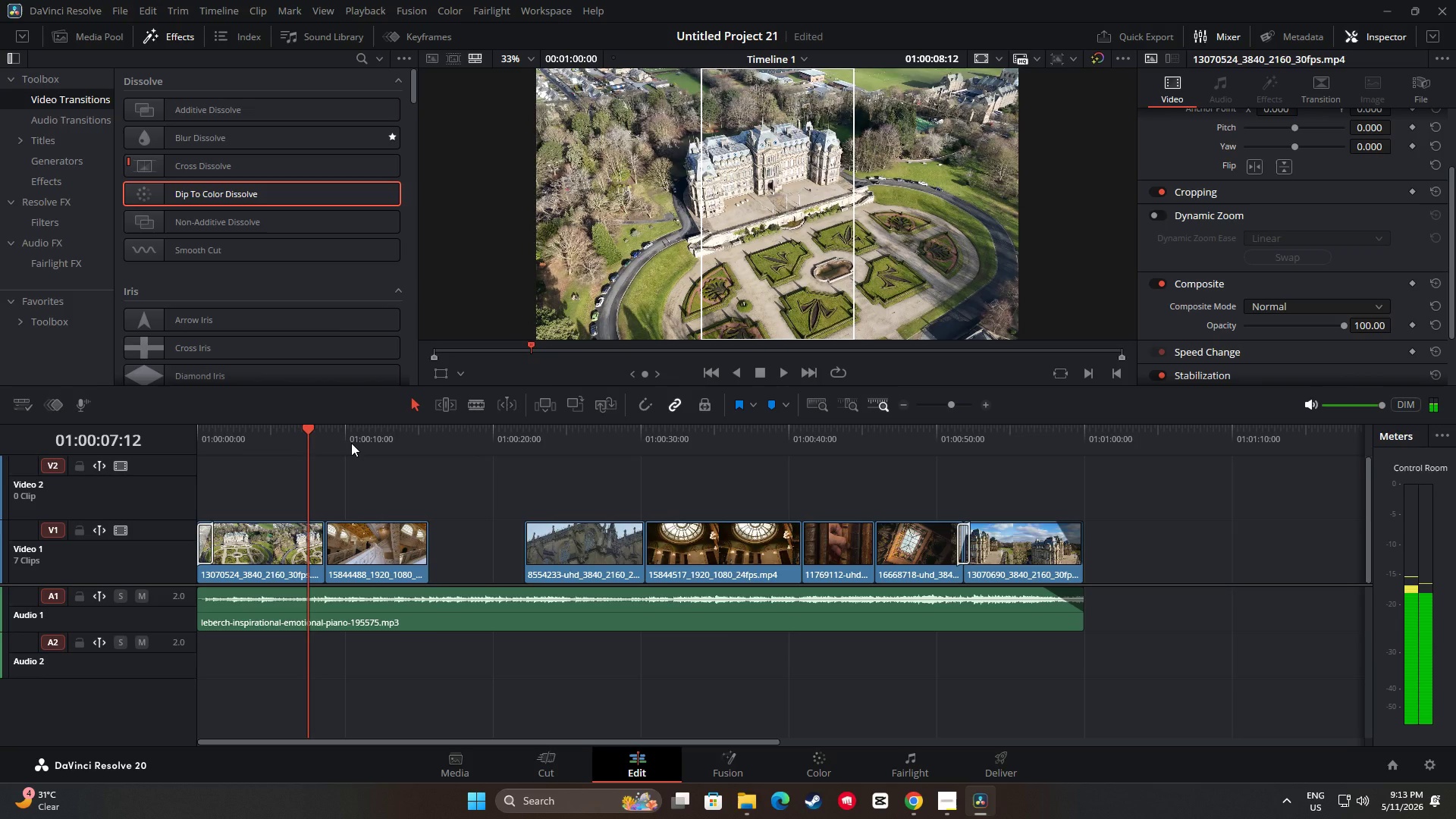 
key(Space)
 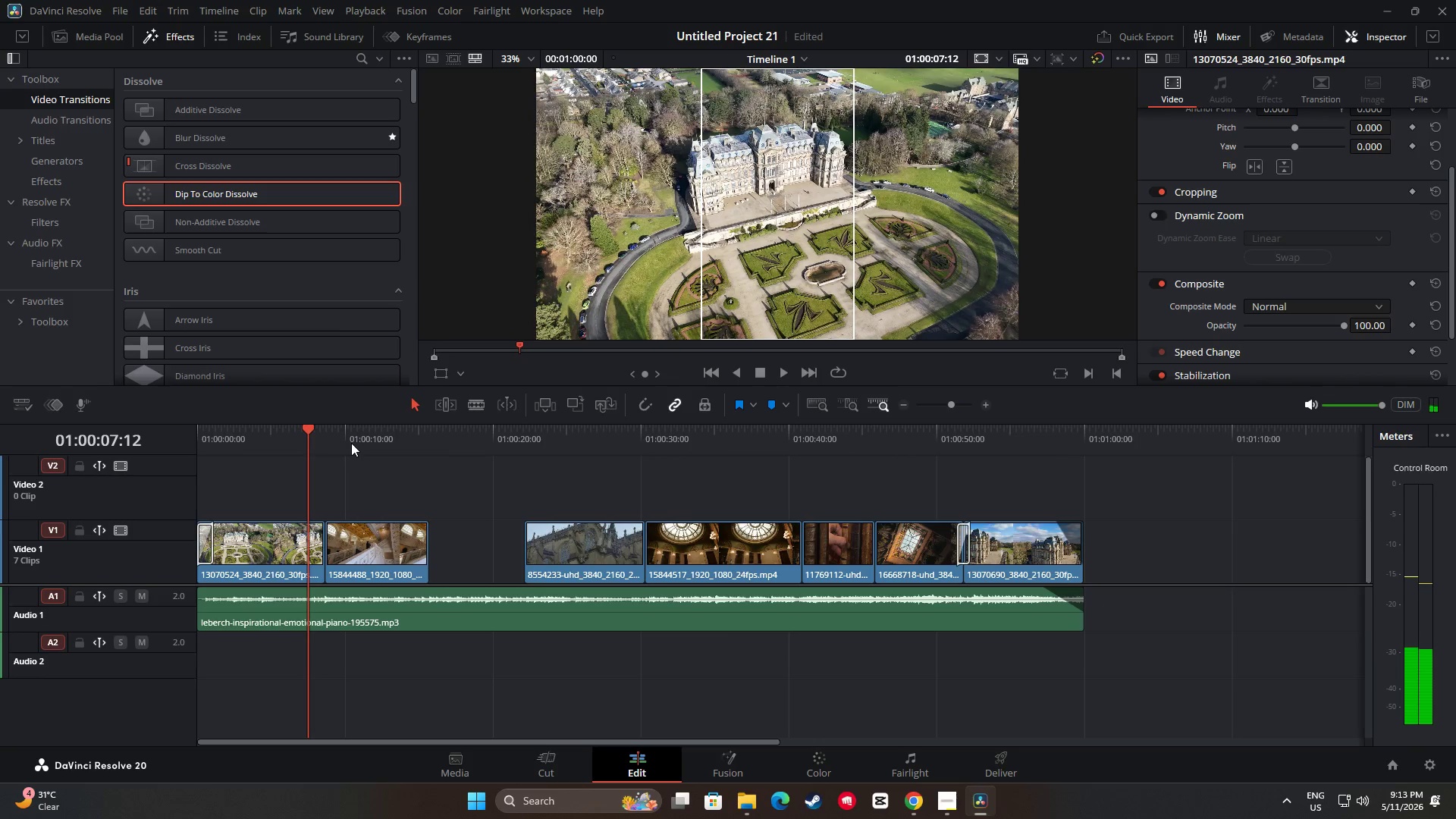 
key(Space)
 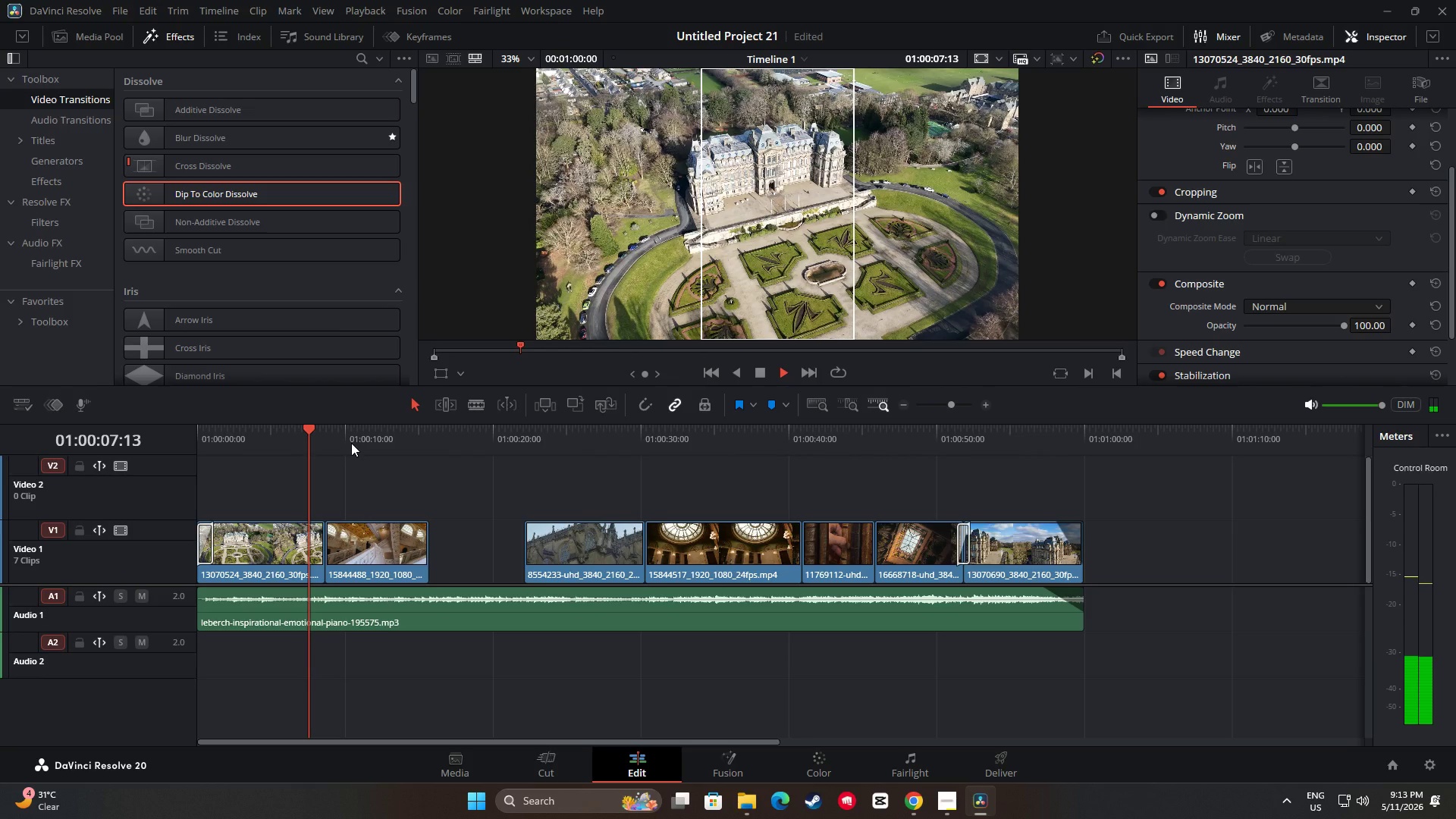 
key(Space)
 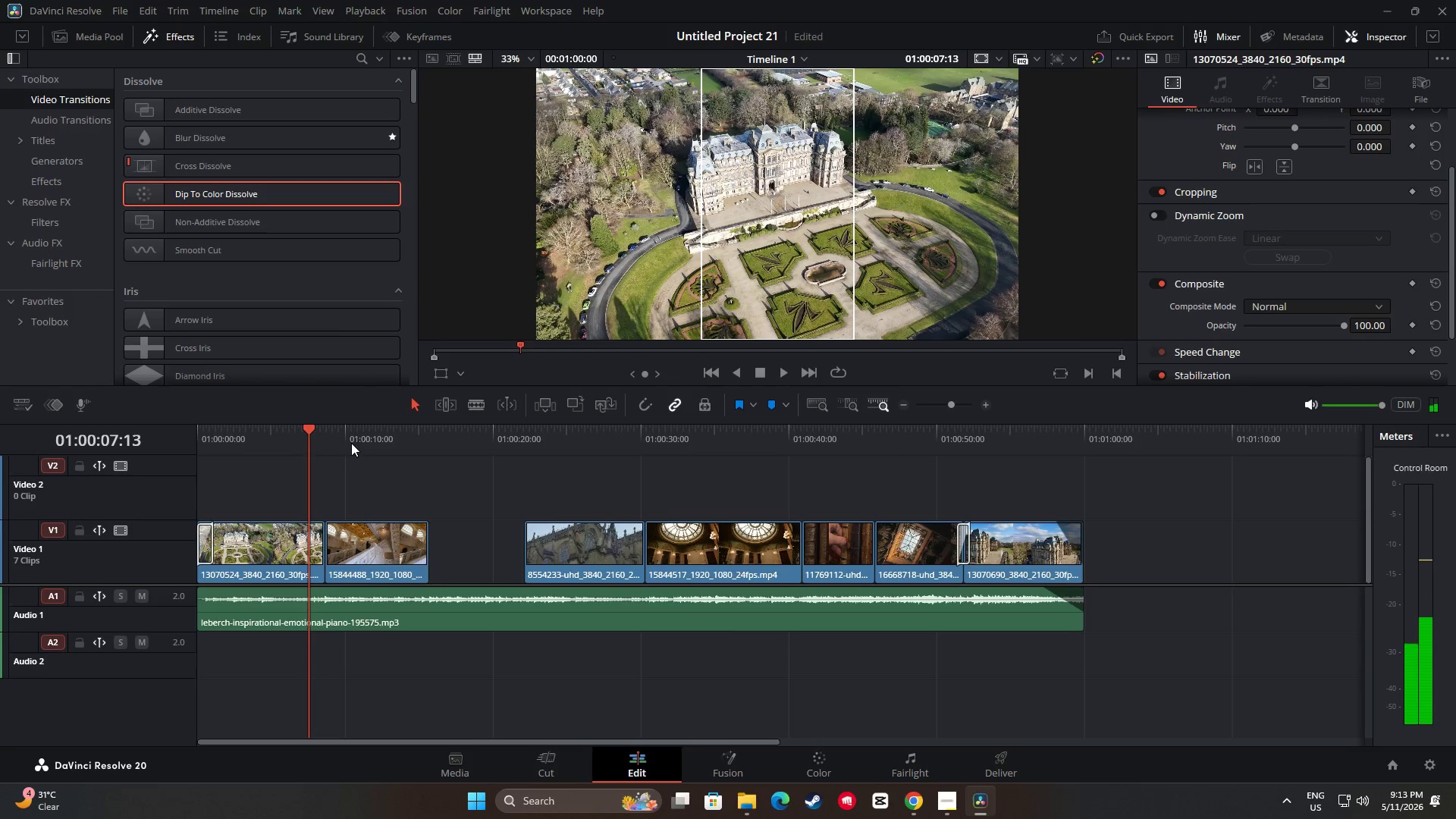 
key(Space)
 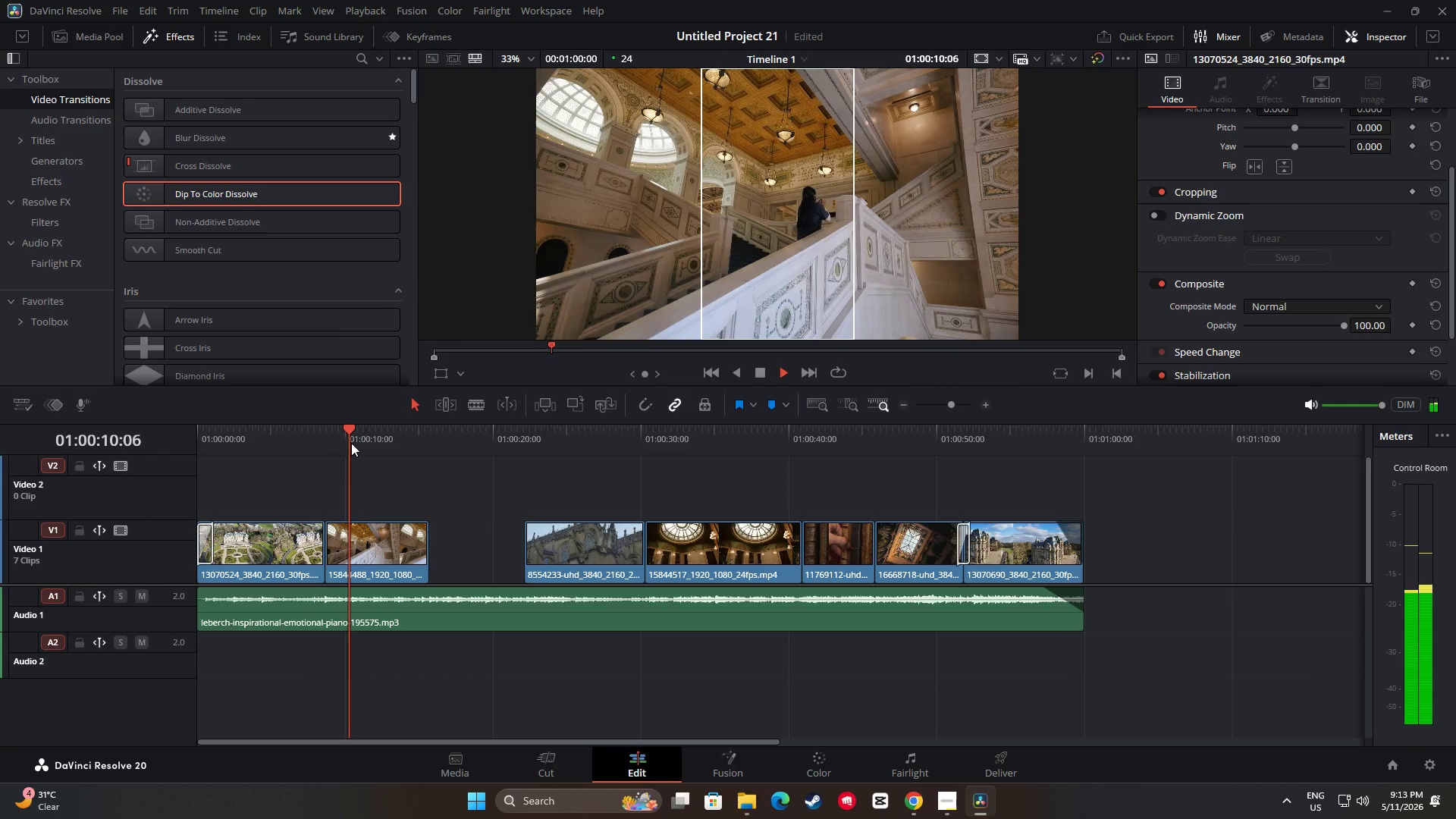 
key(Space)
 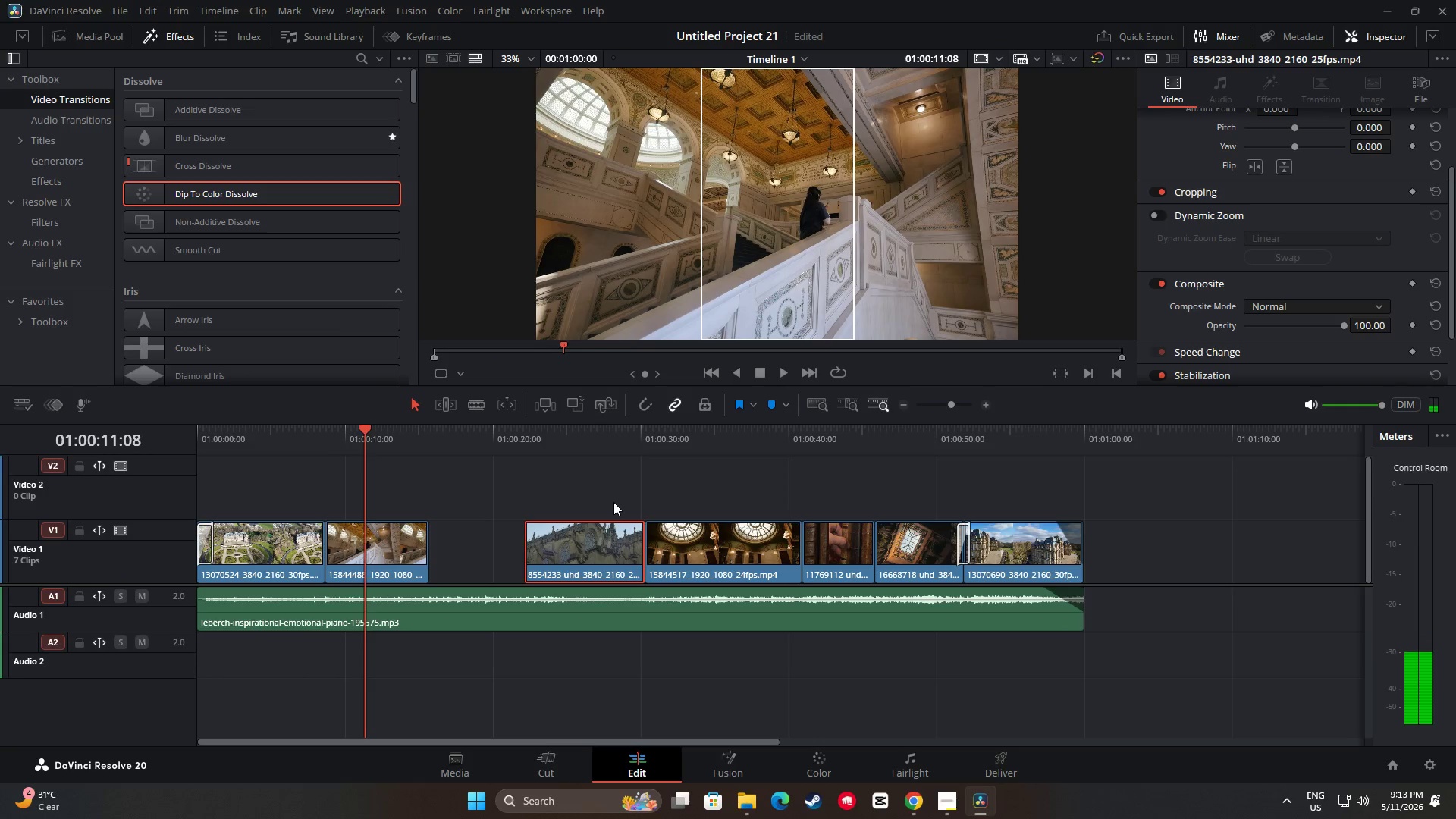 
key(Backspace)
 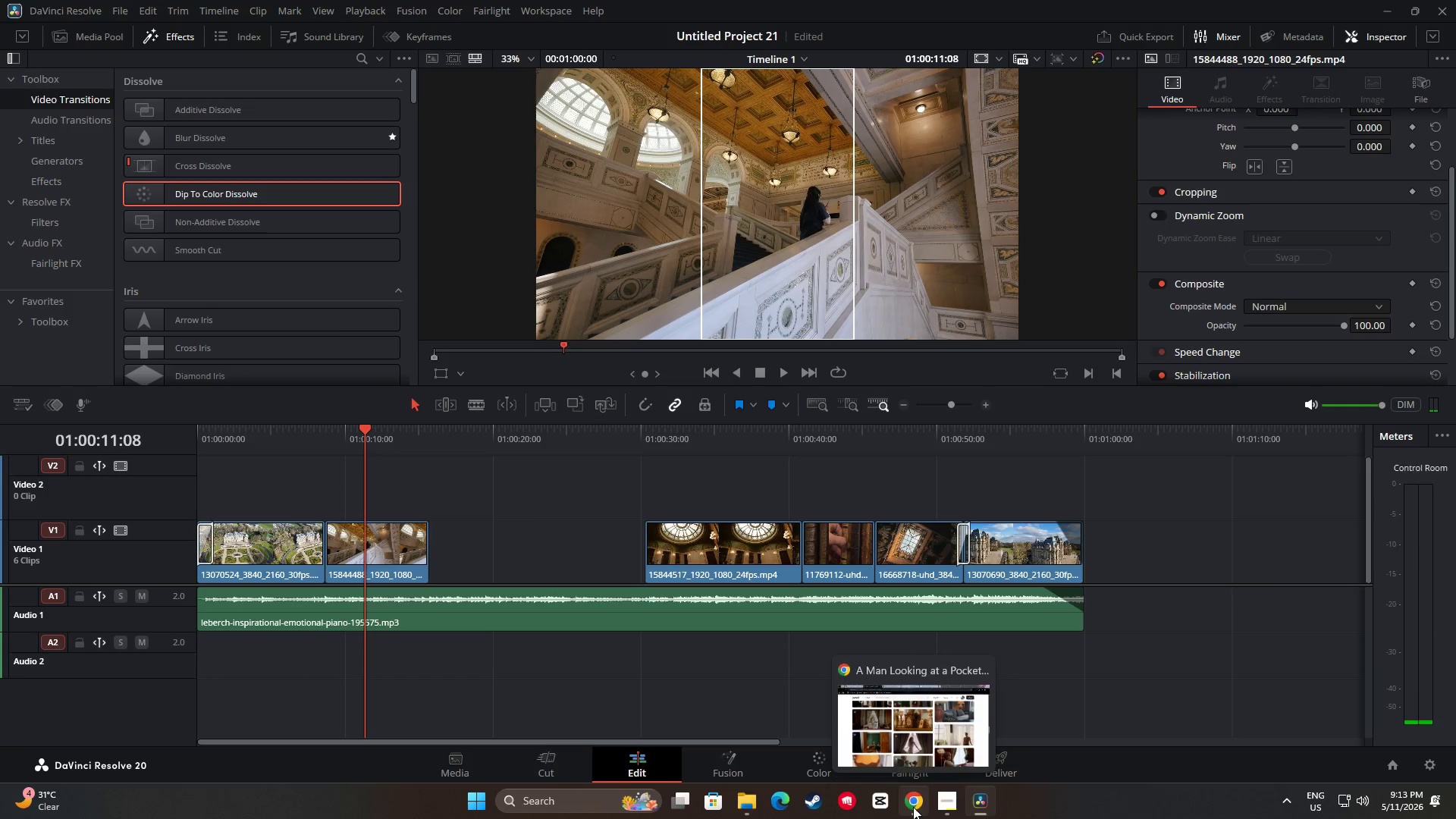 
left_click([921, 728])
 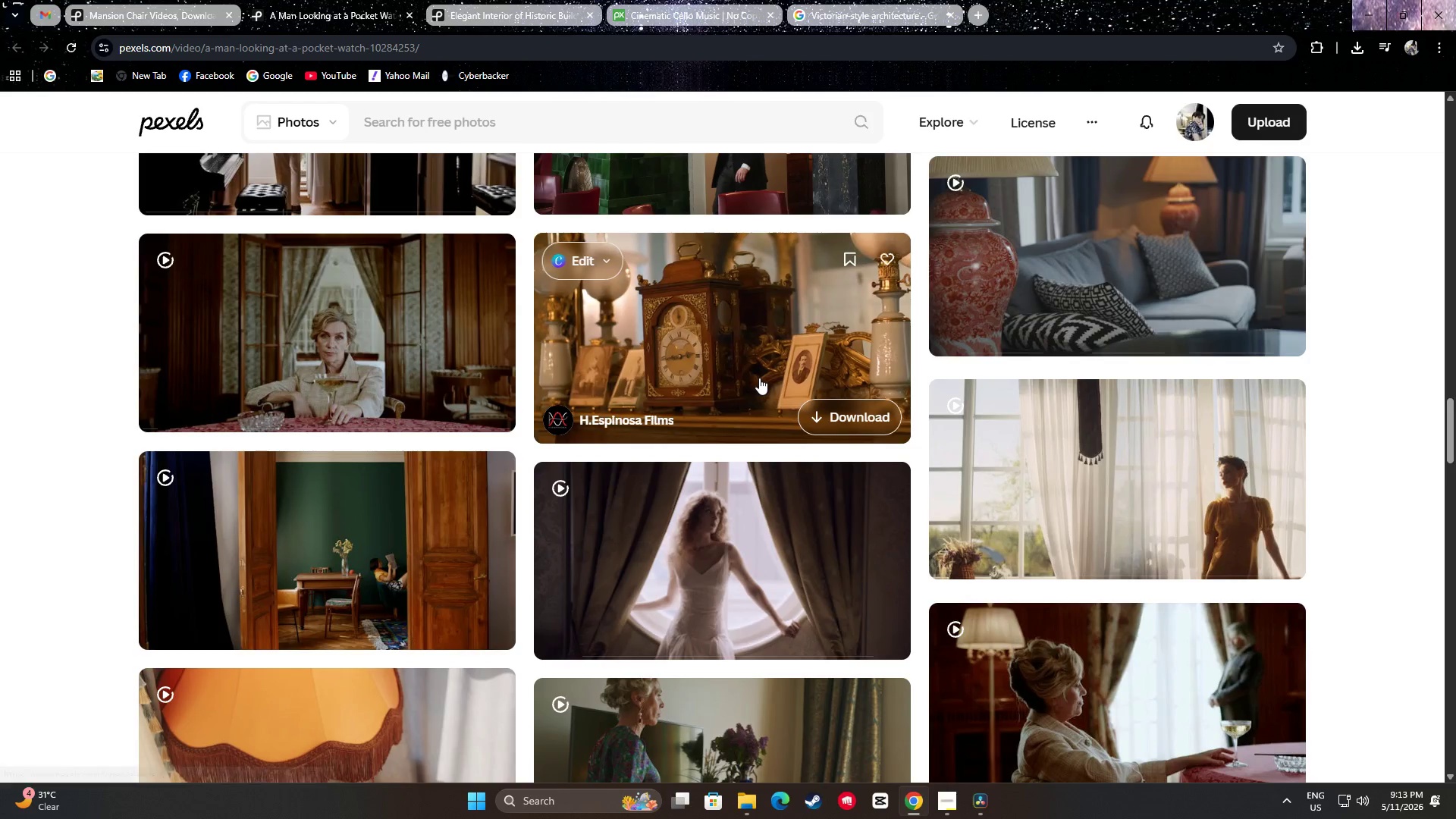 
scroll: coordinate [749, 395], scroll_direction: up, amount: 3.0
 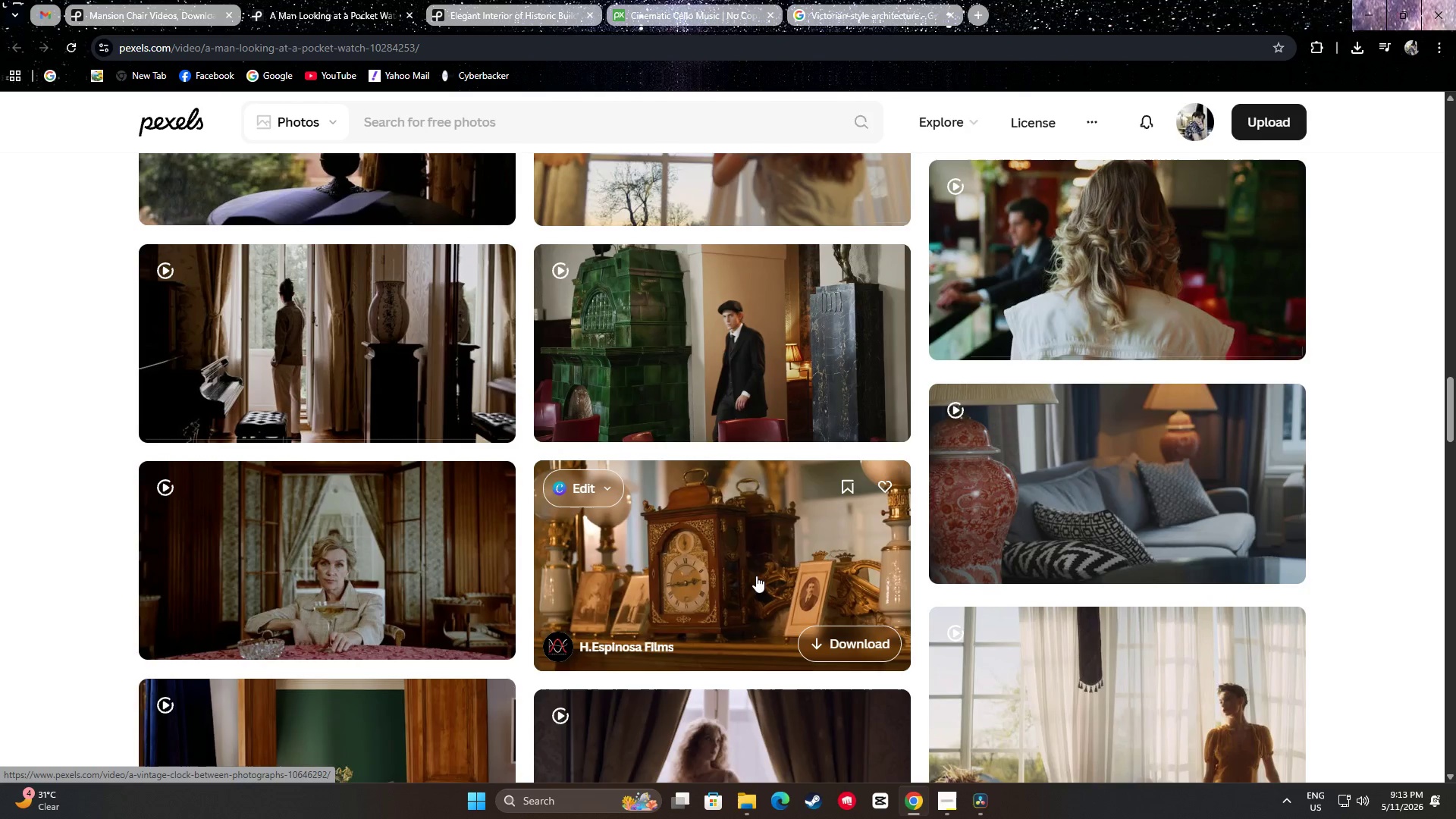 
scroll: coordinate [745, 533], scroll_direction: down, amount: 2.0
 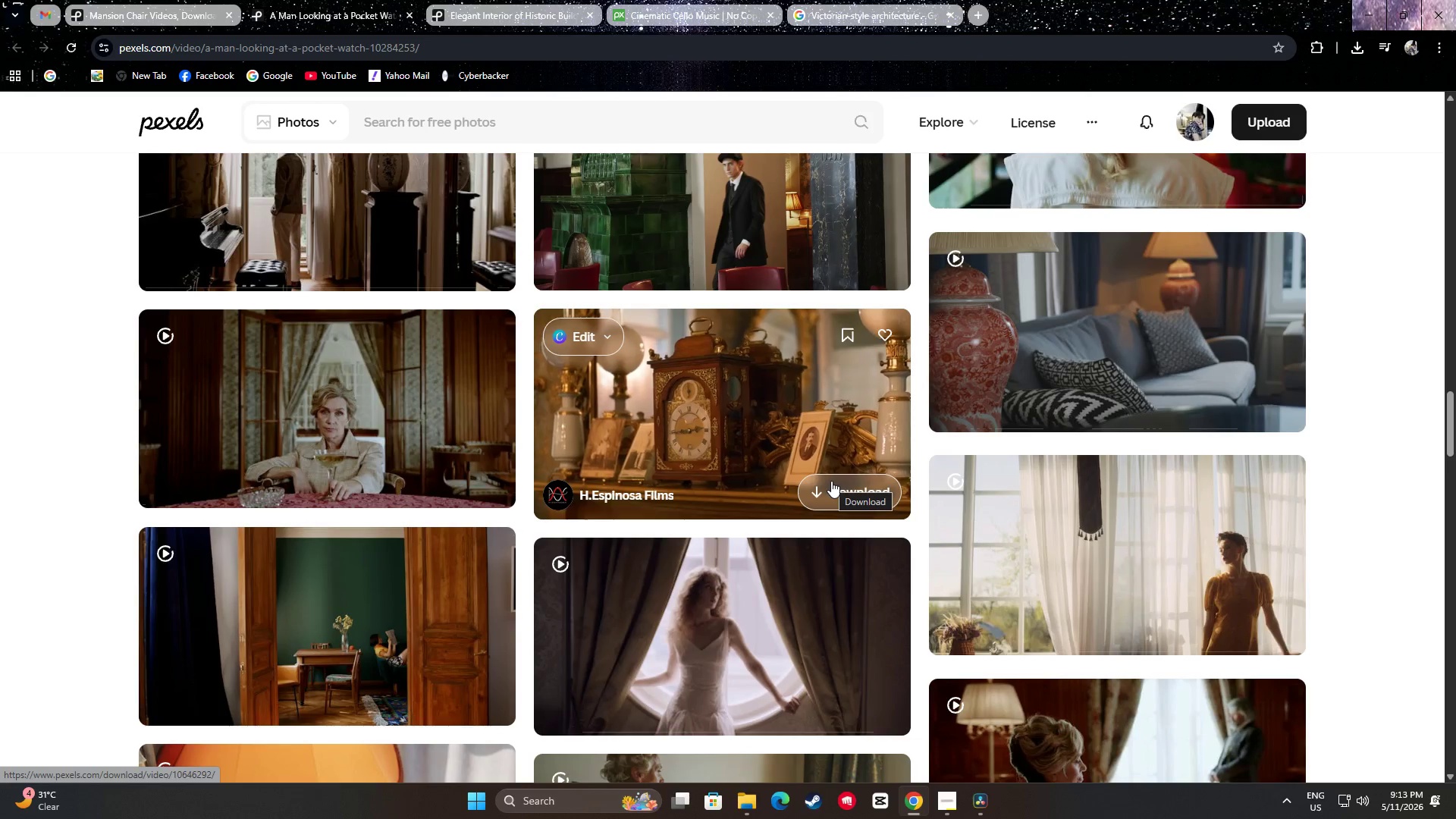 
left_click([976, 808])
 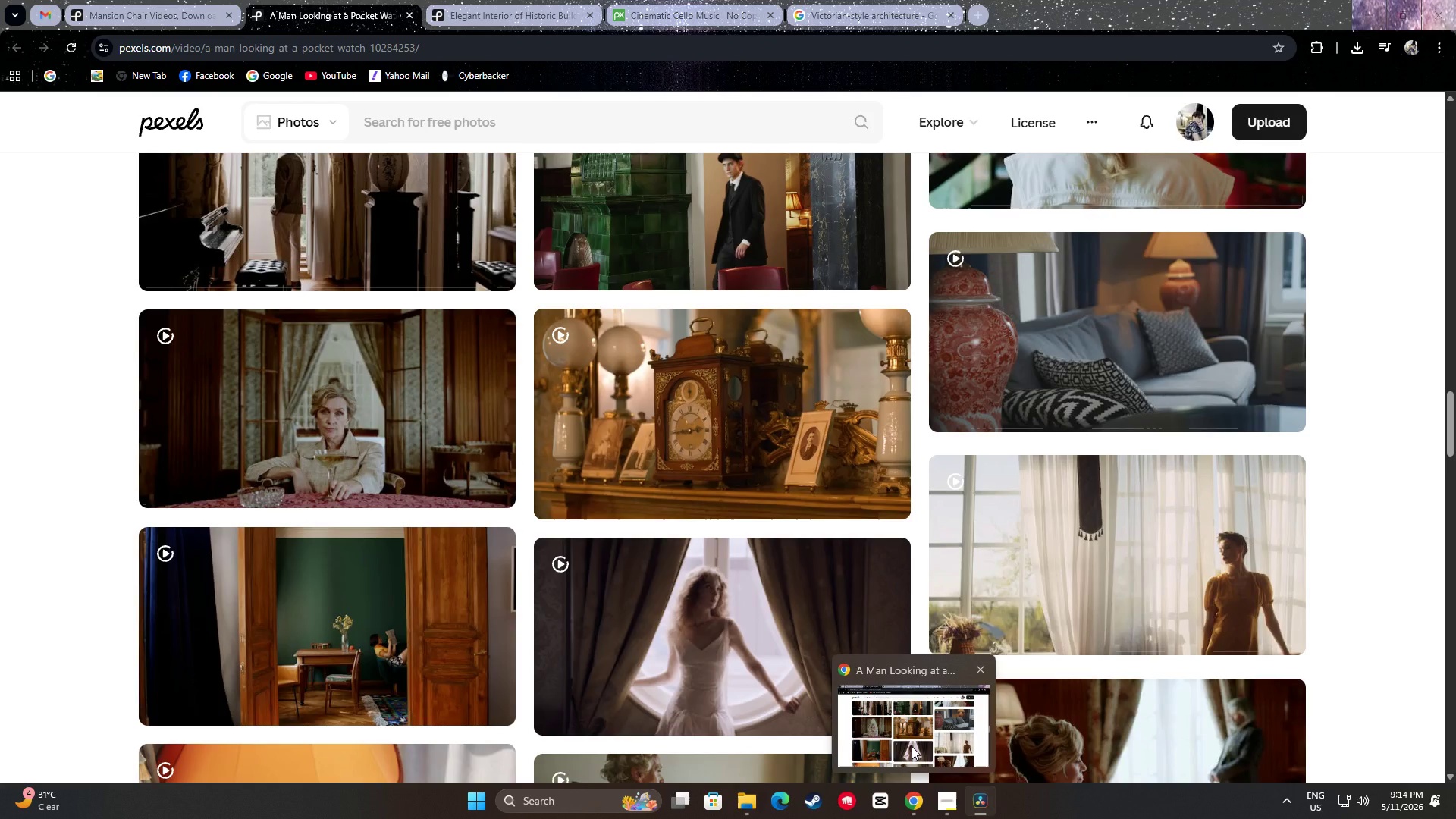 
wait(10.2)
 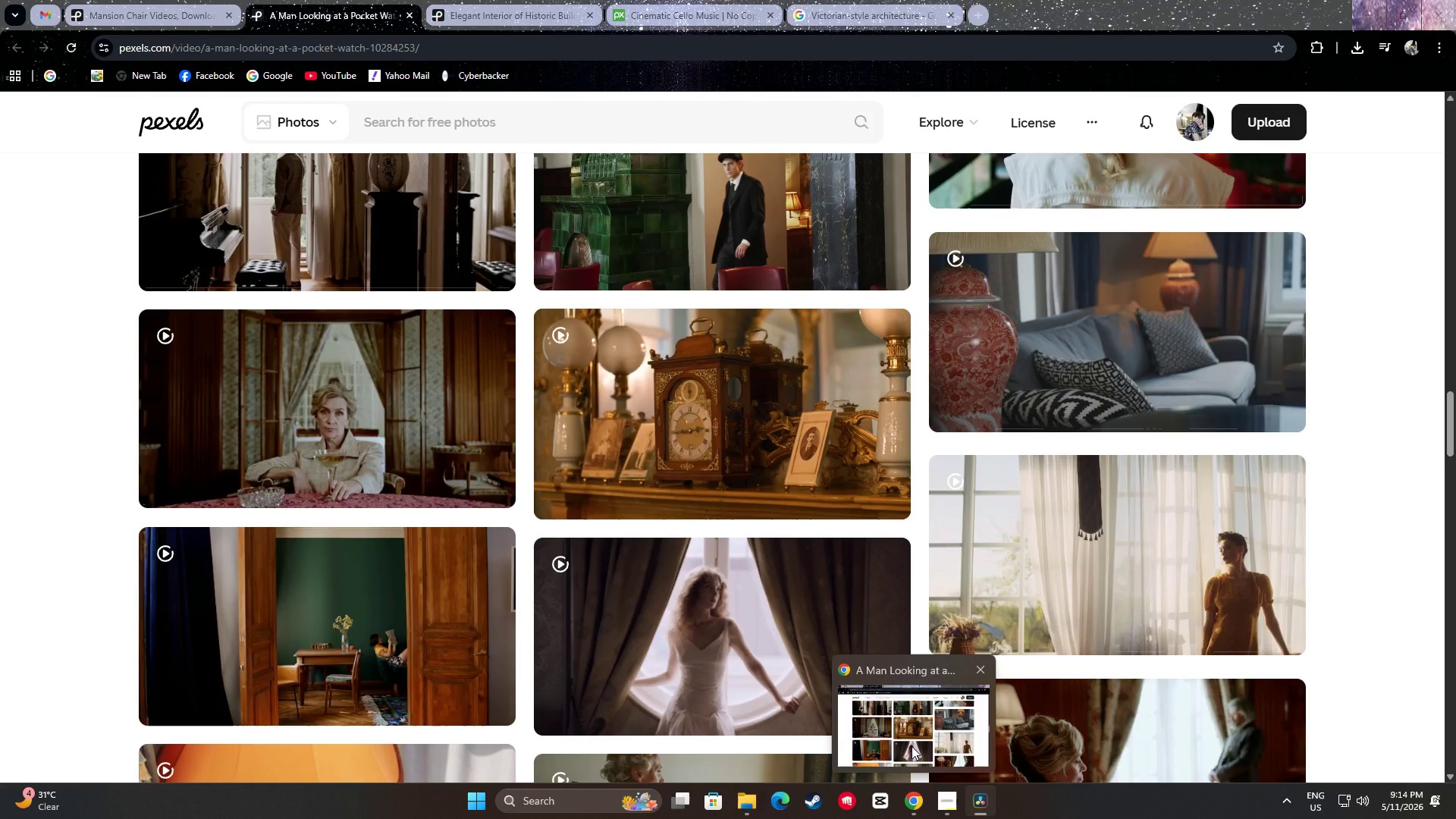 
mouse_move([912, 772])
 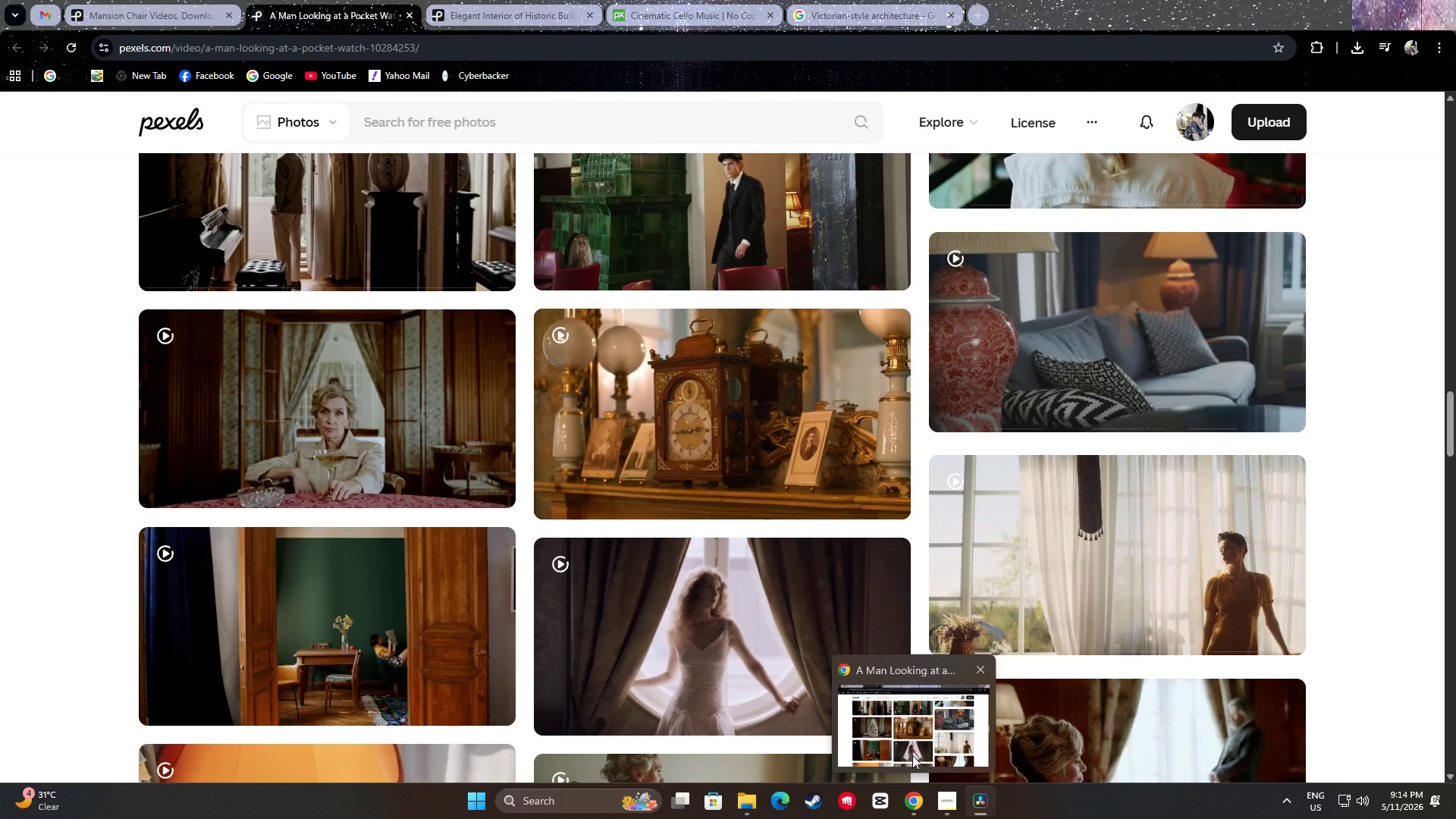 
mouse_move([910, 788])
 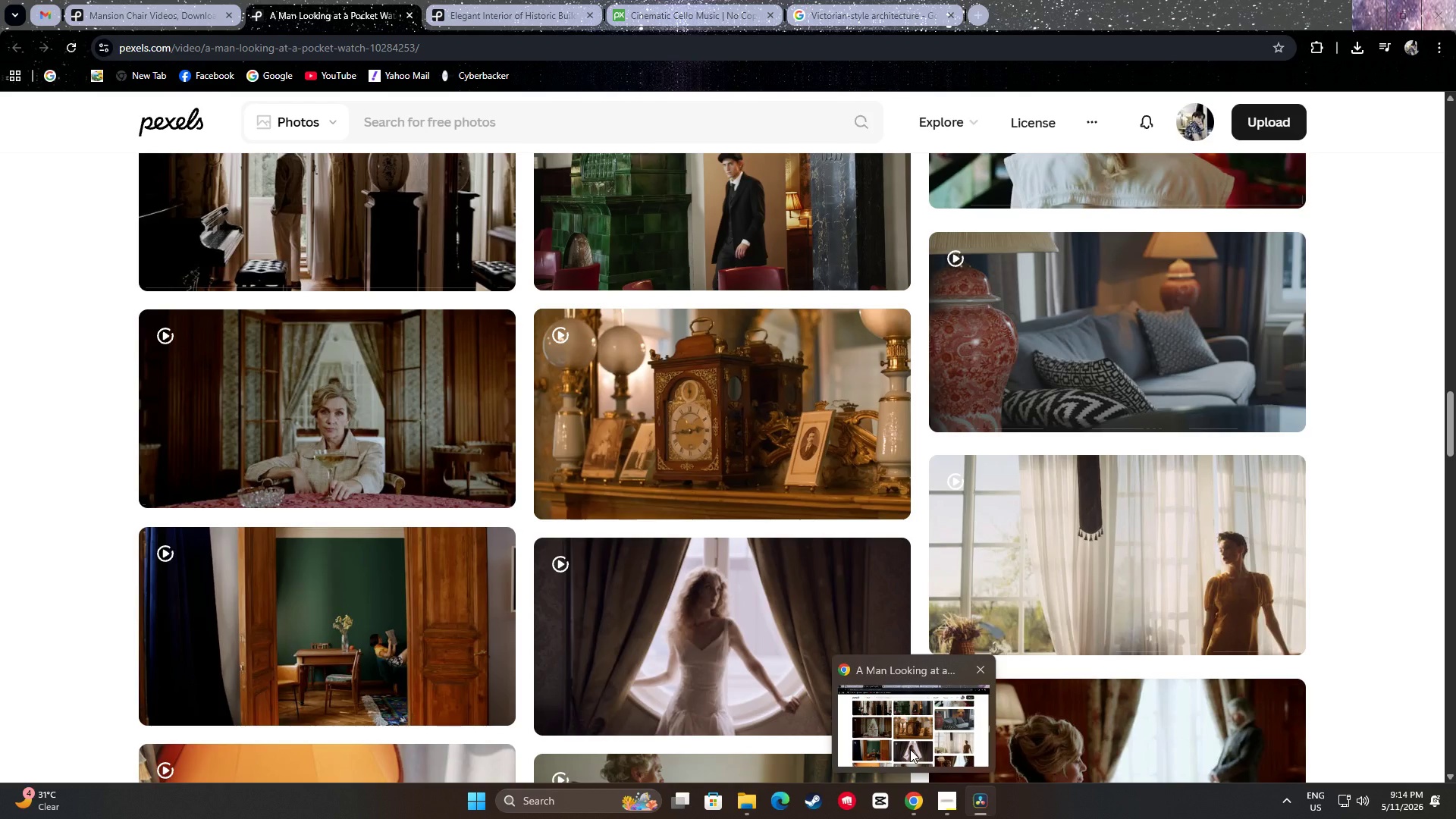 
mouse_move([909, 788])
 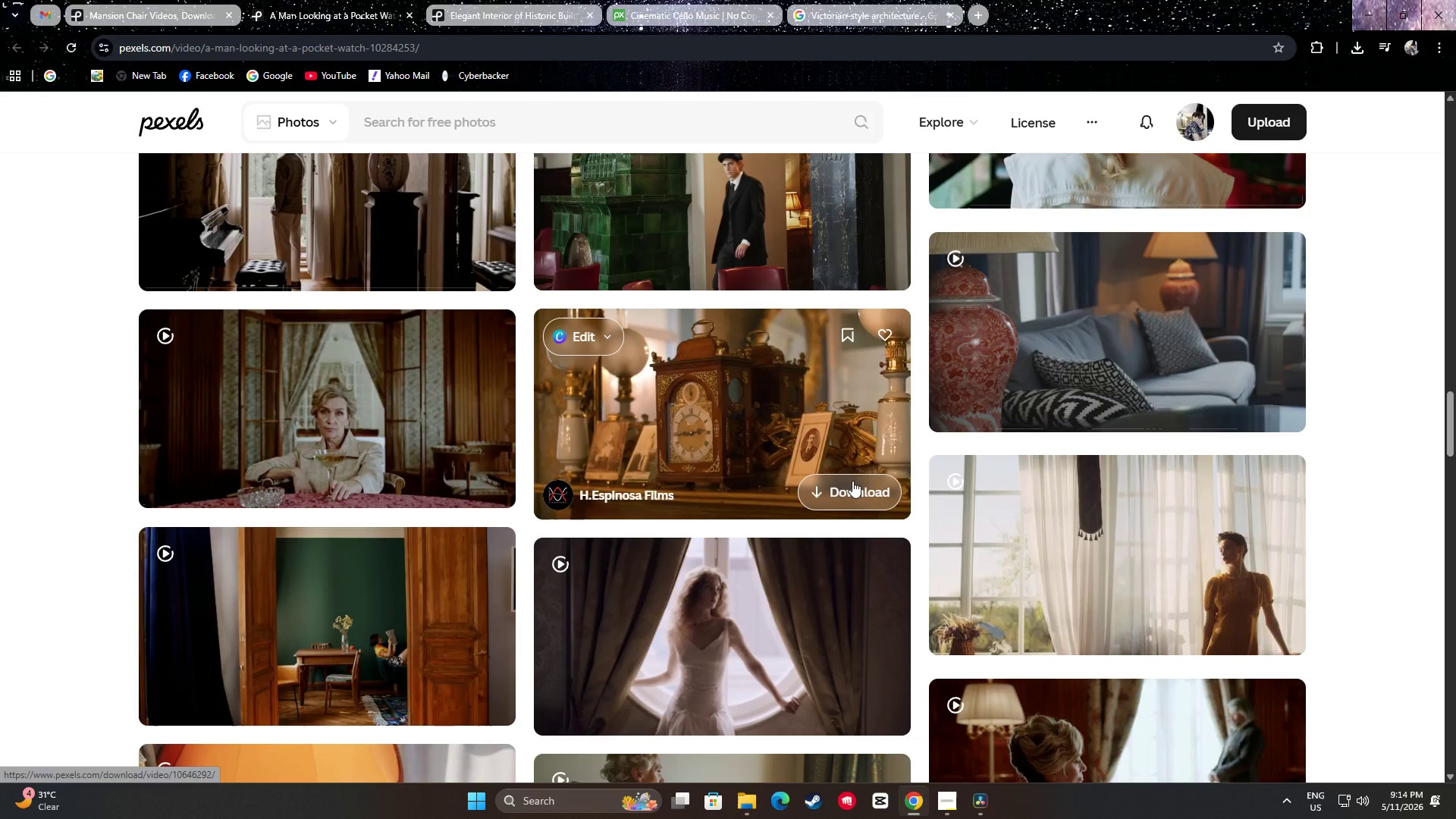 
scroll: coordinate [1357, 518], scroll_direction: down, amount: 5.0
 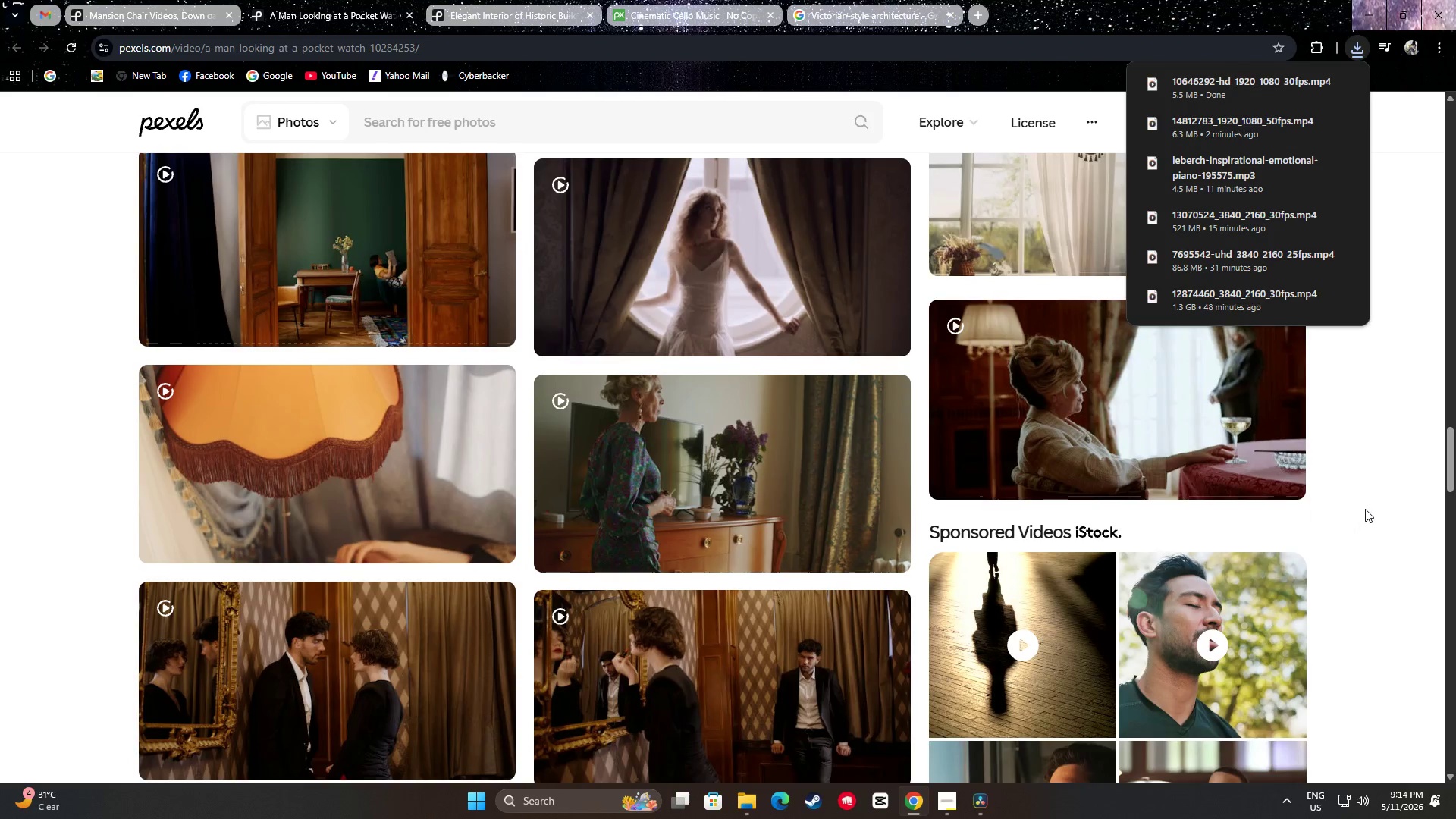 
left_click([1400, 516])
 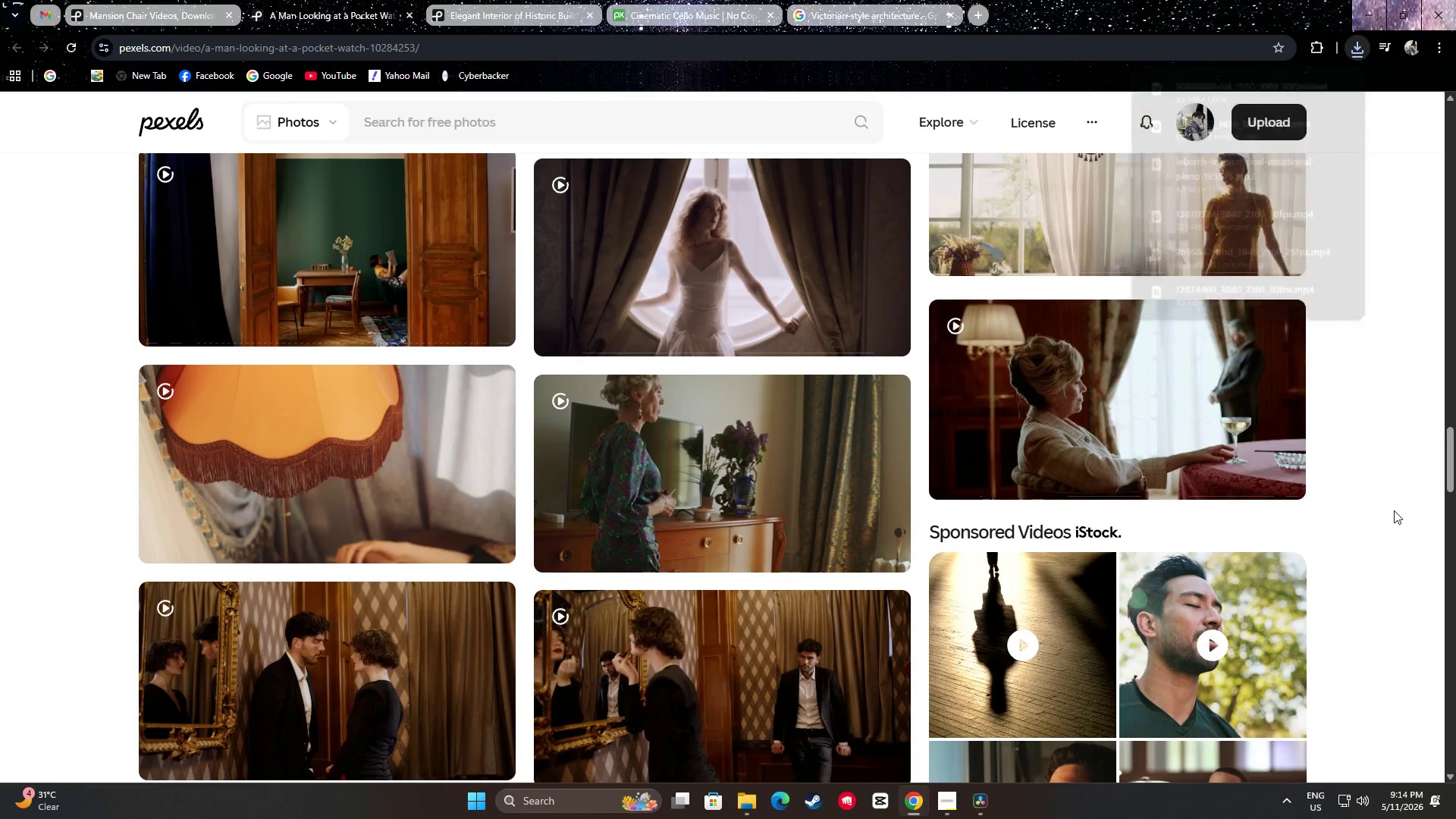 
scroll: coordinate [376, 348], scroll_direction: down, amount: 8.0
 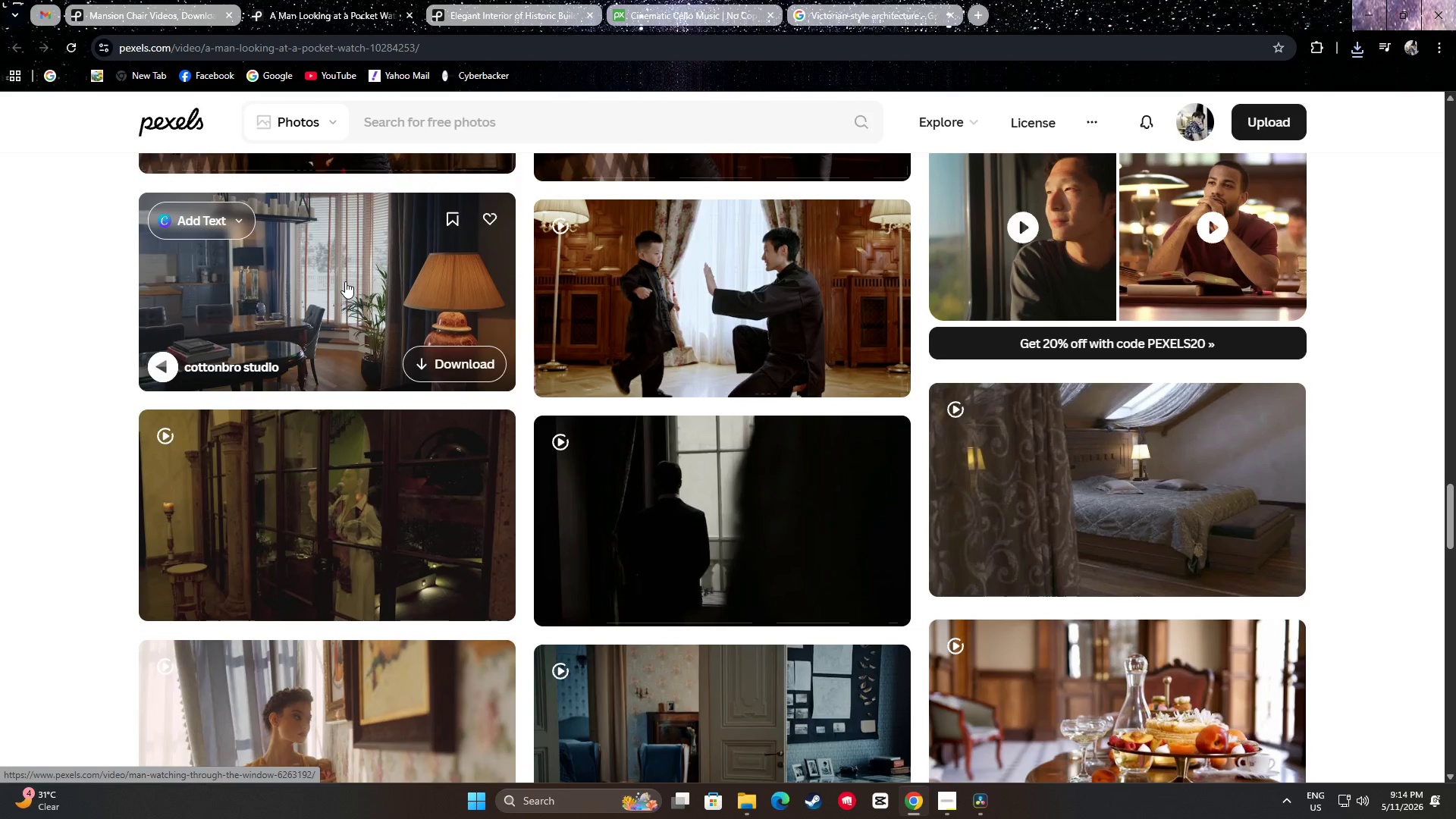 
scroll: coordinate [345, 279], scroll_direction: up, amount: 1.0
 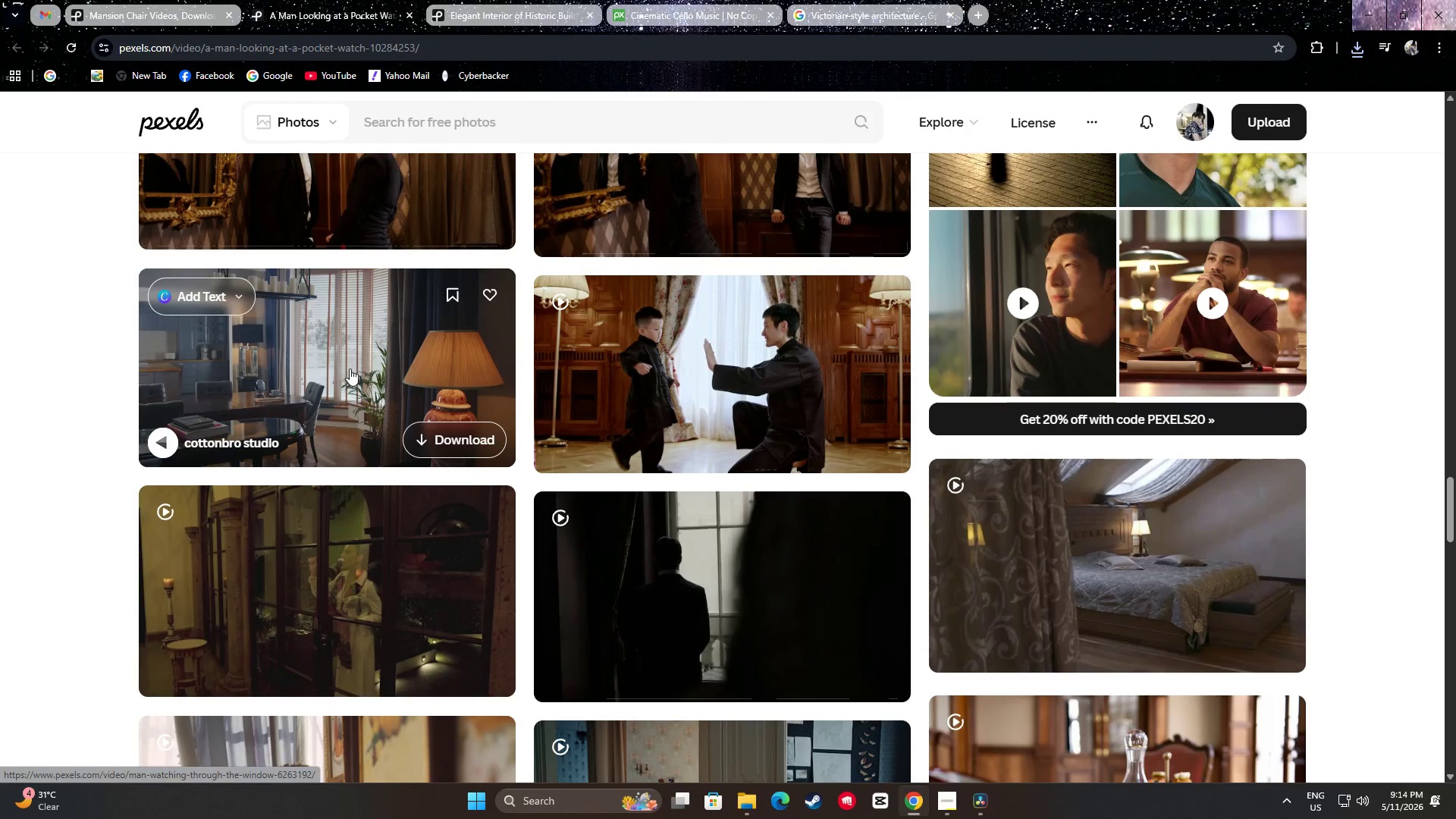 
scroll: coordinate [1399, 500], scroll_direction: down, amount: 17.0
 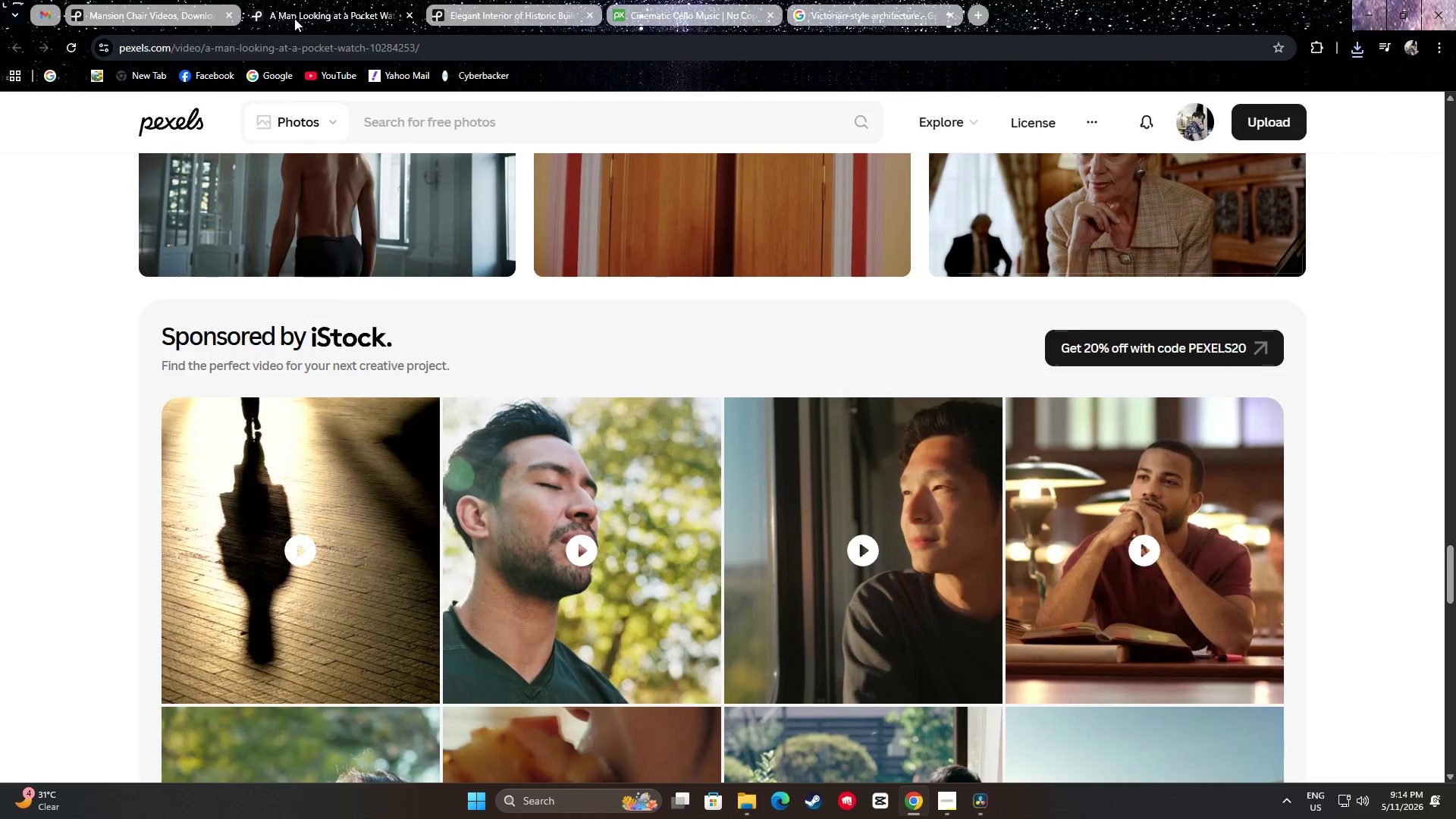 
left_click([170, 0])
 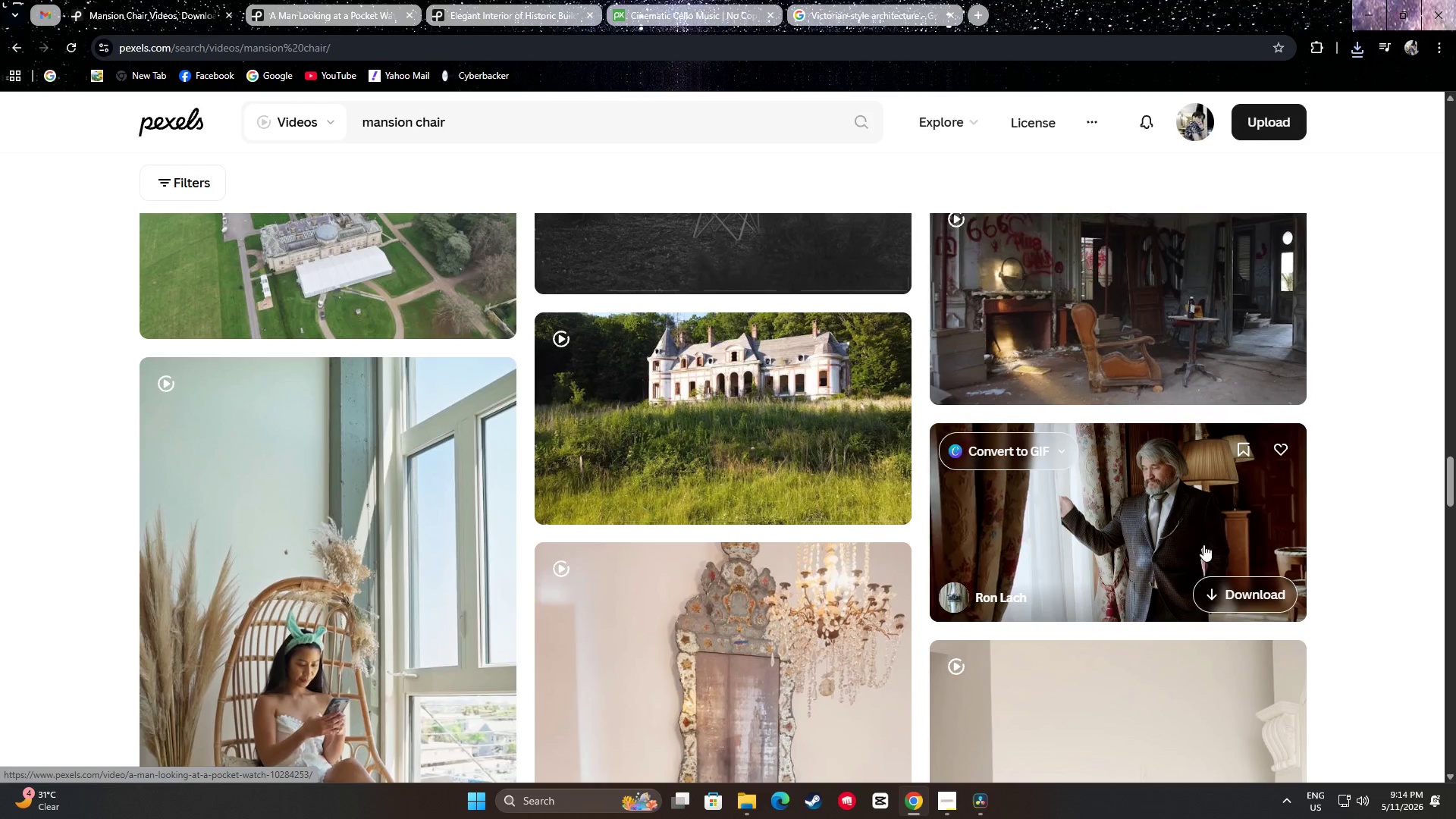 
mouse_move([1258, 597])
 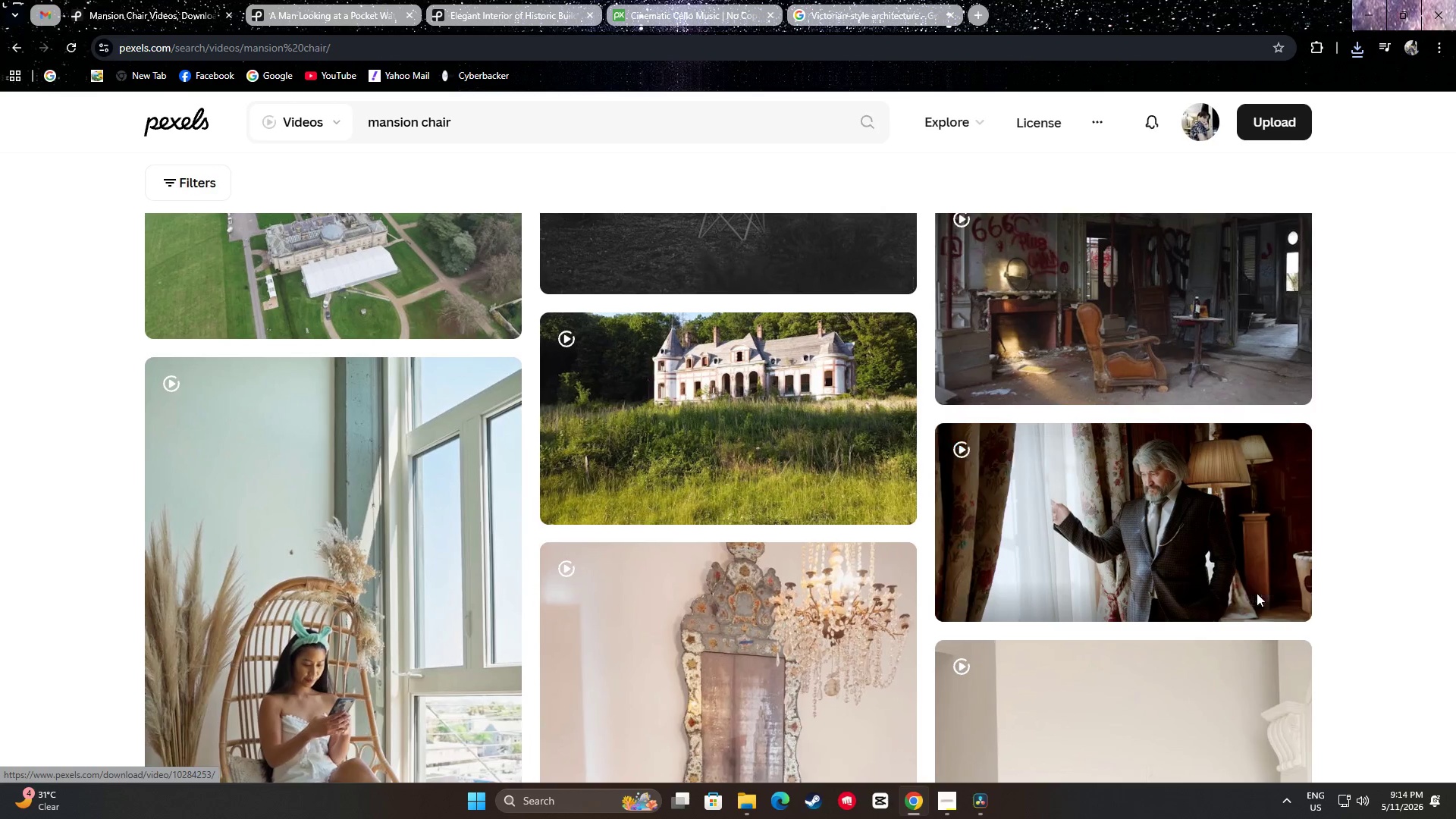 
left_click([1357, 471])
 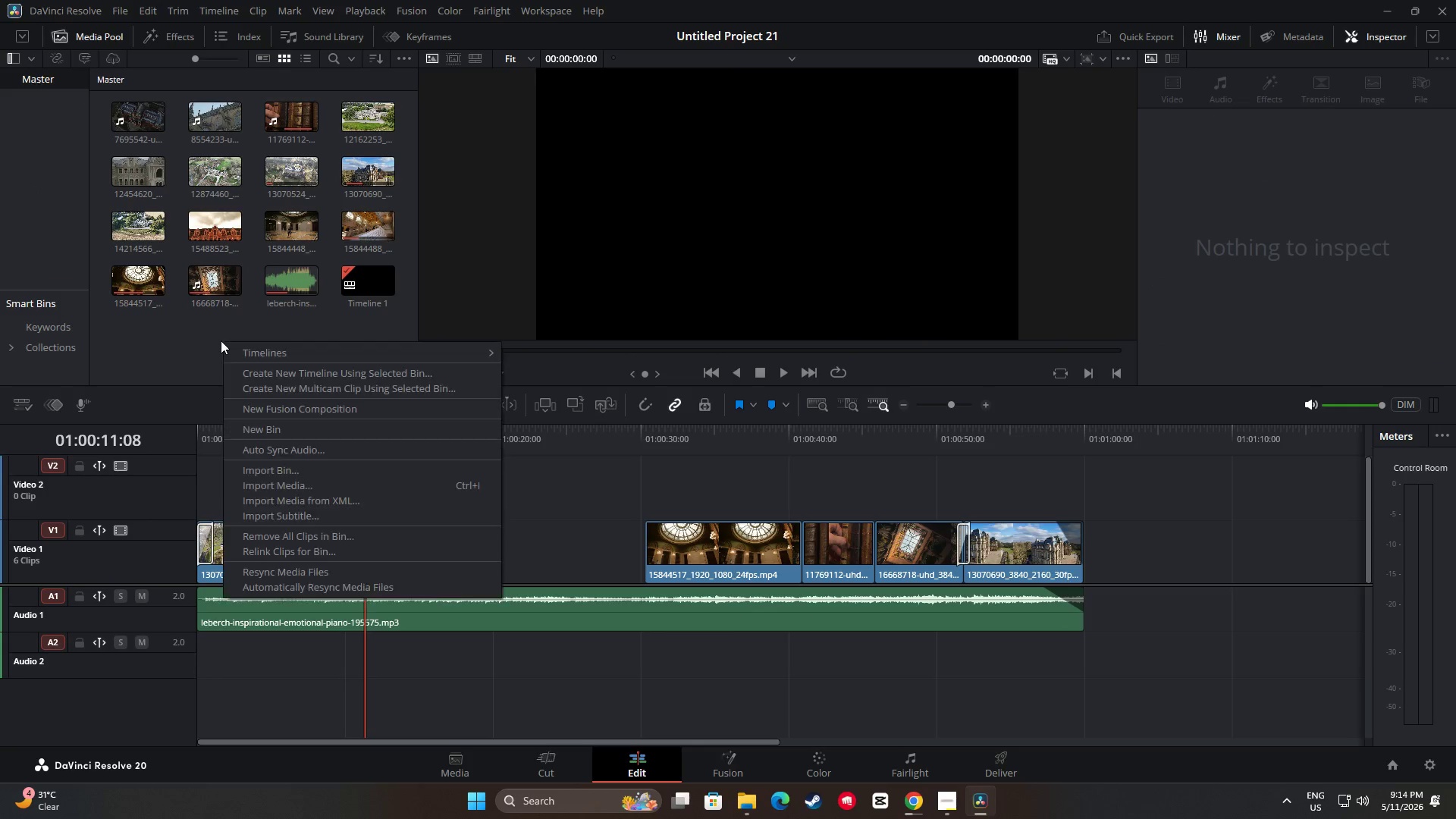 
left_click([296, 485])
 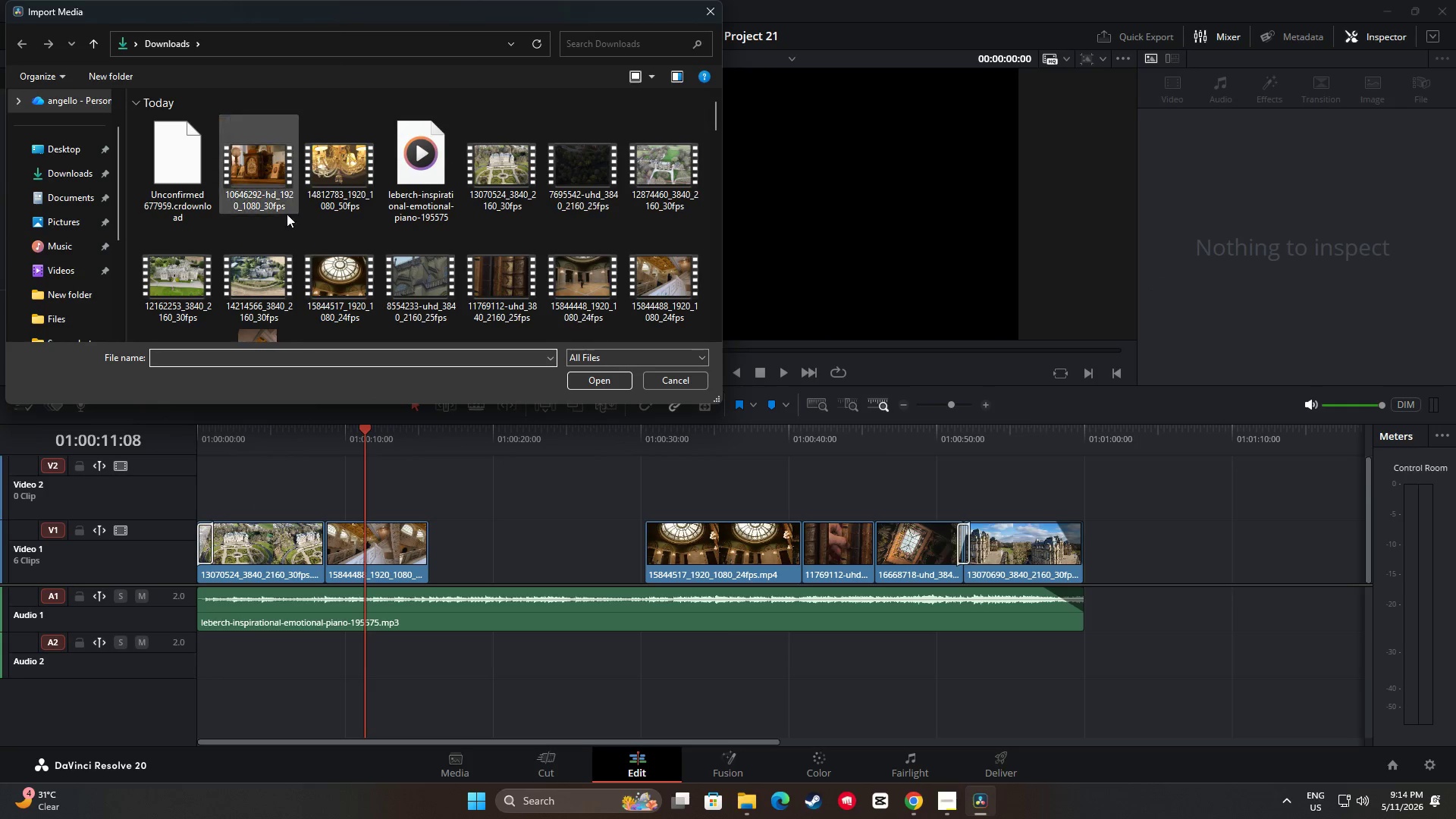 
scroll: coordinate [224, 186], scroll_direction: up, amount: 3.0
 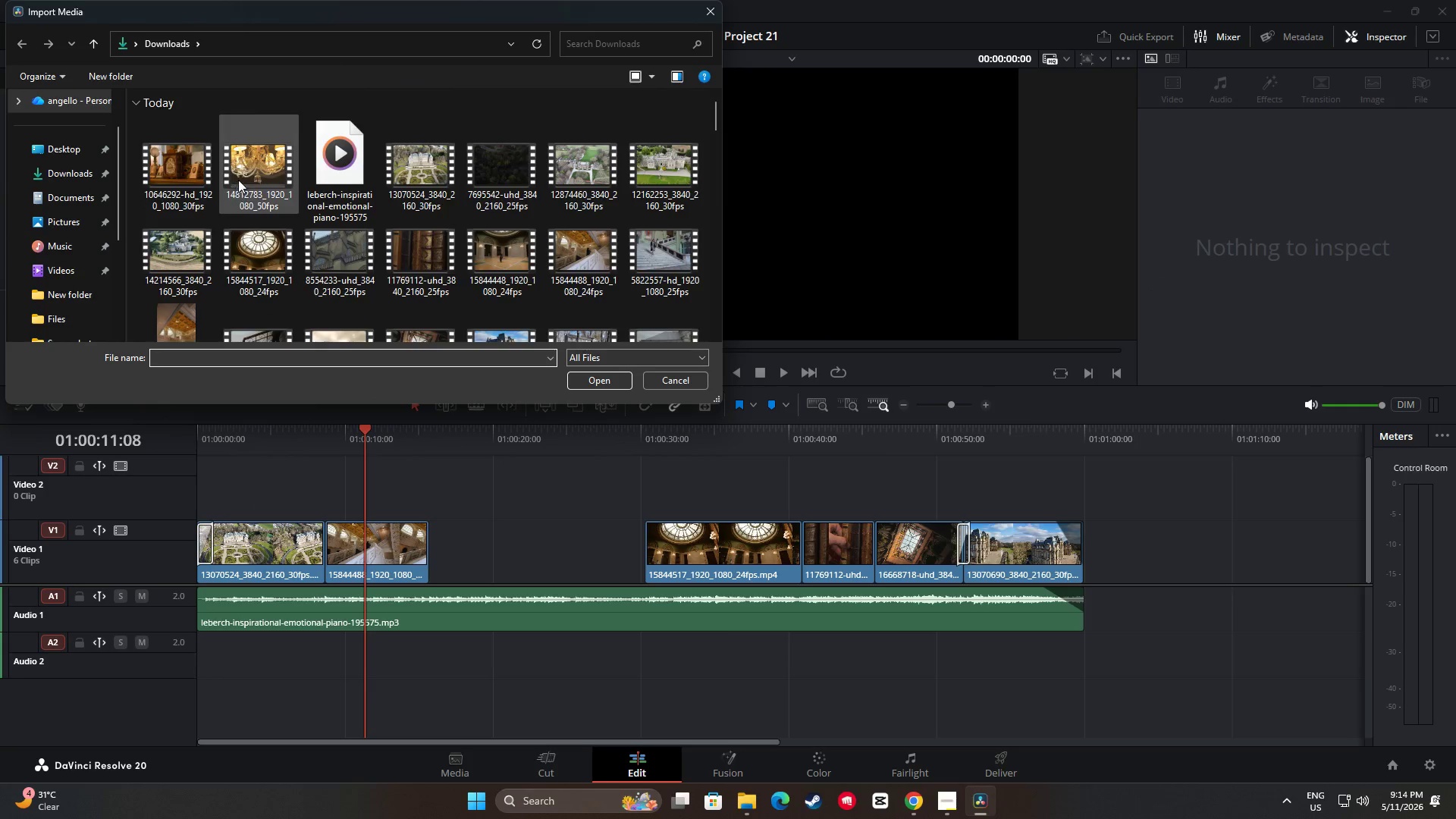 
scroll: coordinate [238, 180], scroll_direction: down, amount: 1.0
 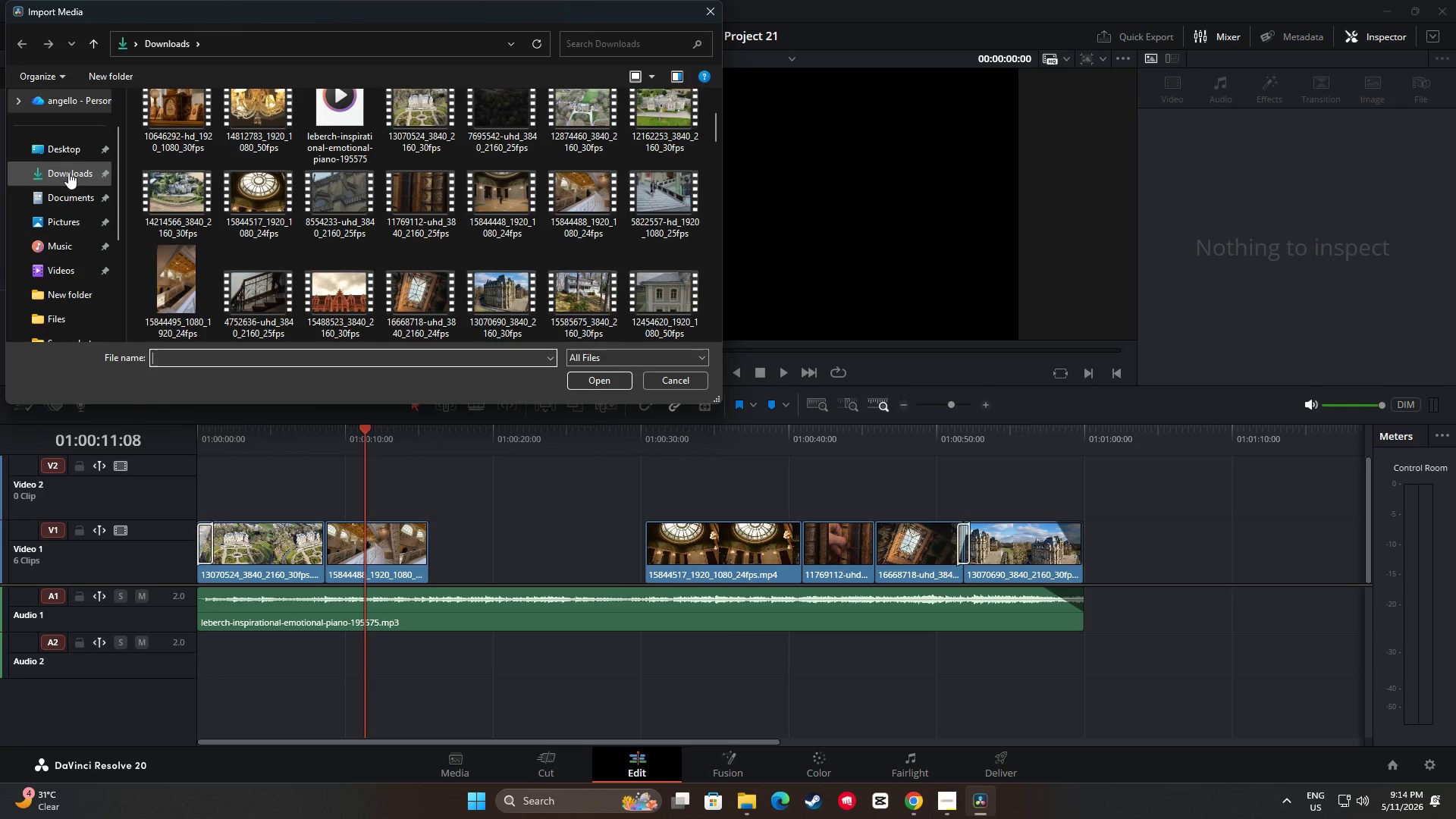 
left_click([68, 172])
 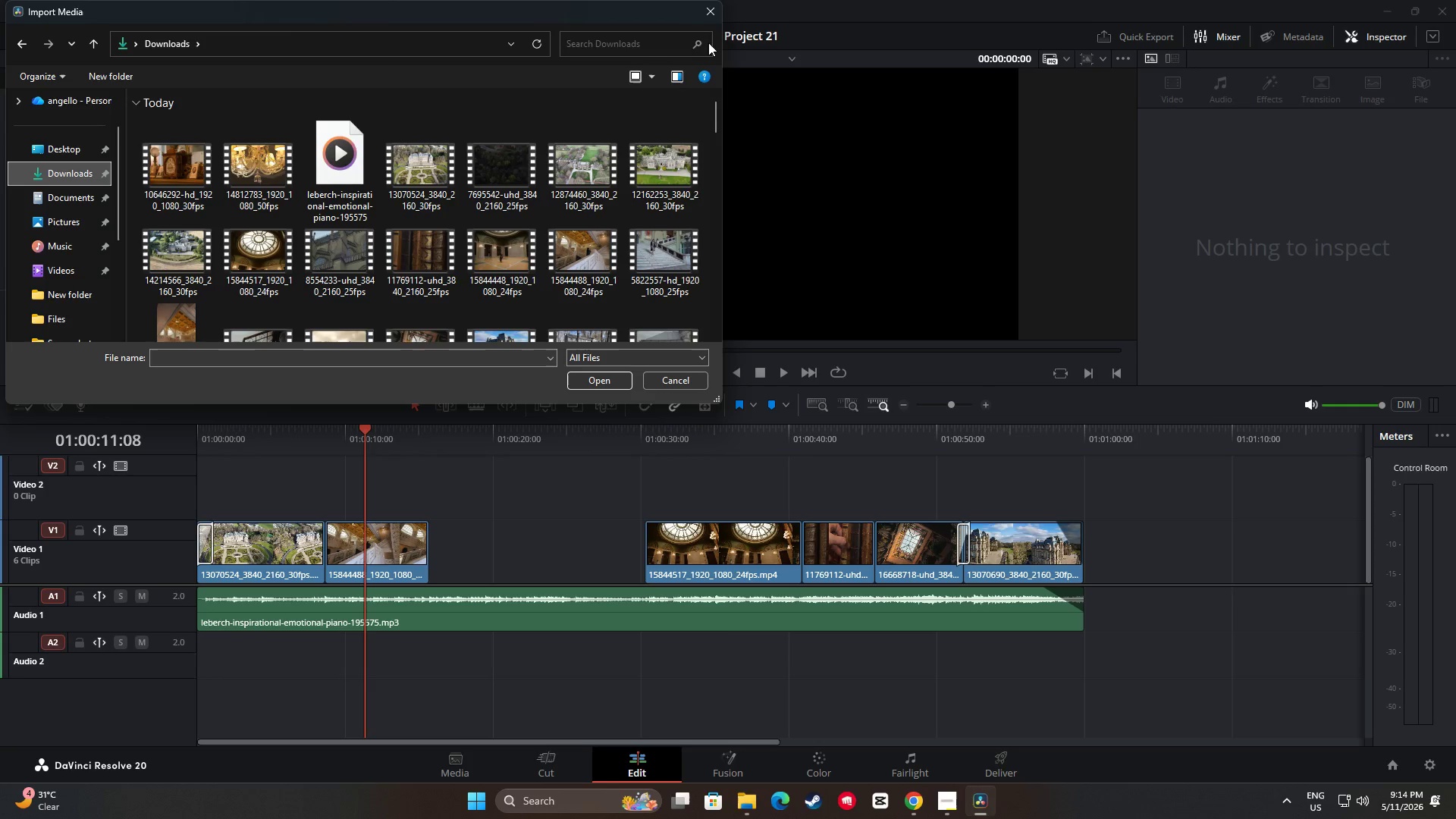 
left_click([708, 14])
 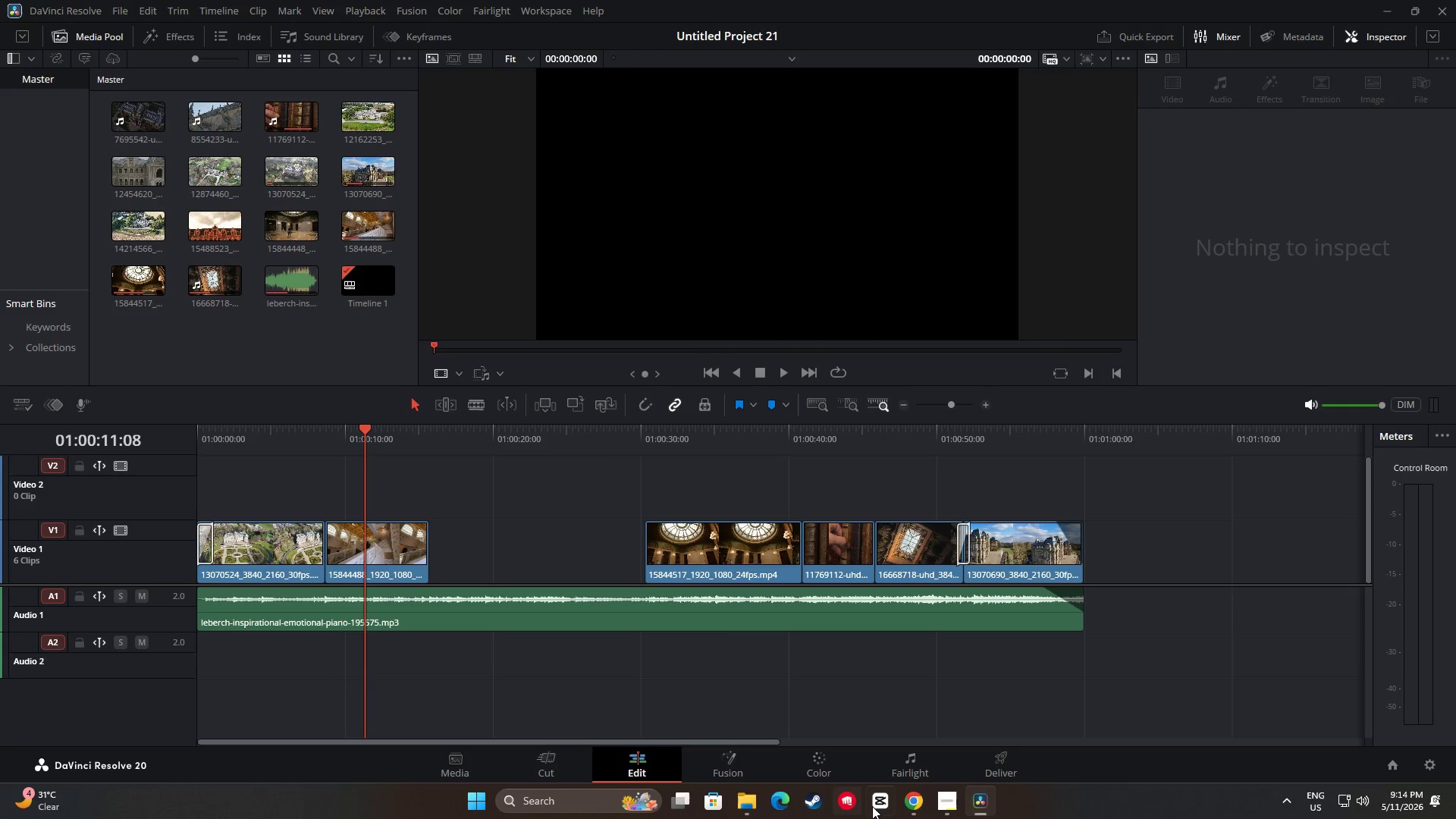 
left_click([925, 806])
 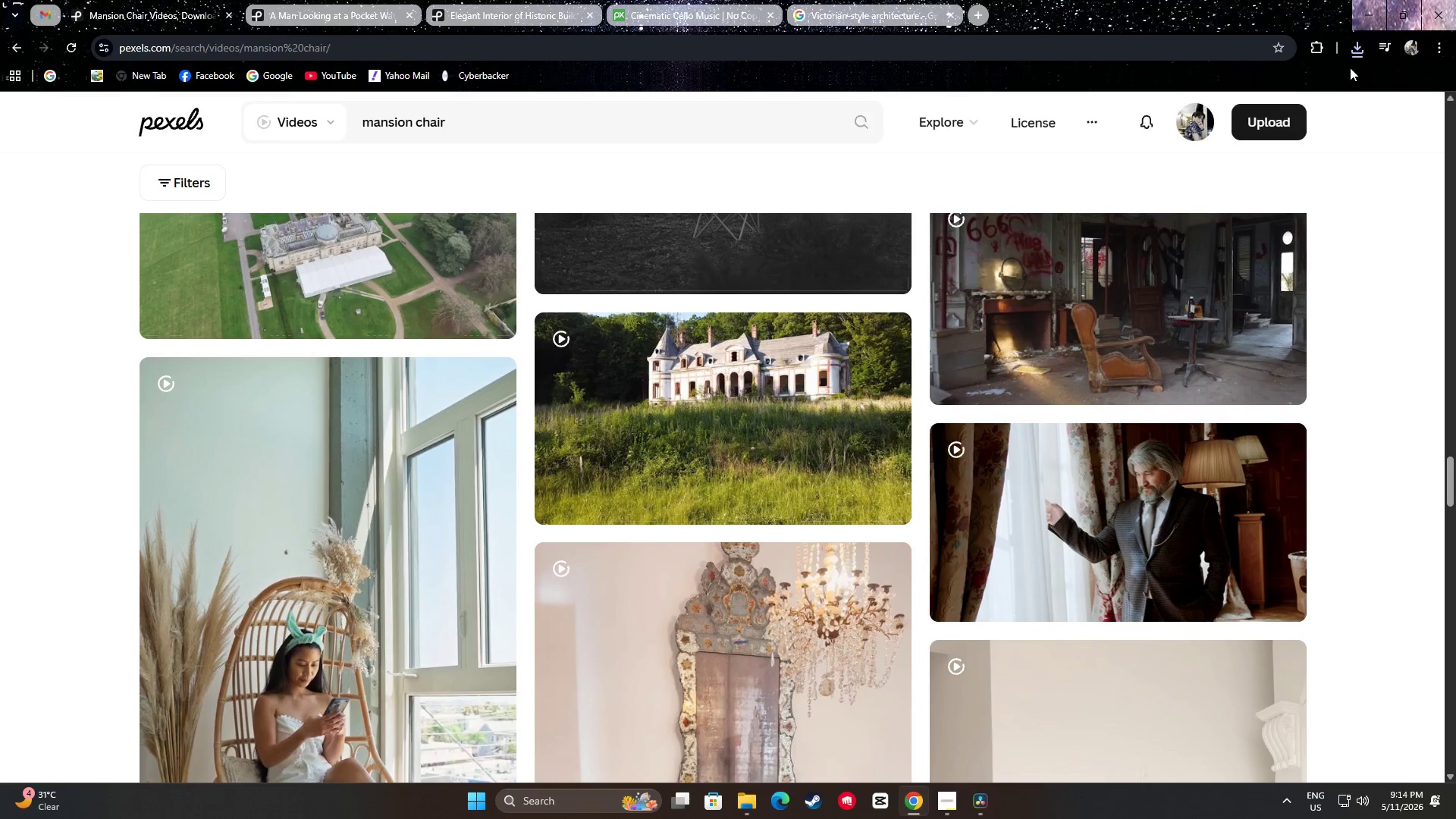 
left_click([1356, 49])
 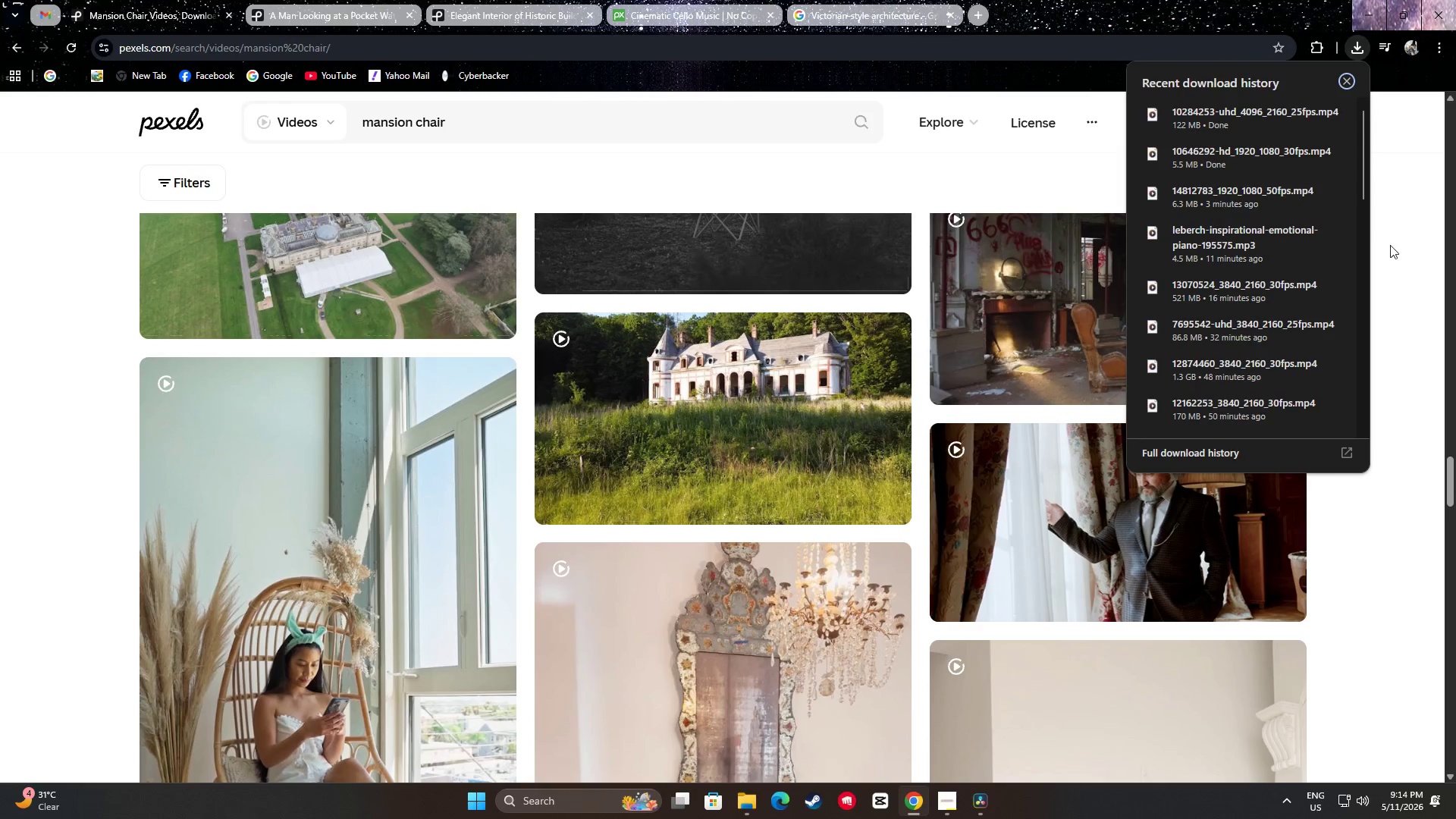 
left_click([1398, 240])
 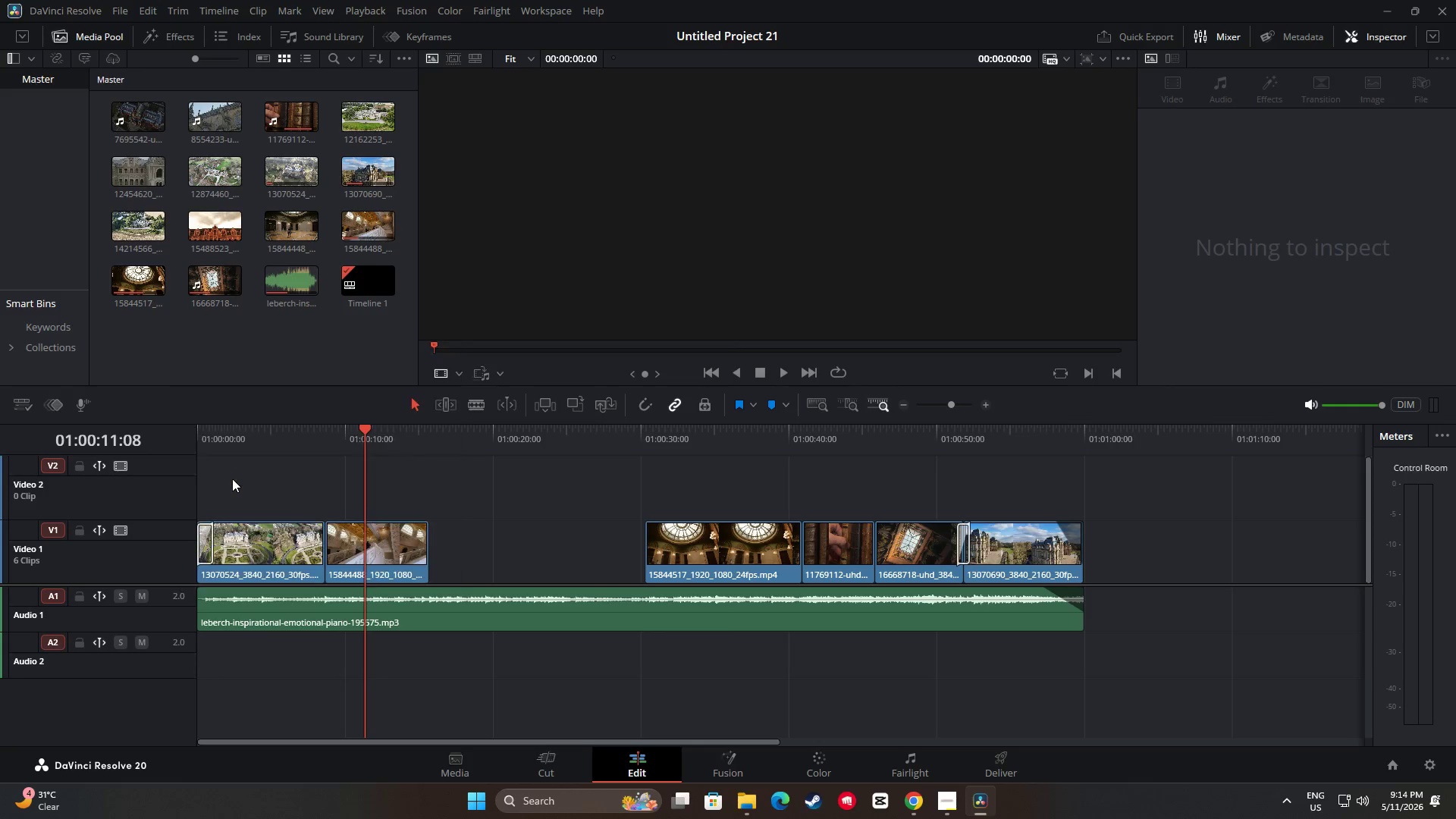 
hold_key(key=ControlLeft, duration=1.25)
left_click([169, 175])
 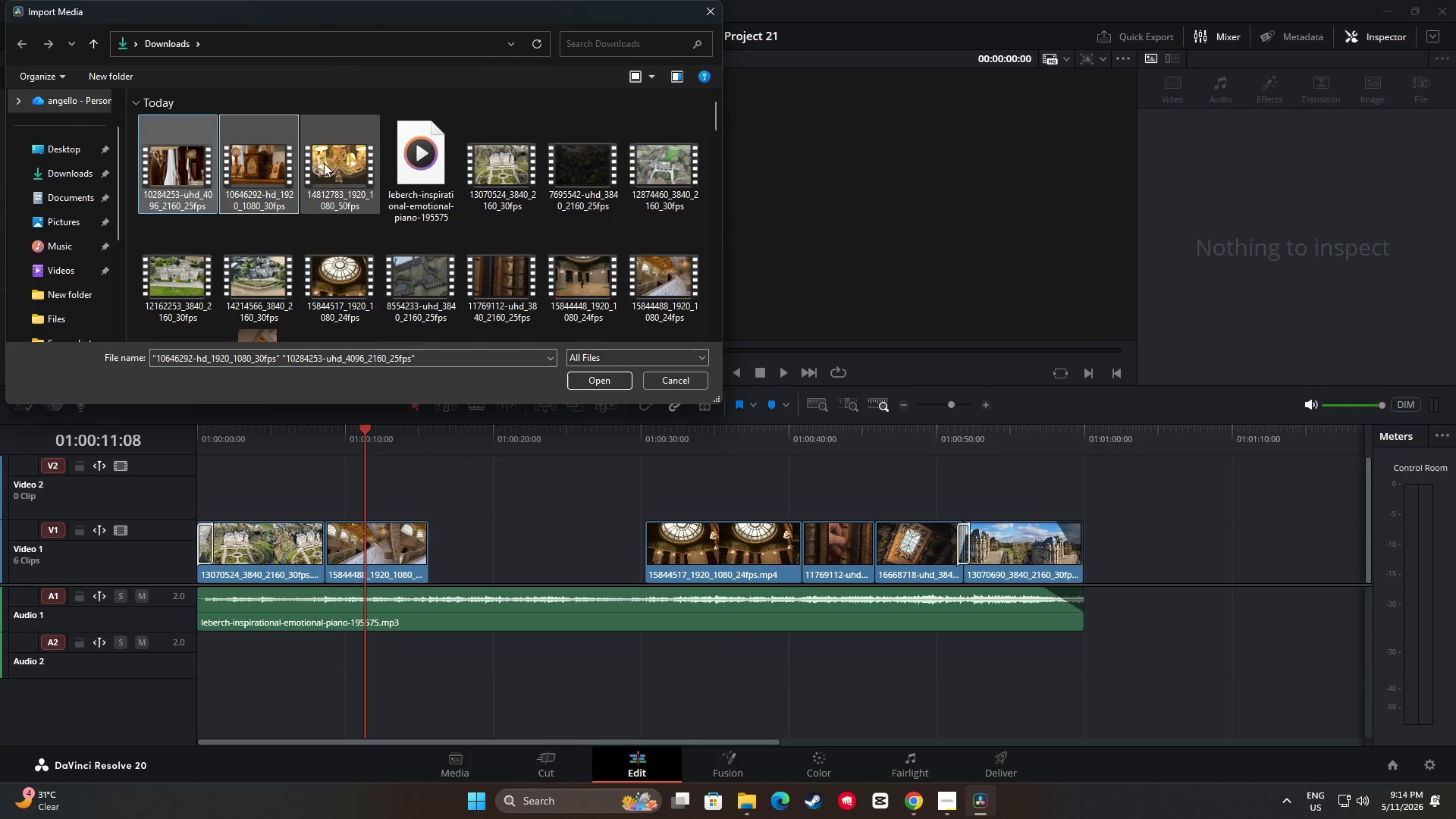 
triple_click([334, 161])
 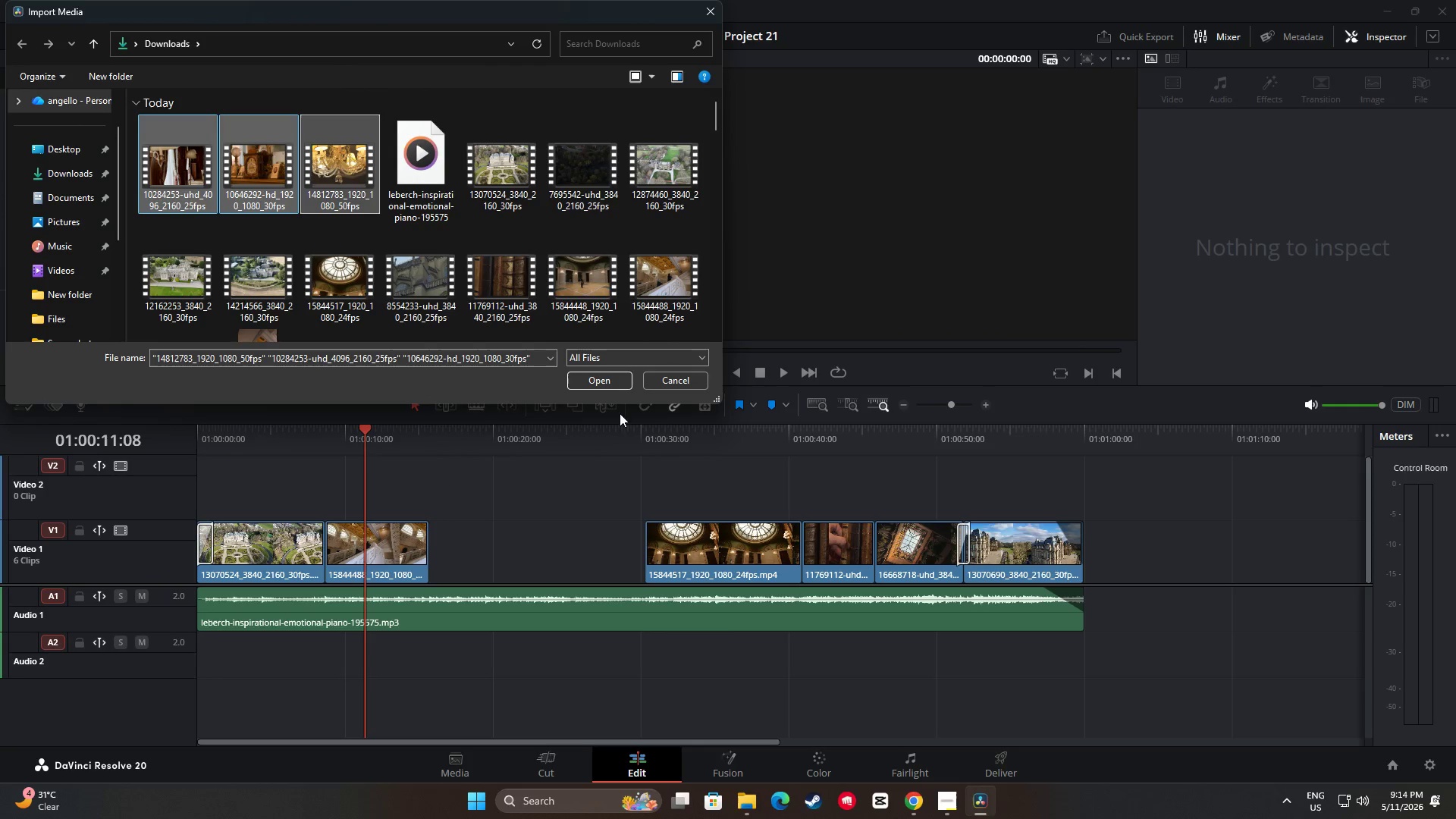 
left_click([611, 388])
 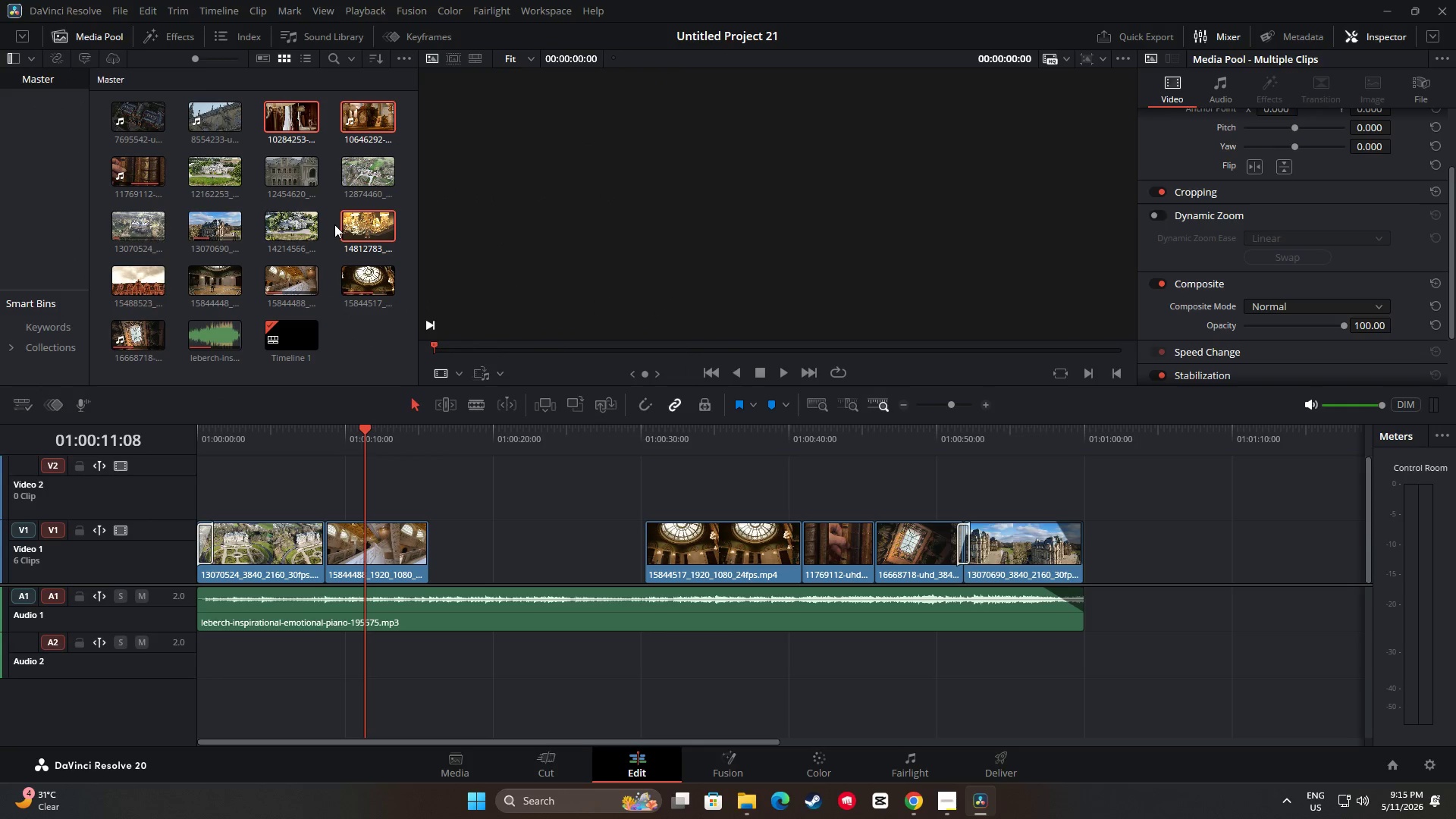 
left_click_drag(start_coordinate=[353, 226], to_coordinate=[348, 328])
 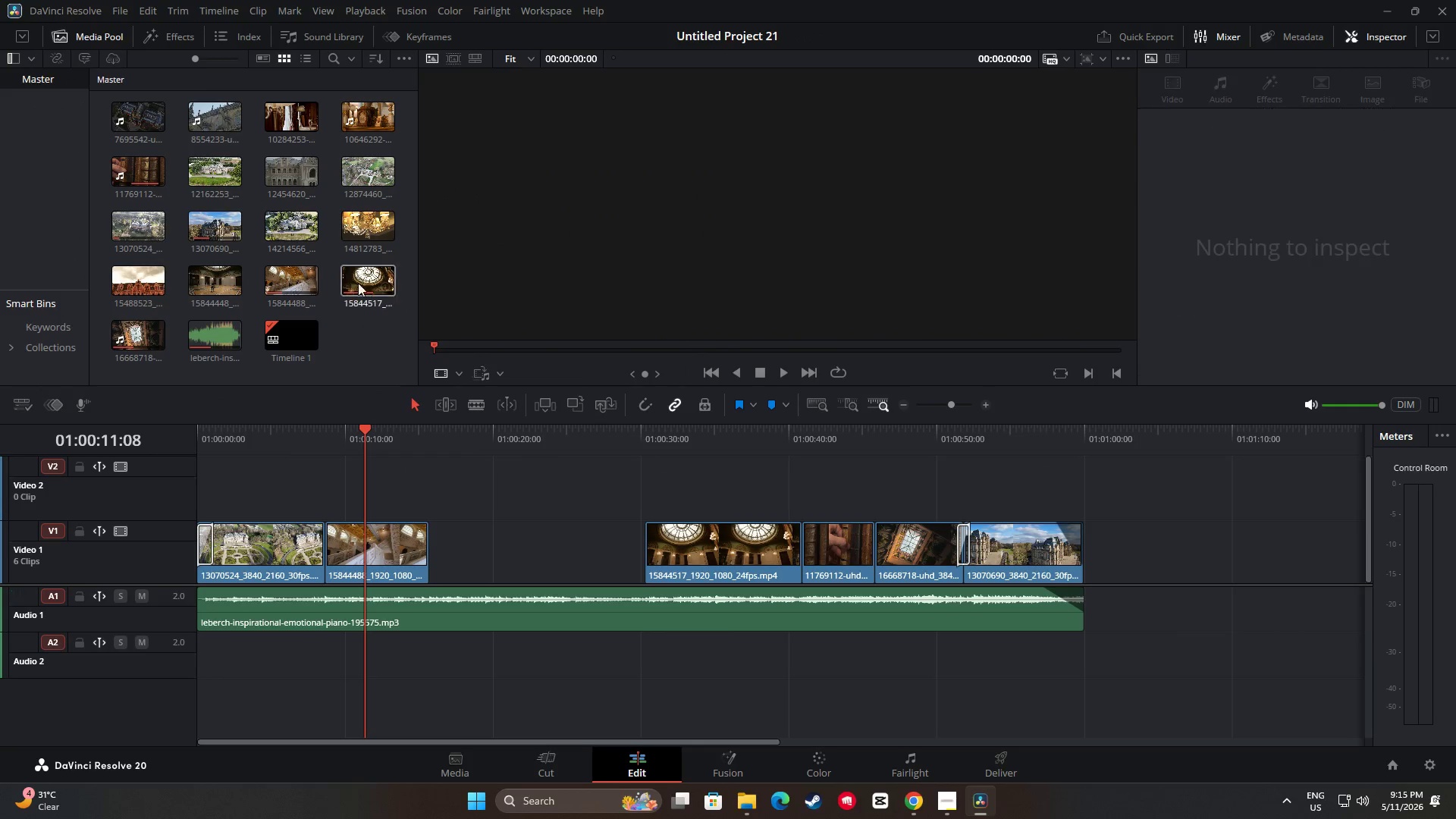 
double_click([359, 229])
 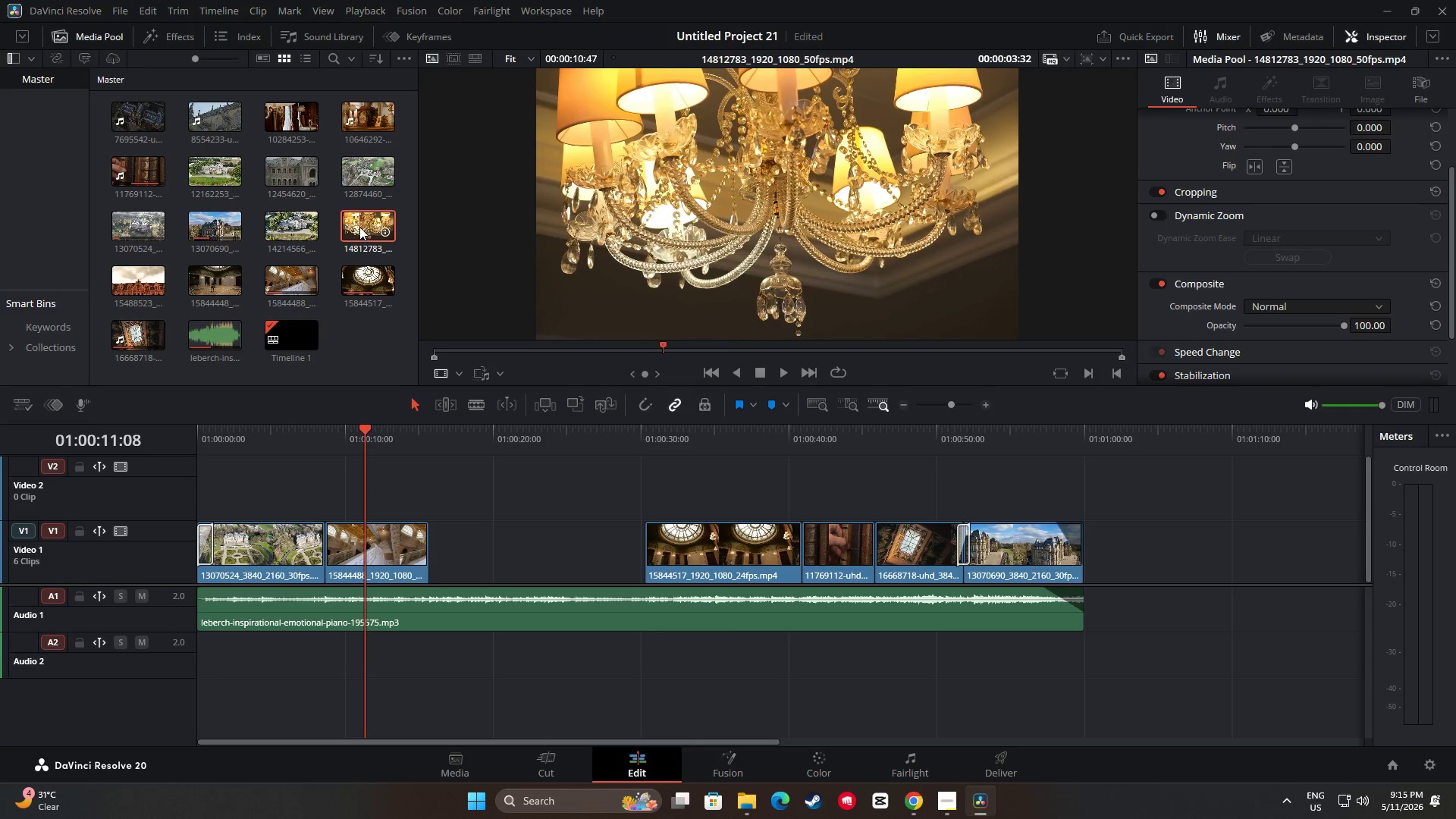 
left_click_drag(start_coordinate=[359, 227], to_coordinate=[427, 472])
 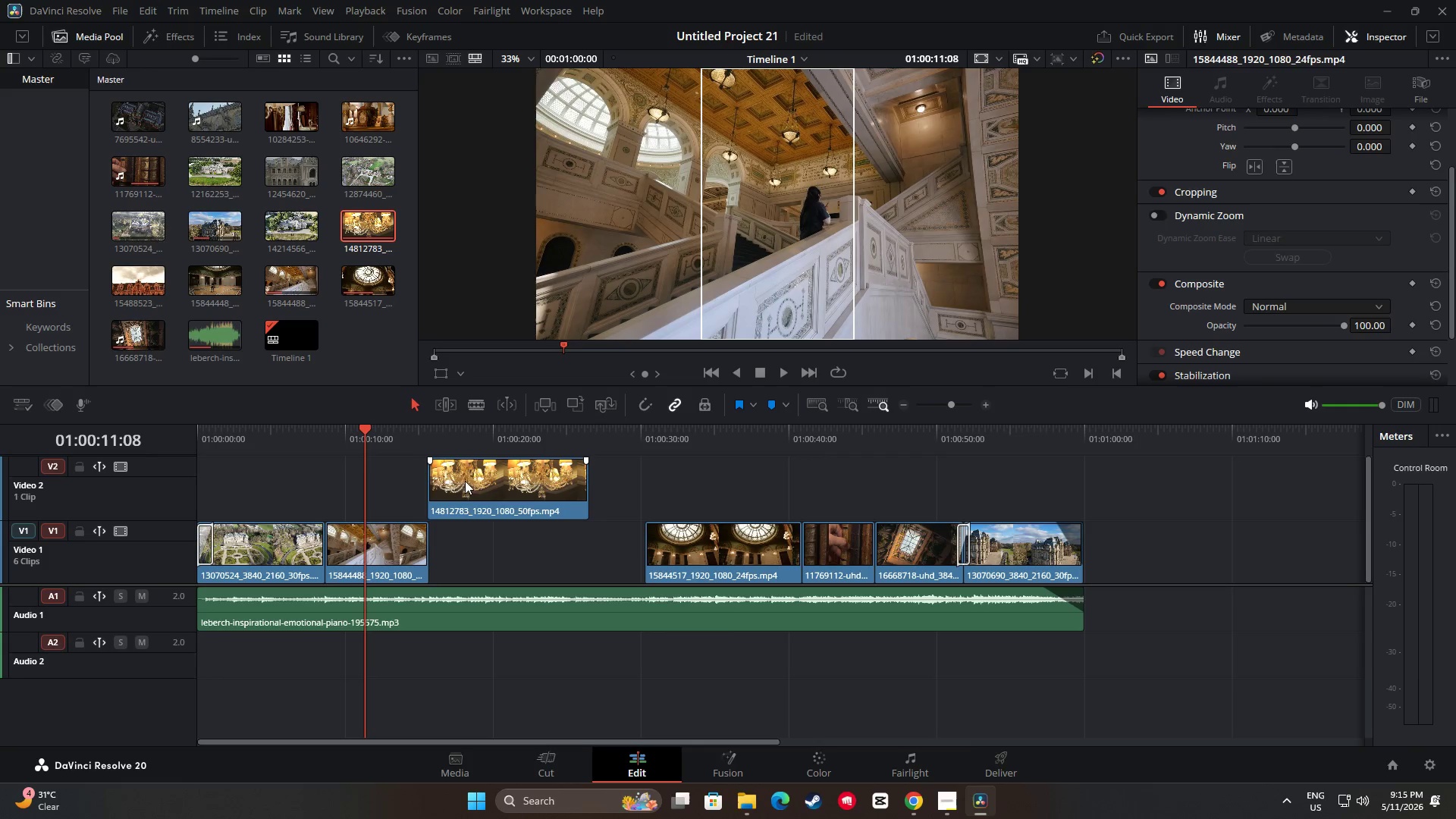 
left_click_drag(start_coordinate=[468, 481], to_coordinate=[469, 538])
 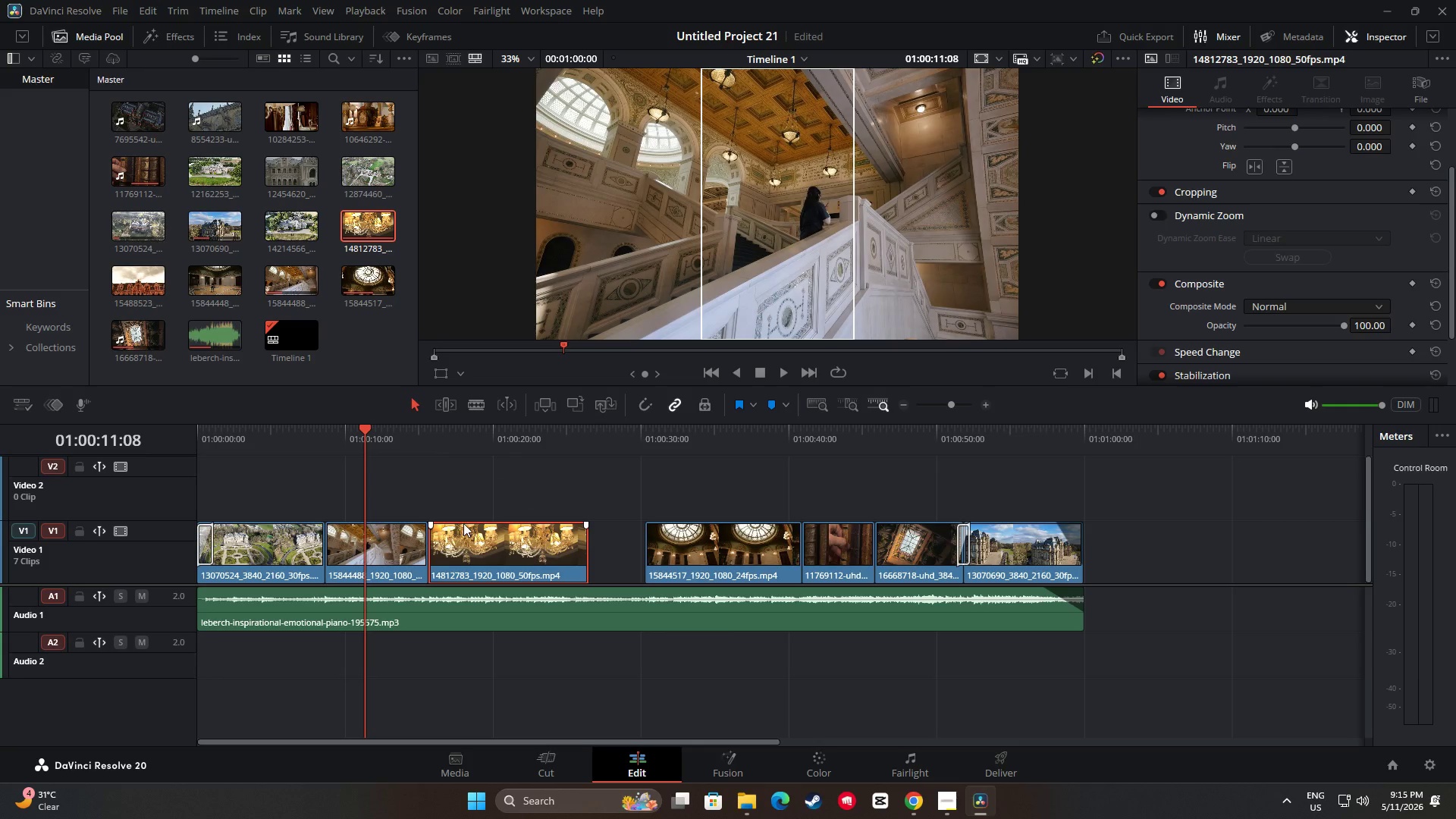 
key(Space)
 